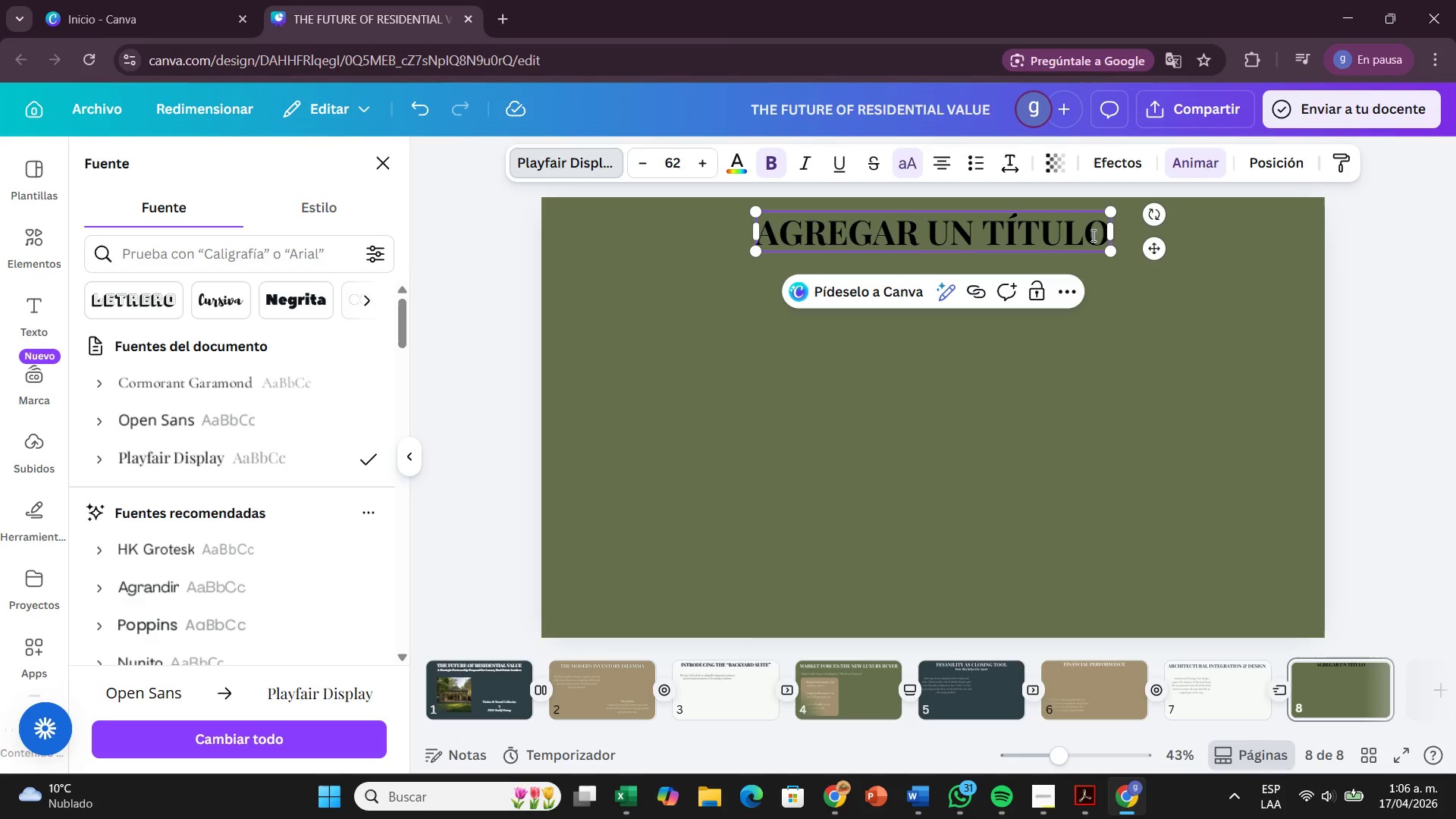 
left_click_drag(start_coordinate=[1101, 235], to_coordinate=[868, 253])
 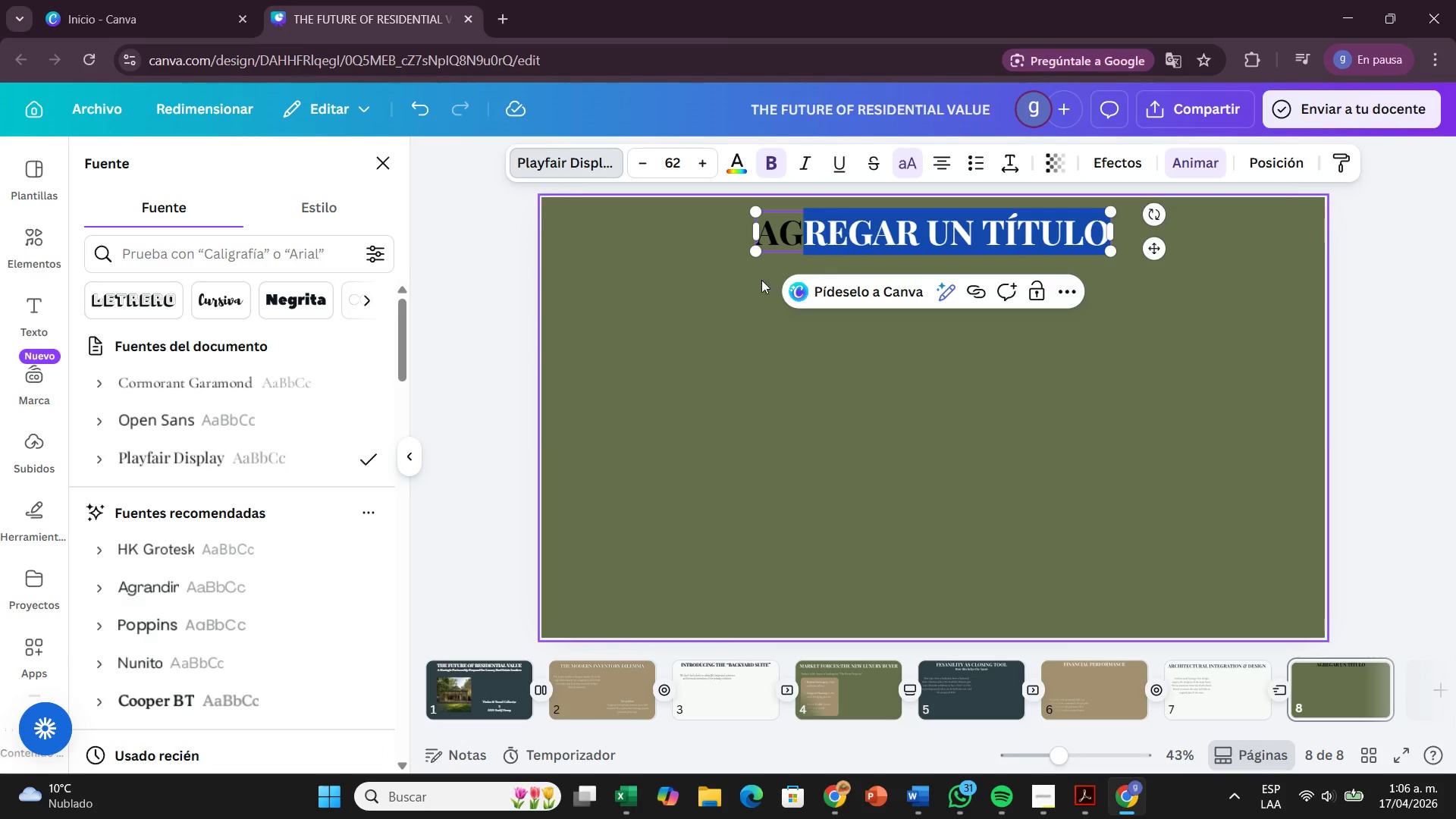 
key(Backspace)
key(Backspace)
key(Backspace)
type(THE WHIR)
key(Backspace)
type(TE-GLOV)
key(Backspace)
type(VE PROCESS)
 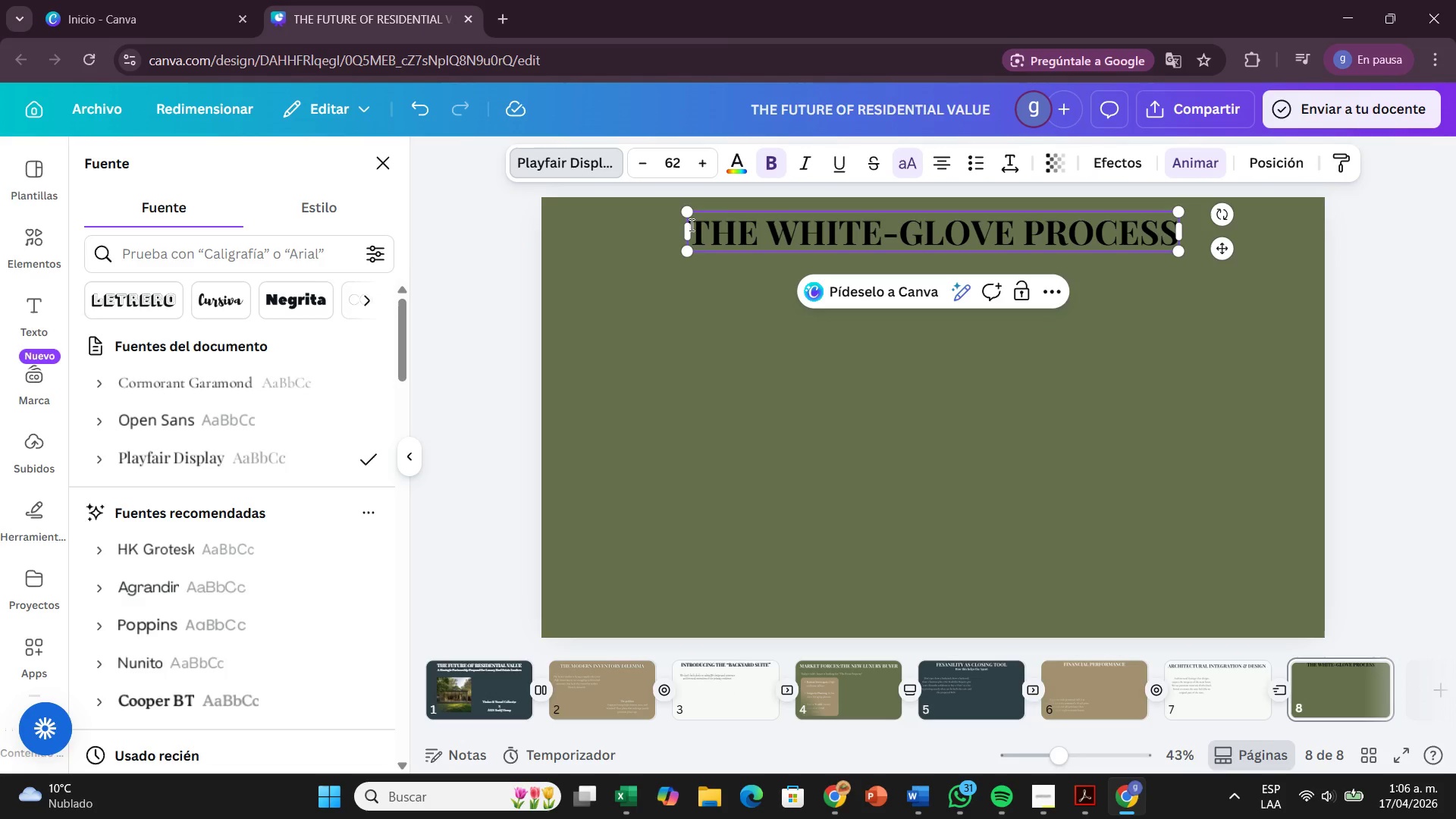 
left_click_drag(start_coordinate=[692, 227], to_coordinate=[1176, 240])
 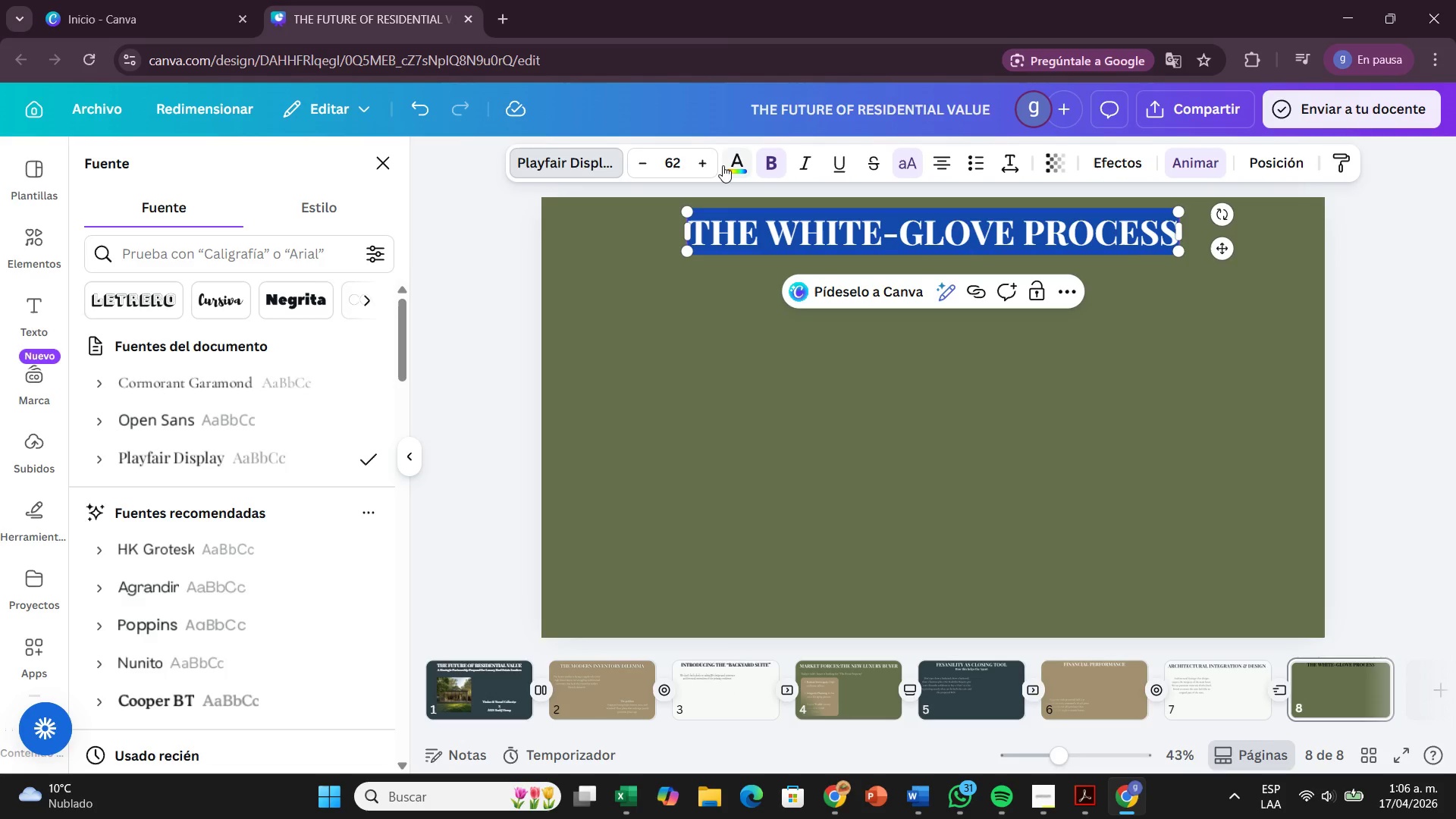 
left_click([723, 165])
 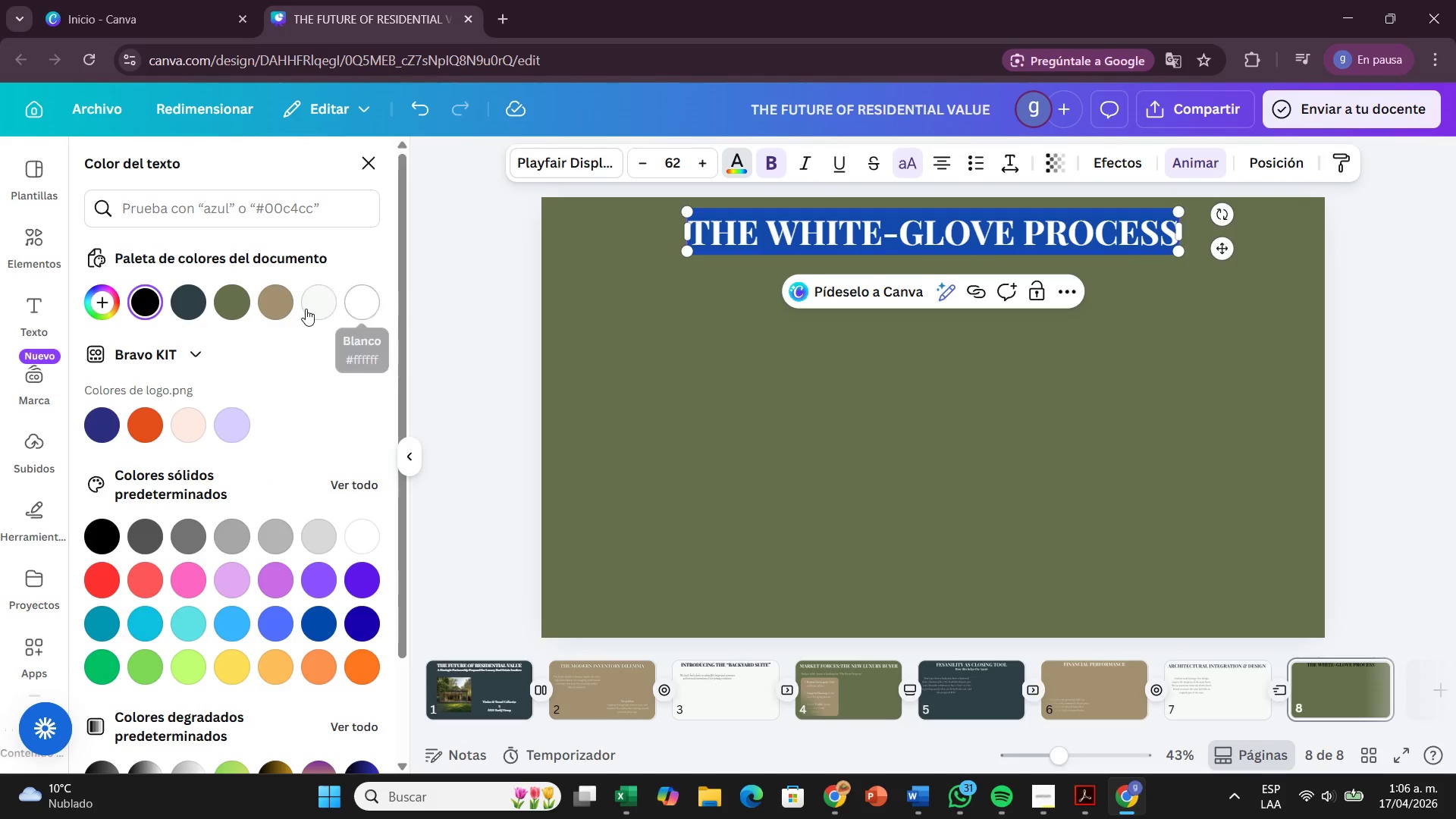 
left_click([312, 309])
 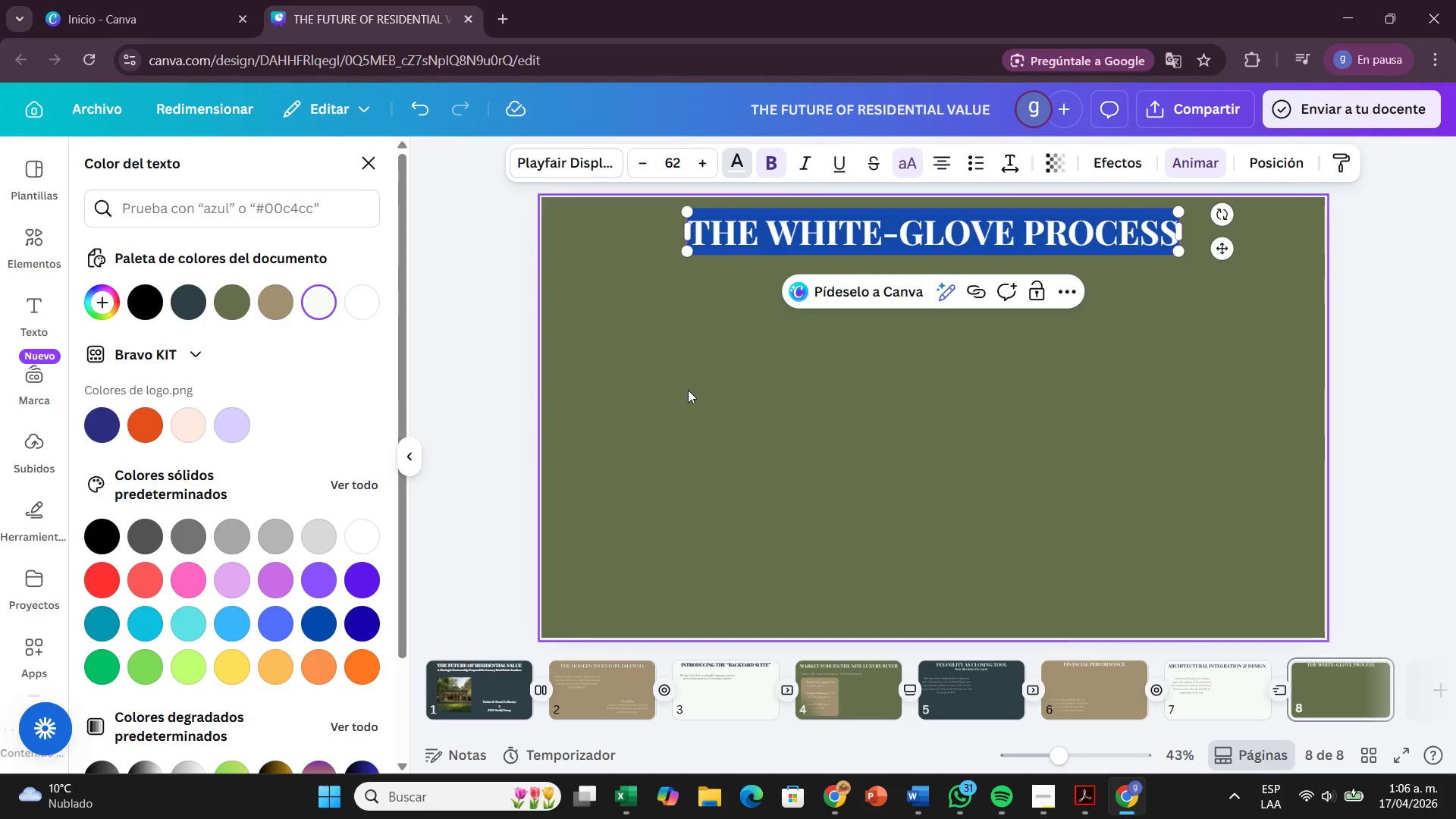 
left_click([688, 390])
 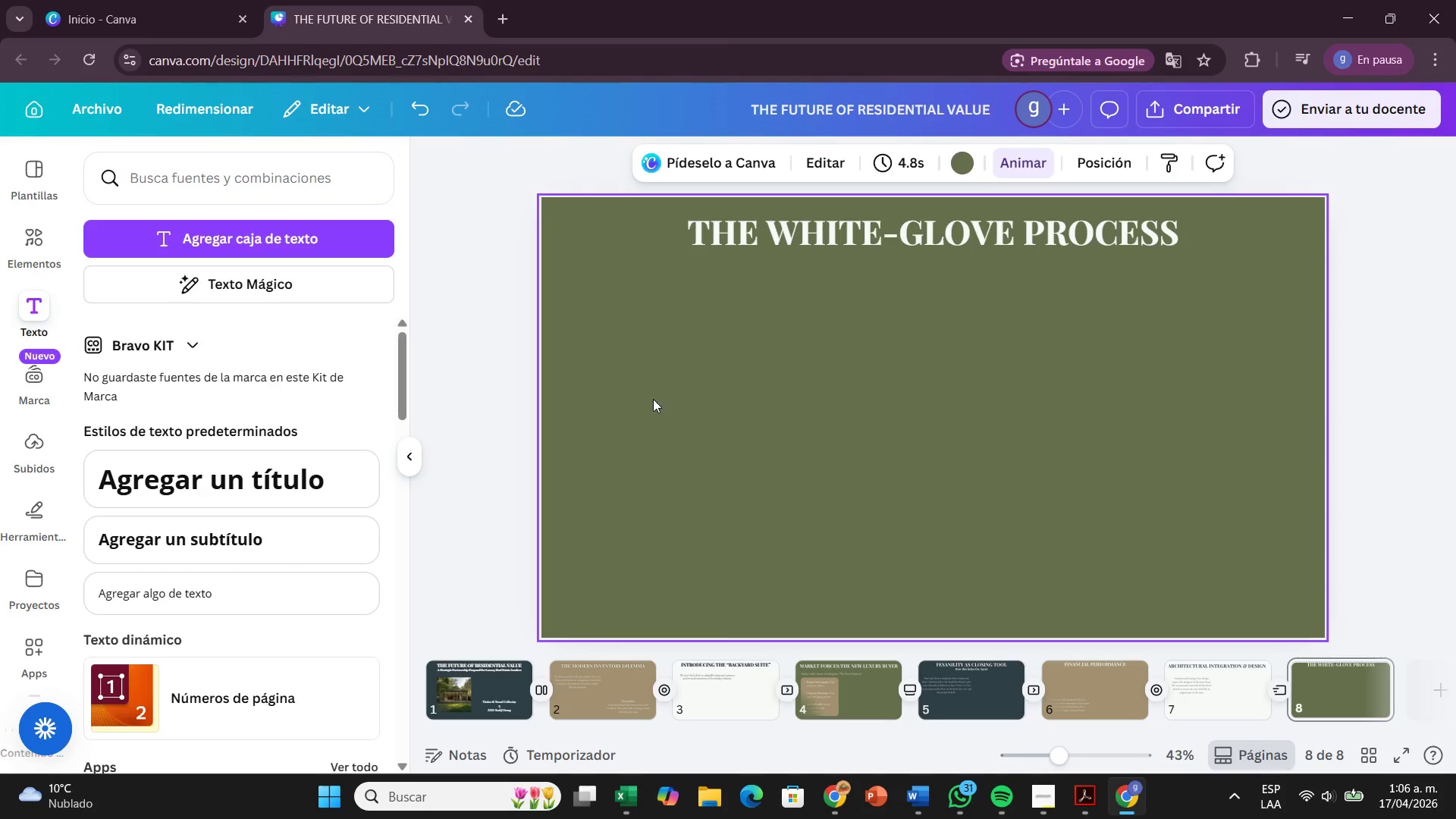 
wait(6.44)
 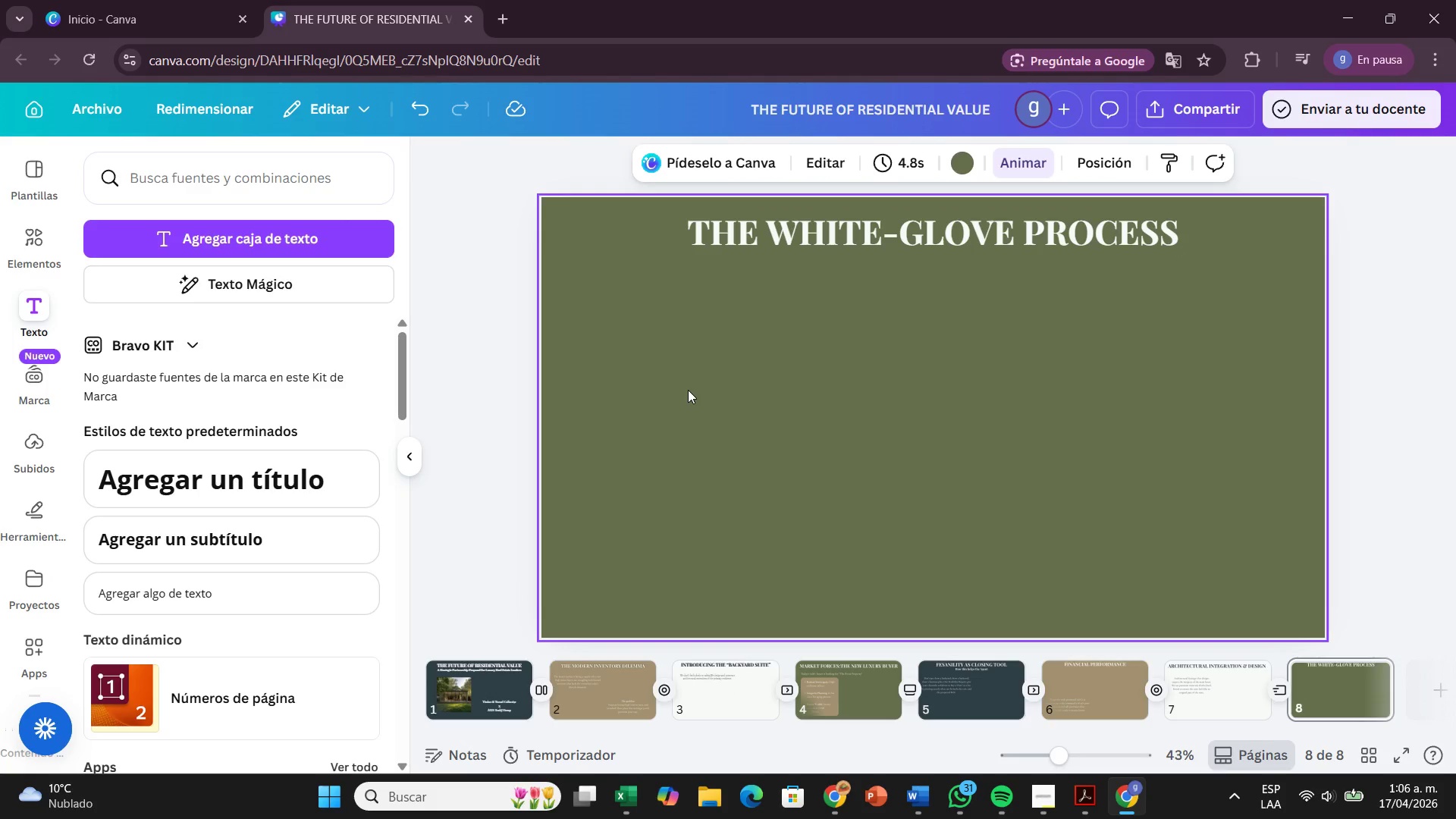 
left_click_drag(start_coordinate=[230, 598], to_coordinate=[720, 297])
 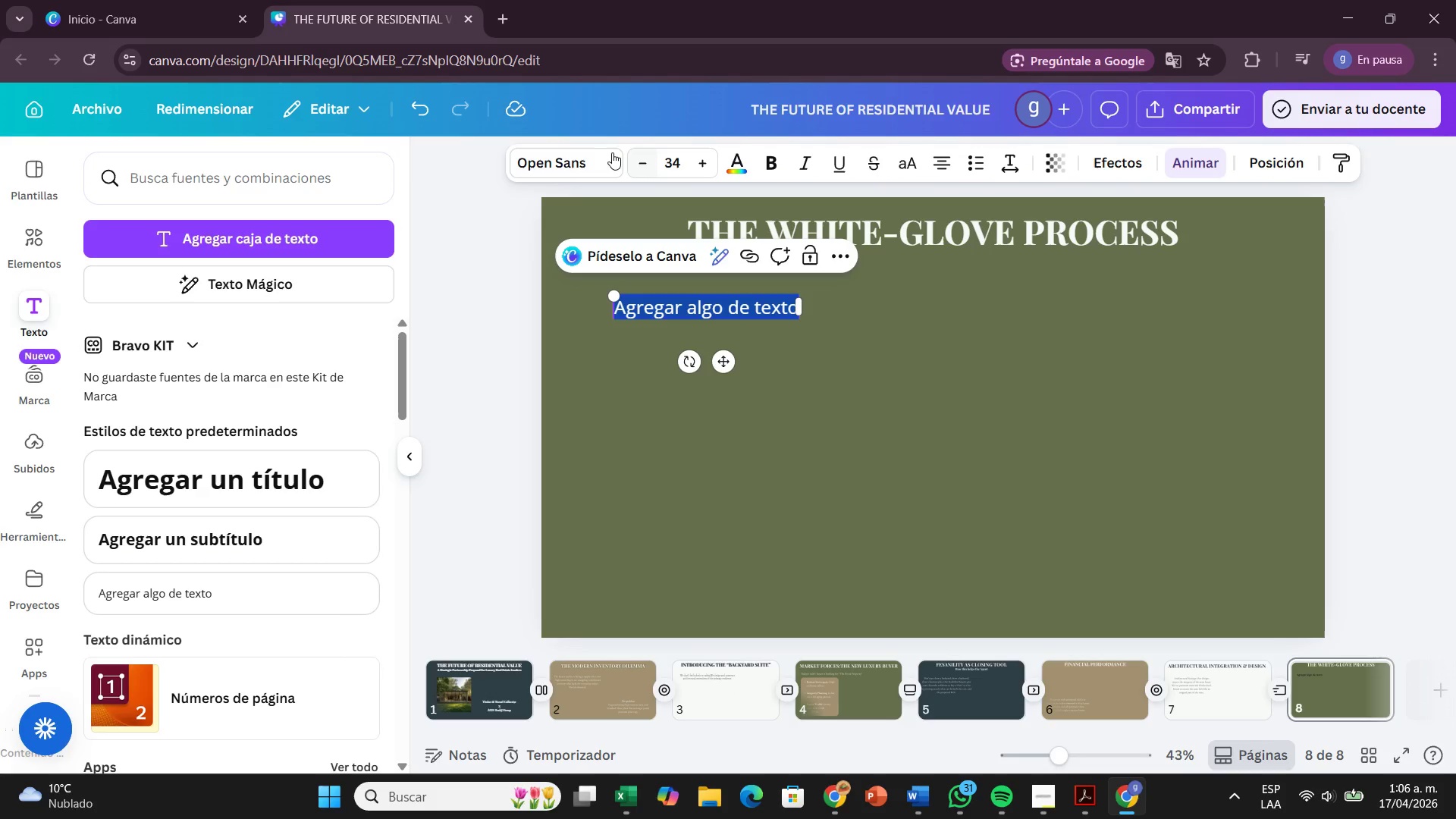 
left_click([598, 152])
 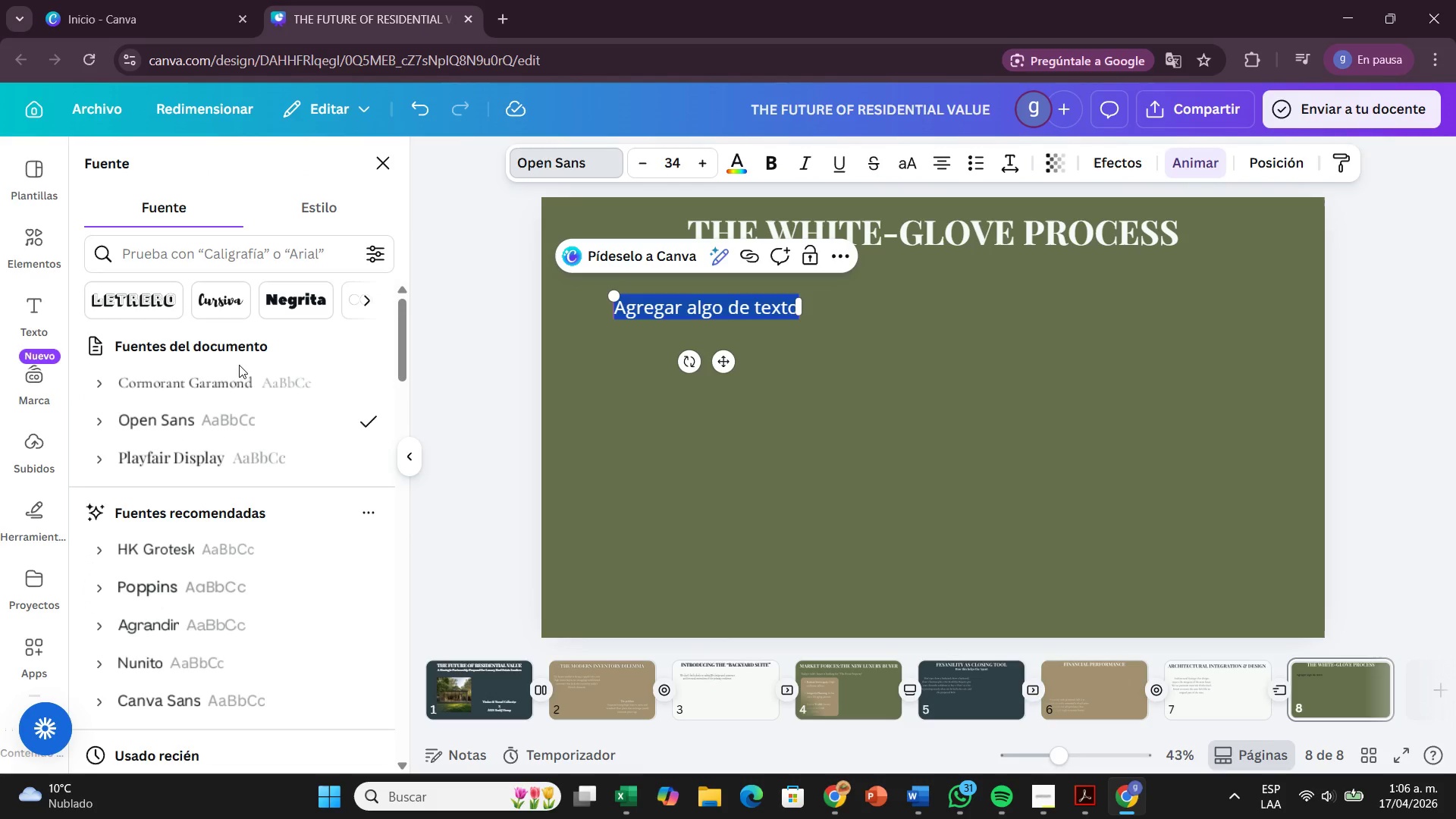 
left_click([240, 386])
 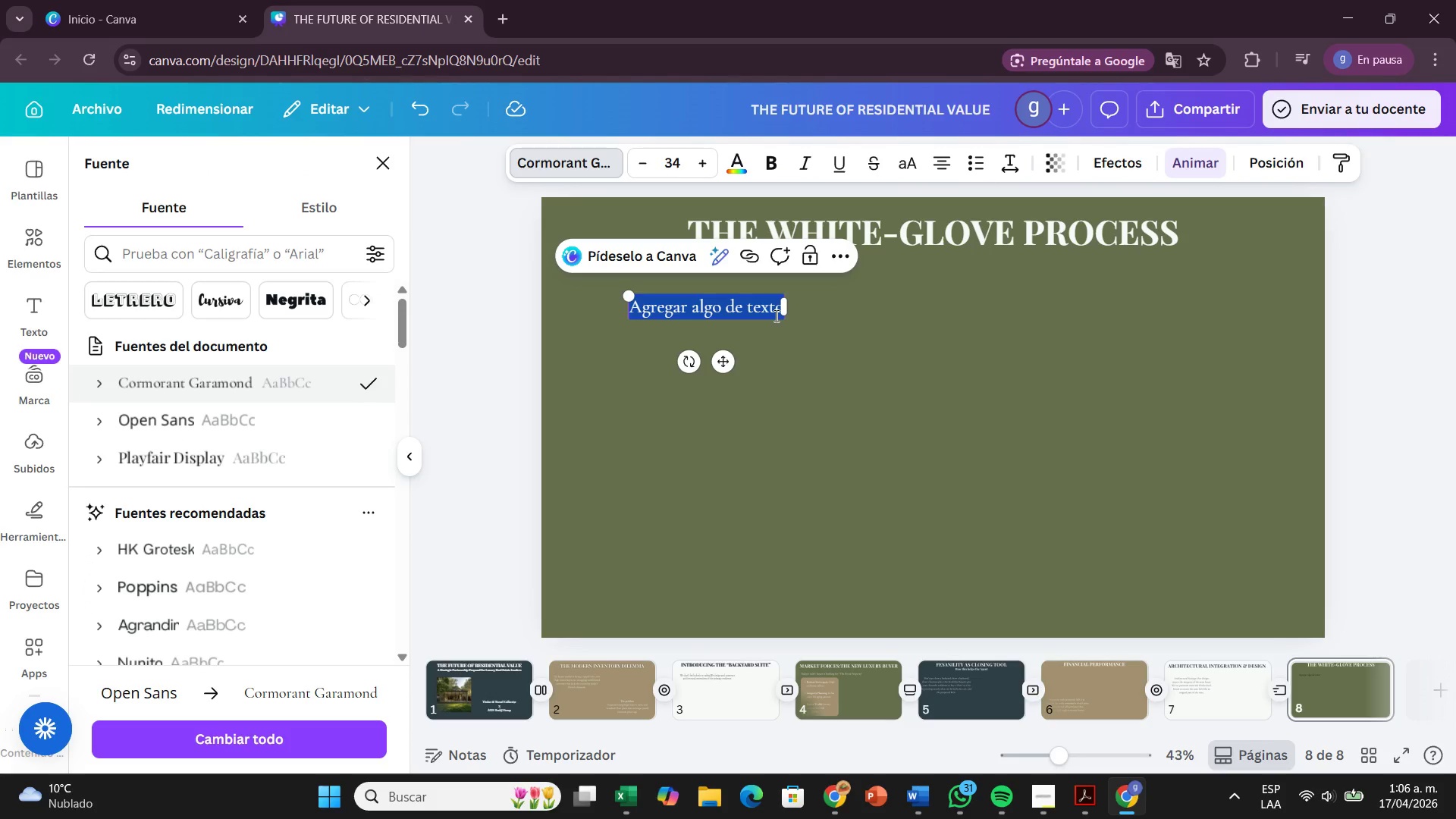 
left_click([774, 312])
 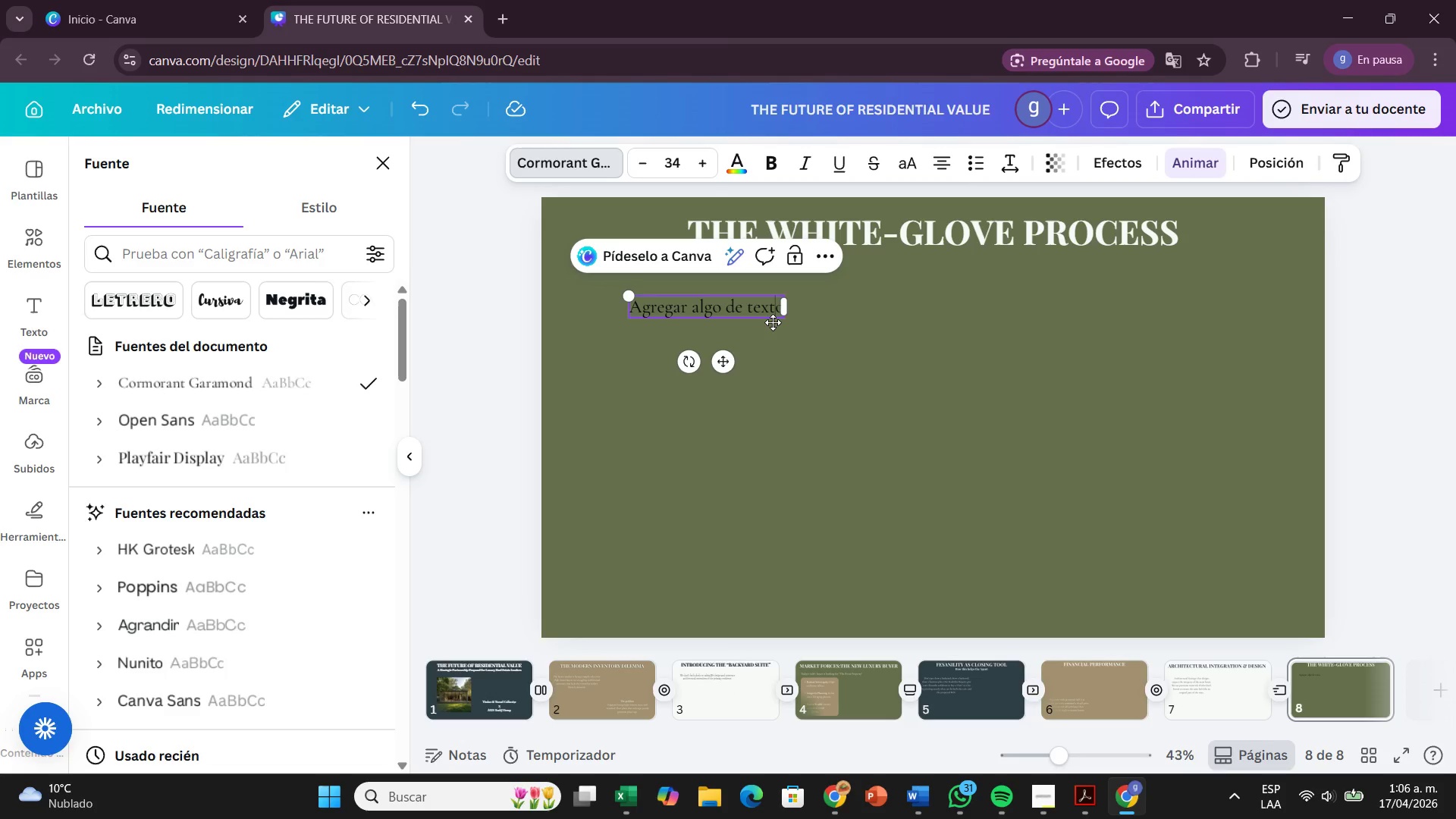 
key(ArrowRight)
 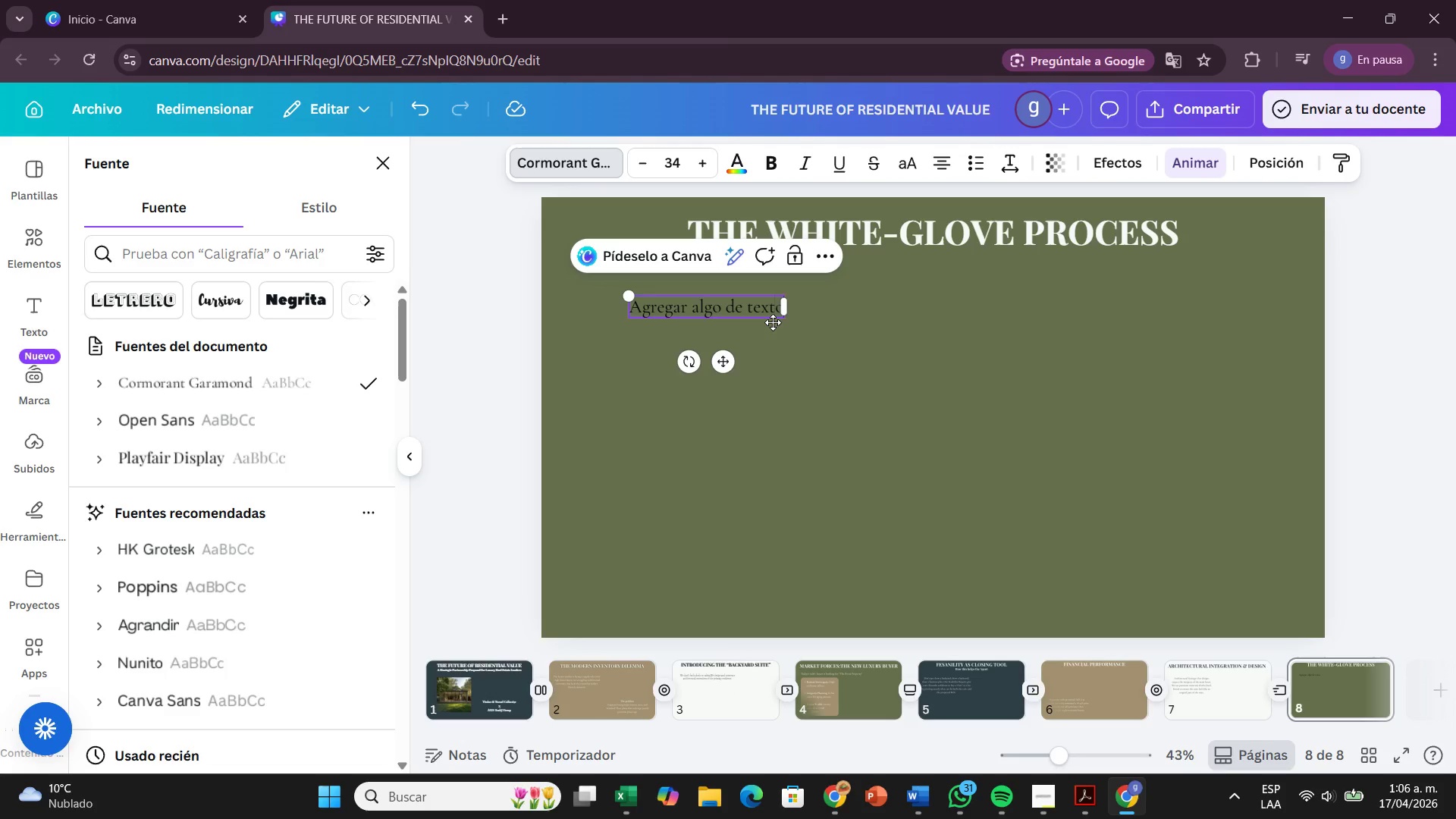 
hold_key(key=Backspace, duration=0.59)
 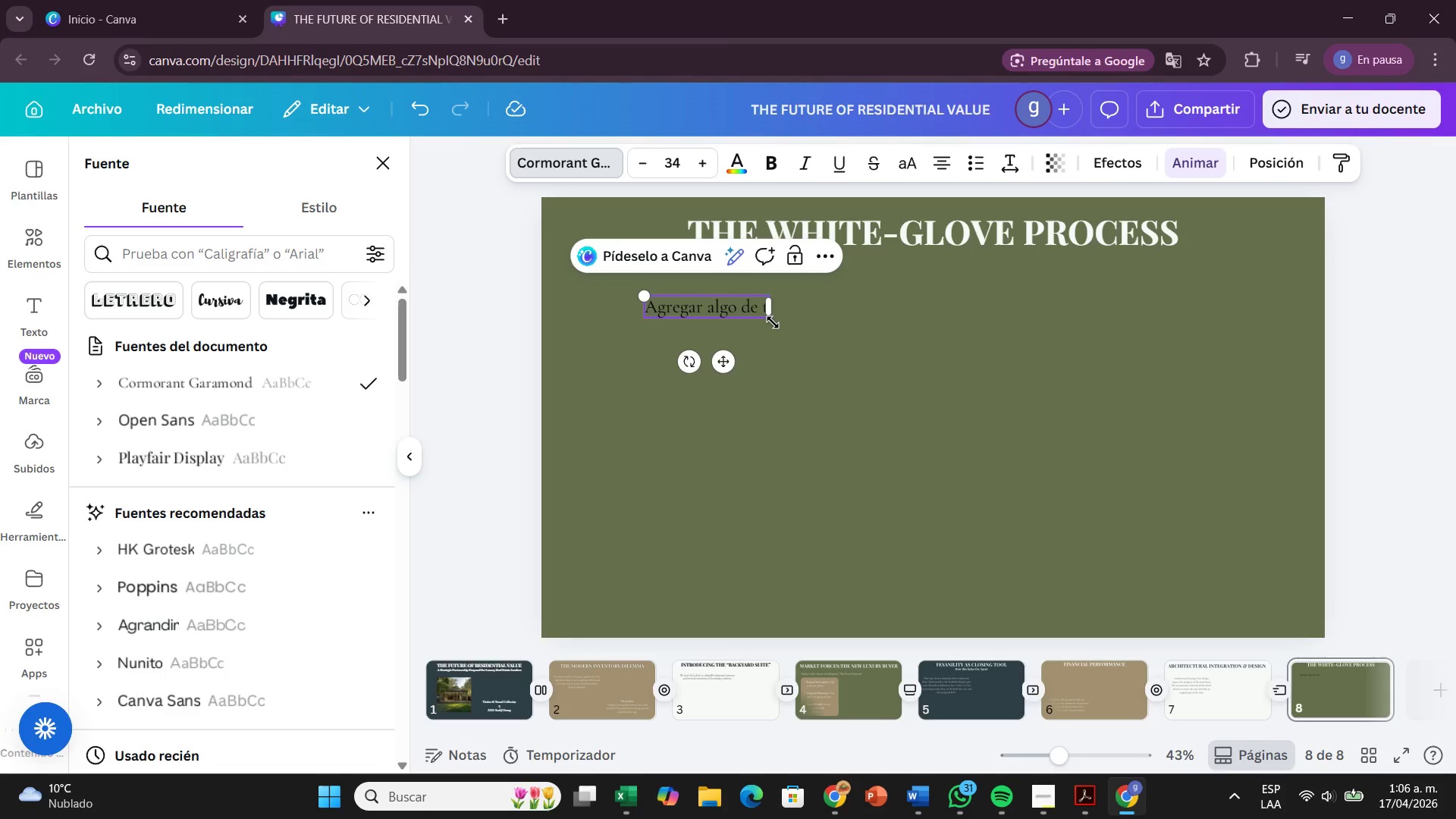 
key(Backspace)
 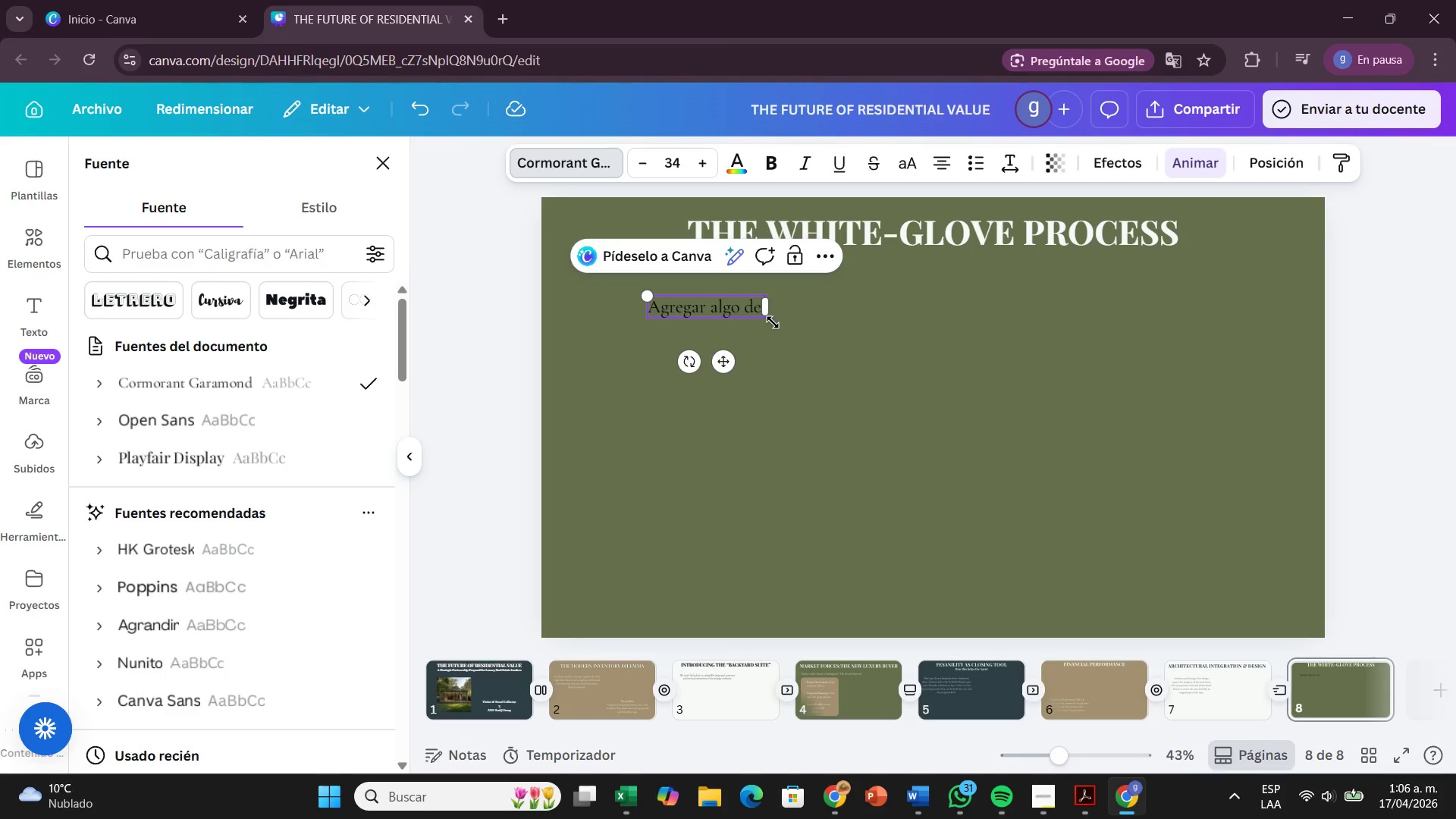 
key(Backspace)
 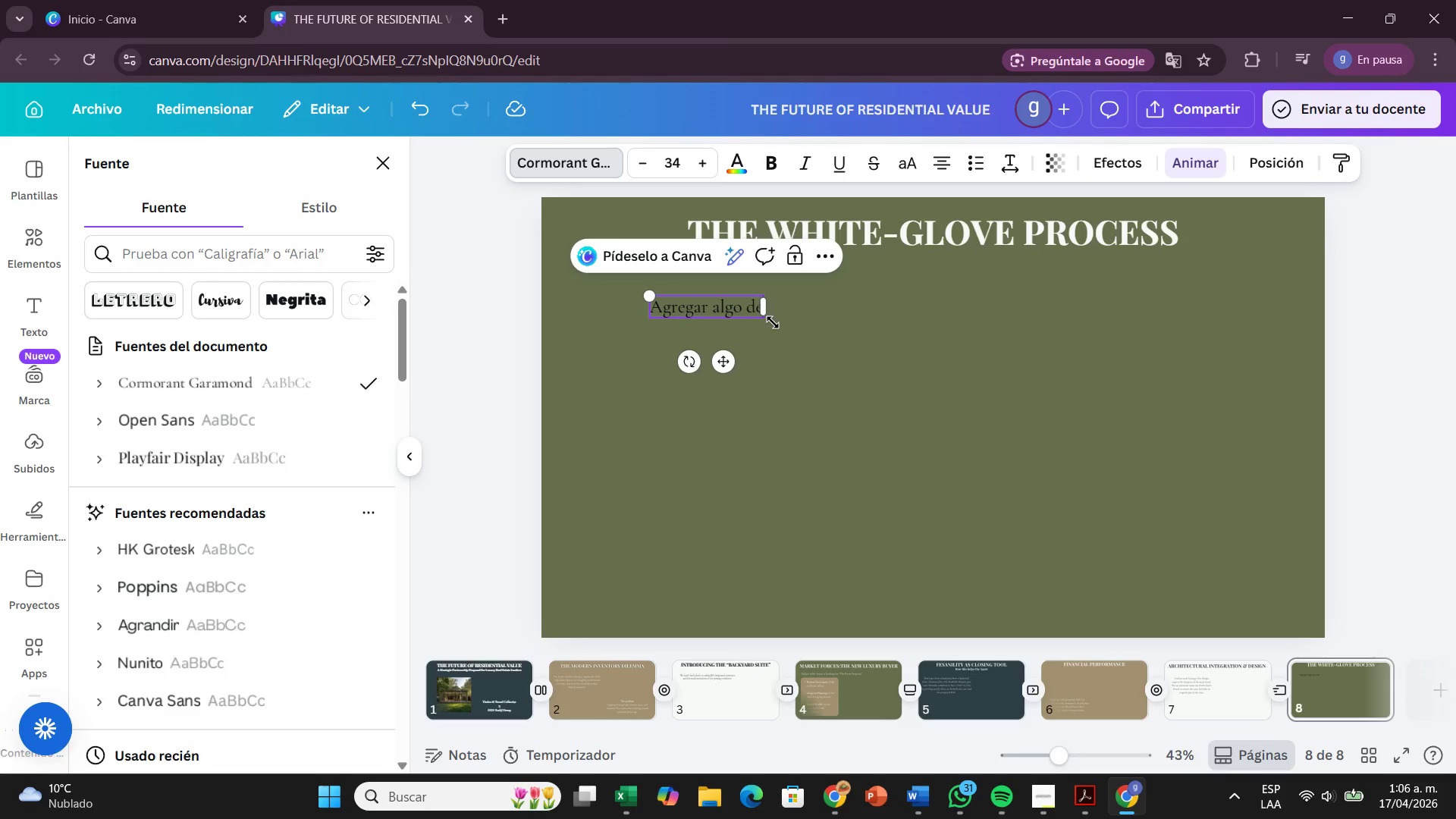 
key(Backspace)
 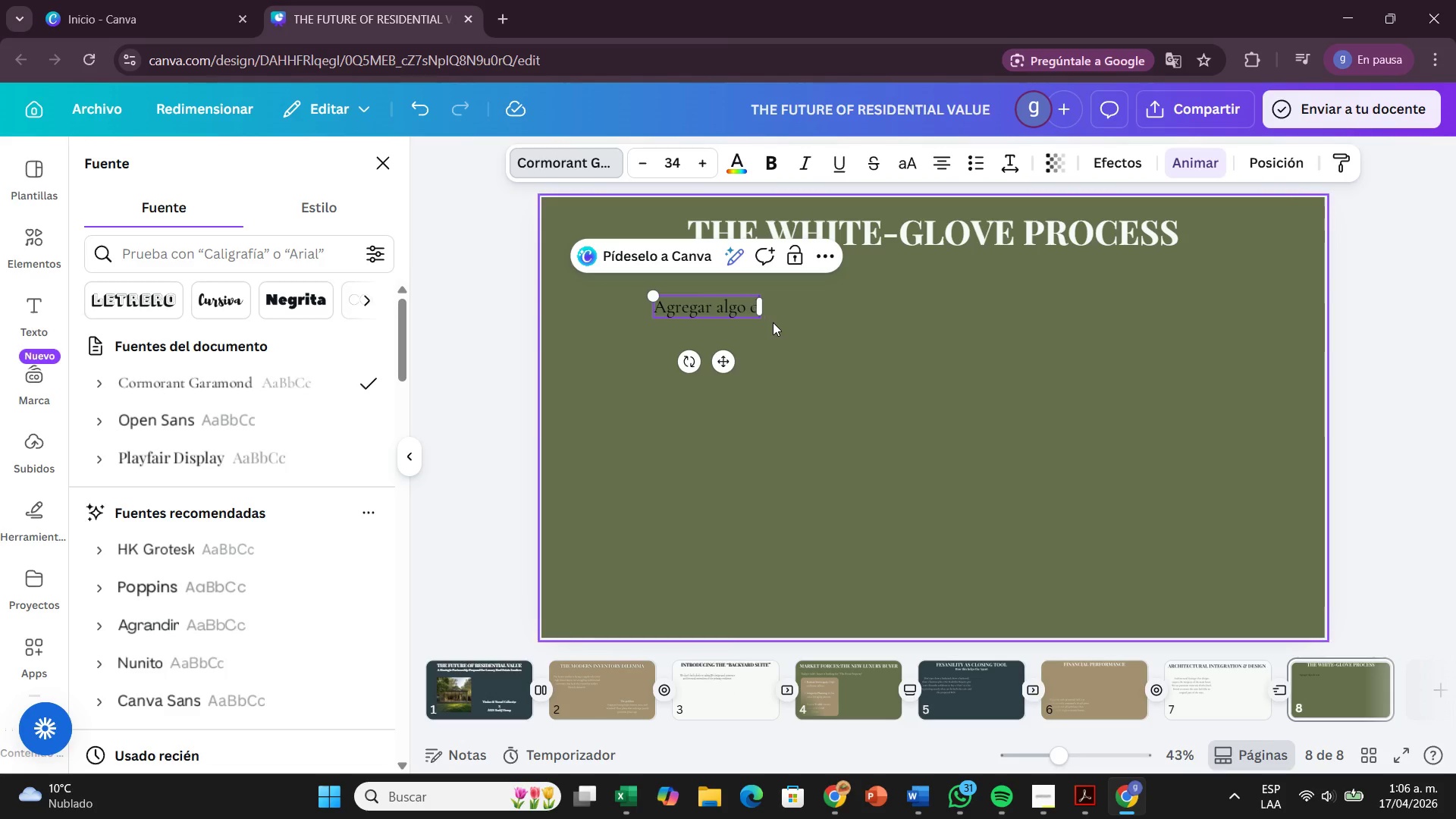 
key(Backspace)
 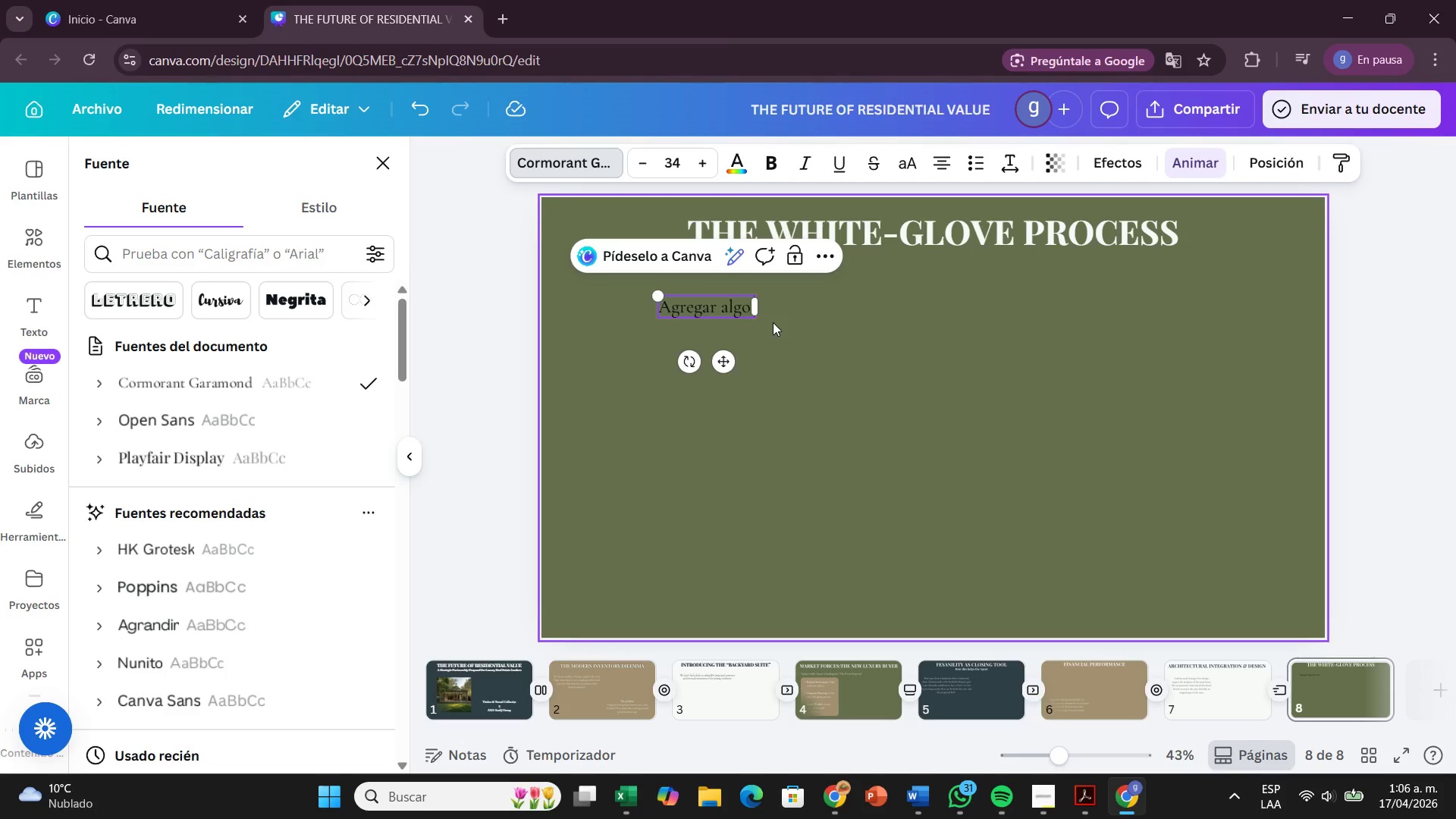 
key(Backspace)
 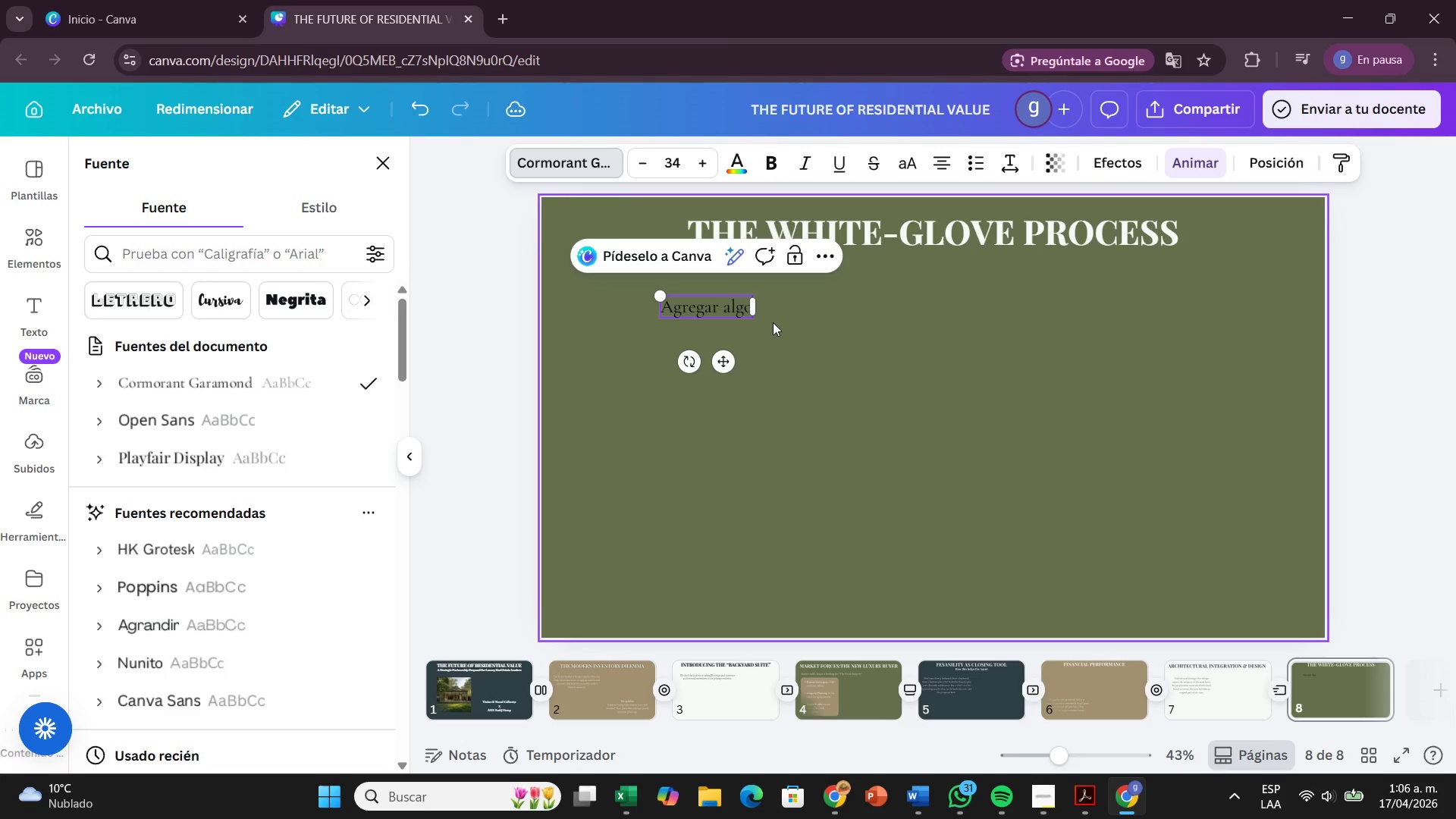 
key(Backspace)
 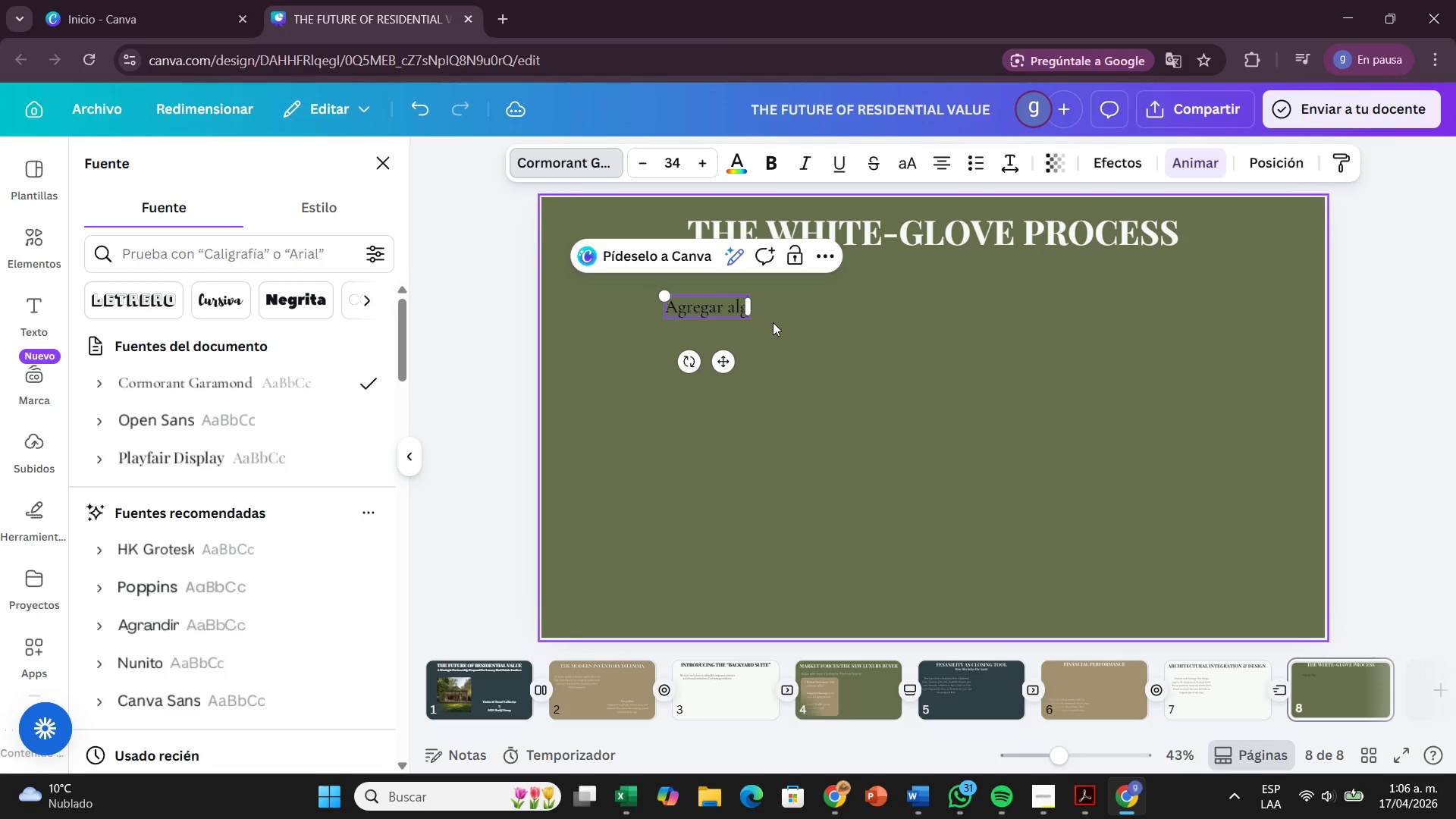 
key(Backspace)
 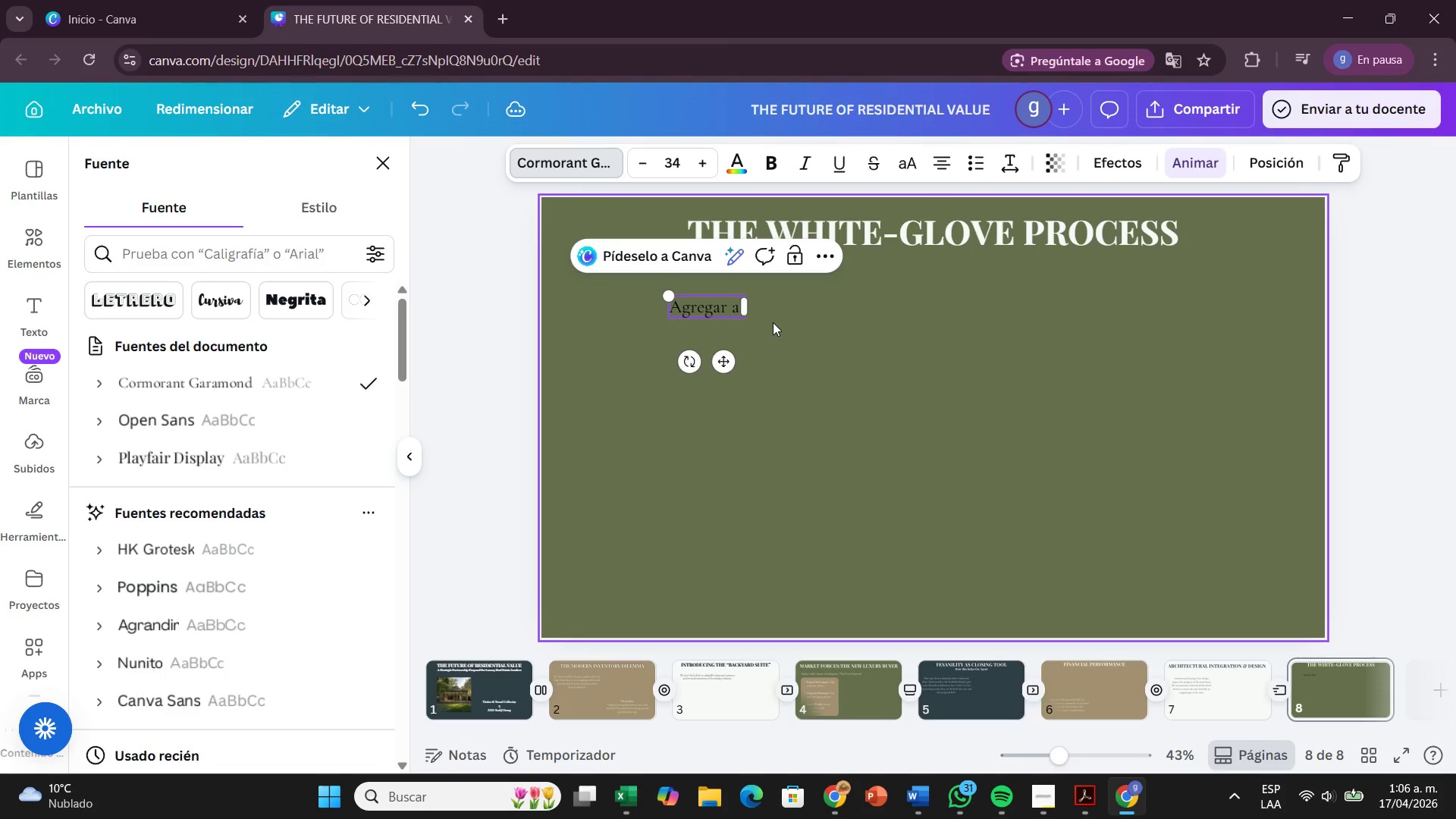 
key(Backspace)
 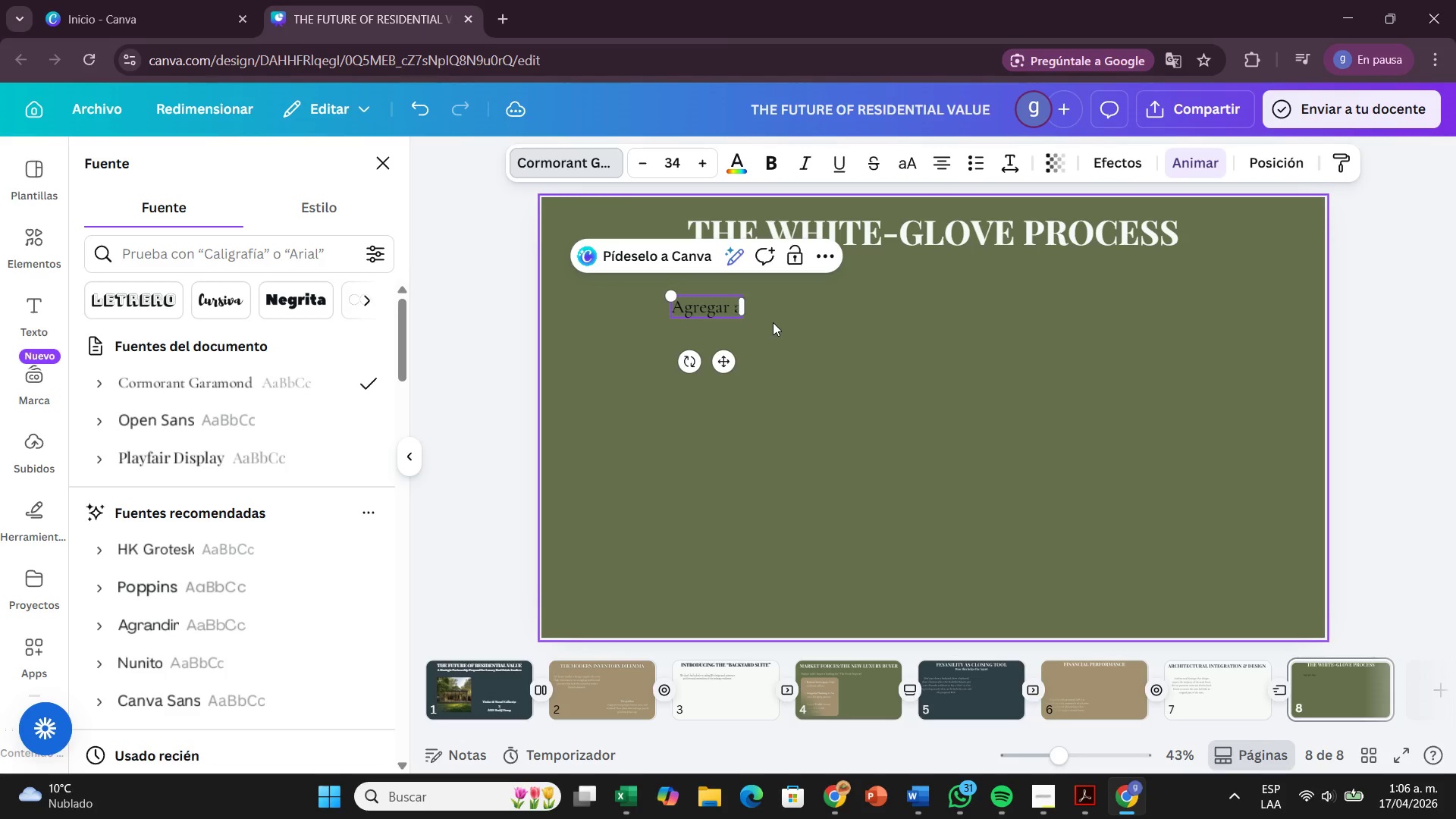 
key(Backspace)
 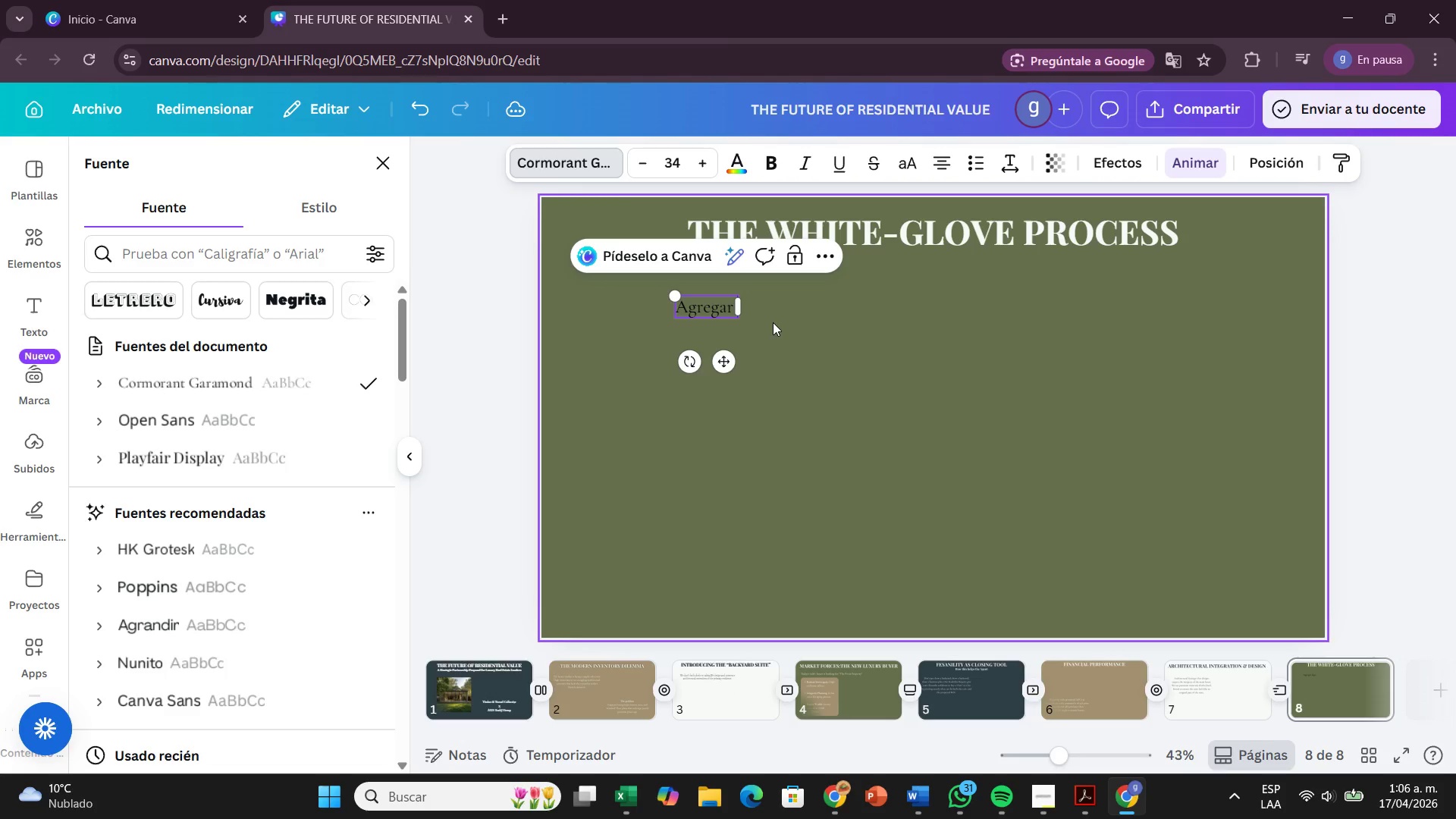 
key(Backspace)
 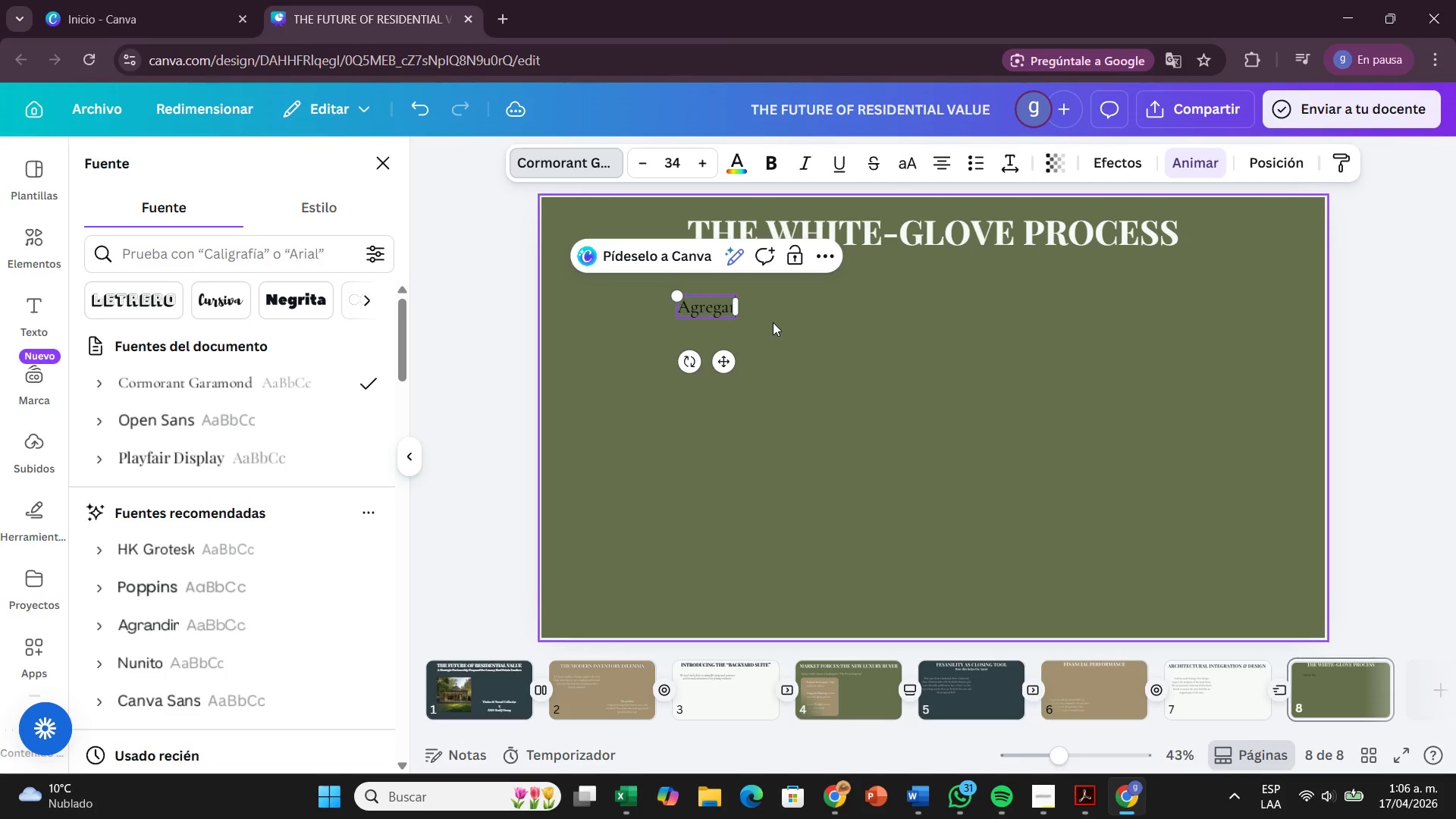 
key(Backspace)
 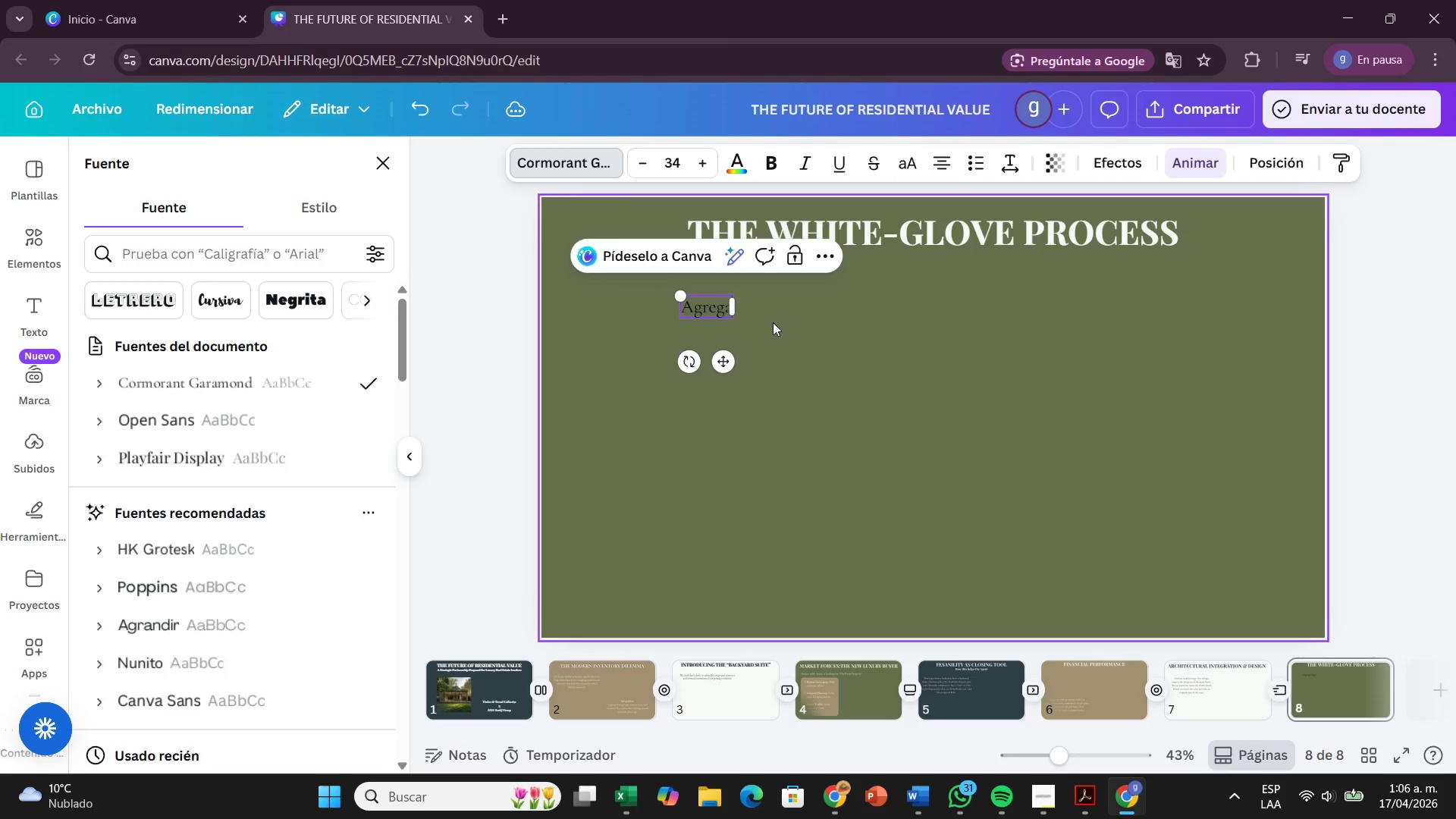 
key(Backspace)
 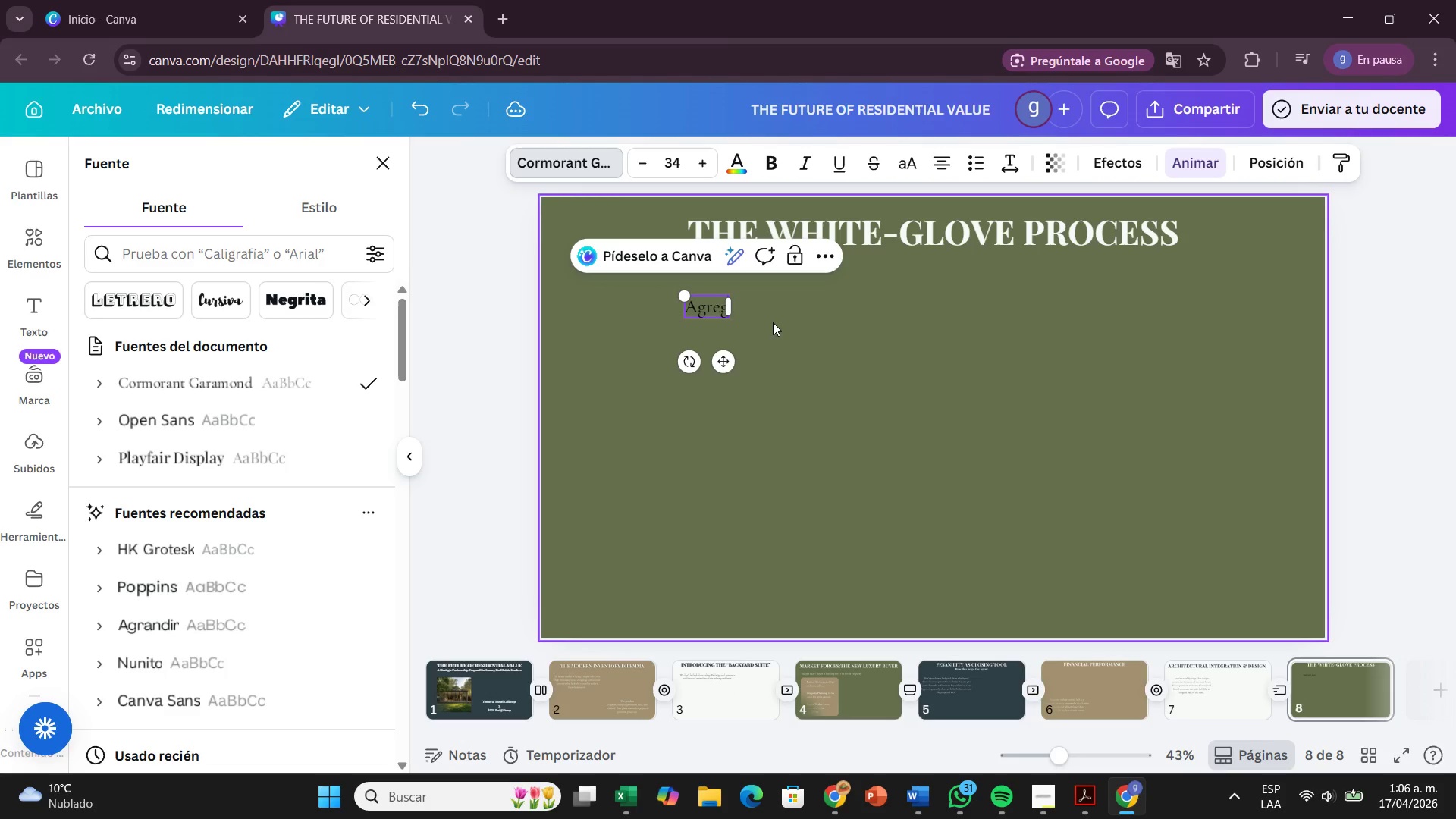 
key(Backspace)
 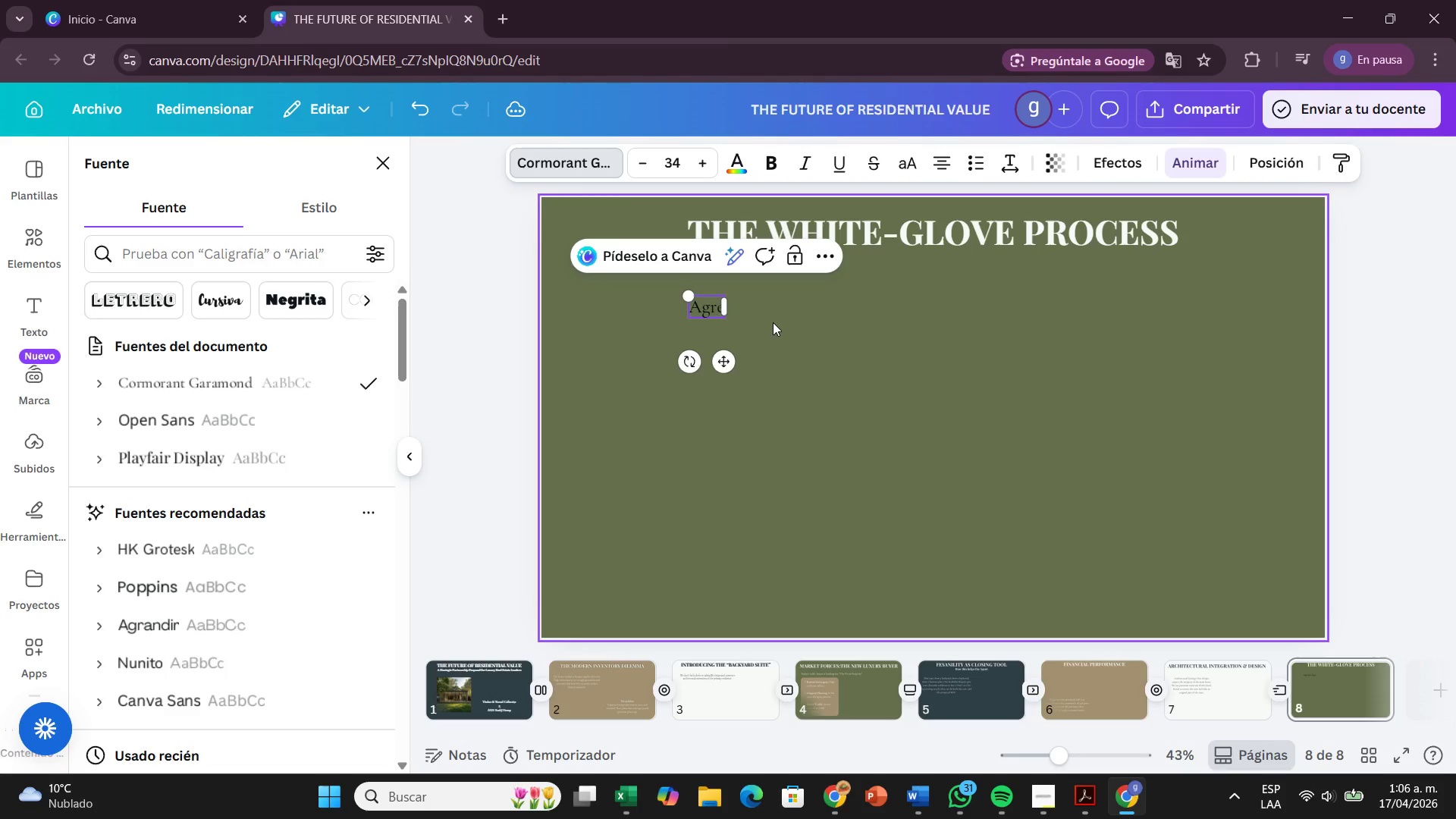 
key(Backspace)
 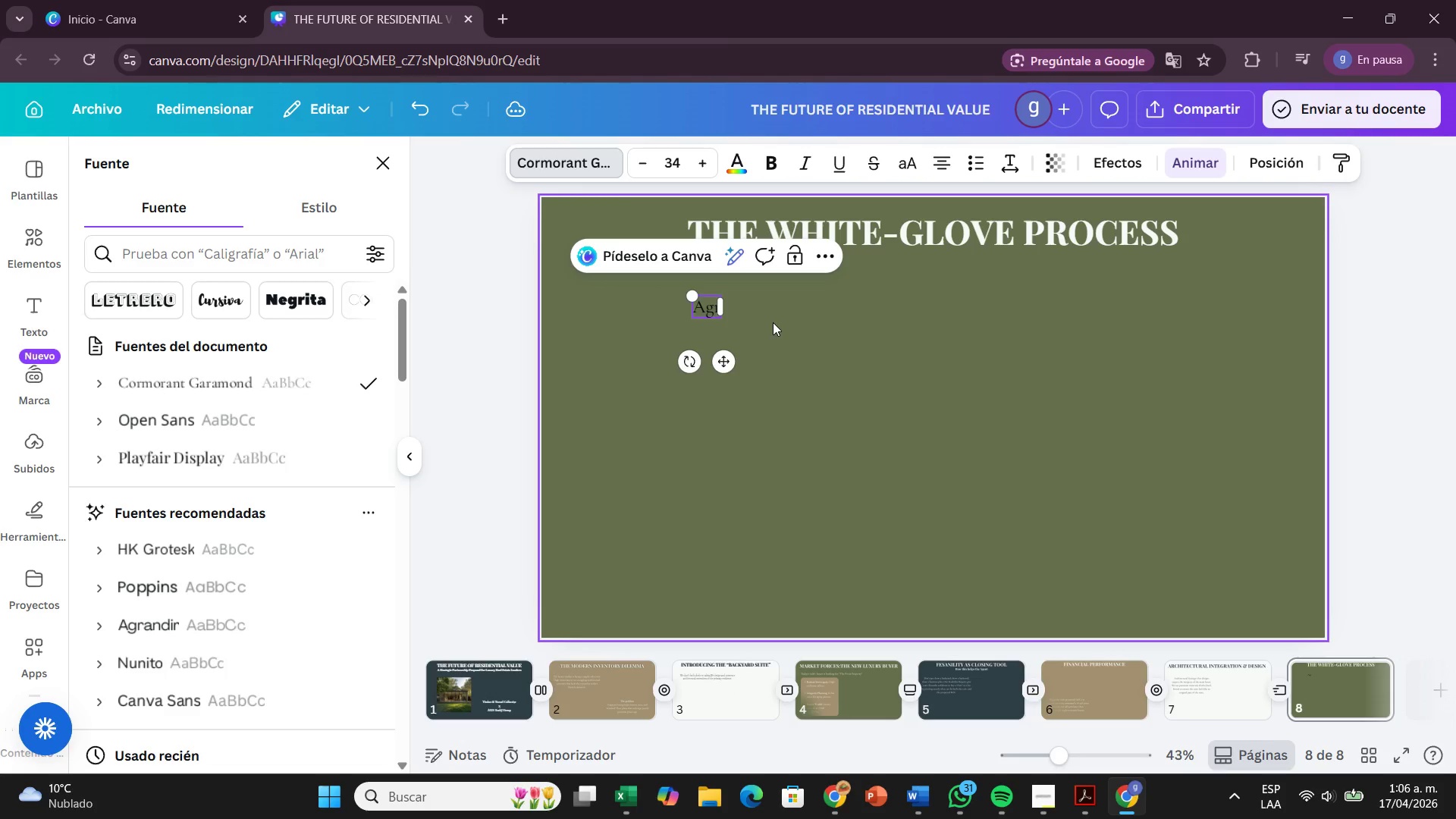 
key(Backspace)
 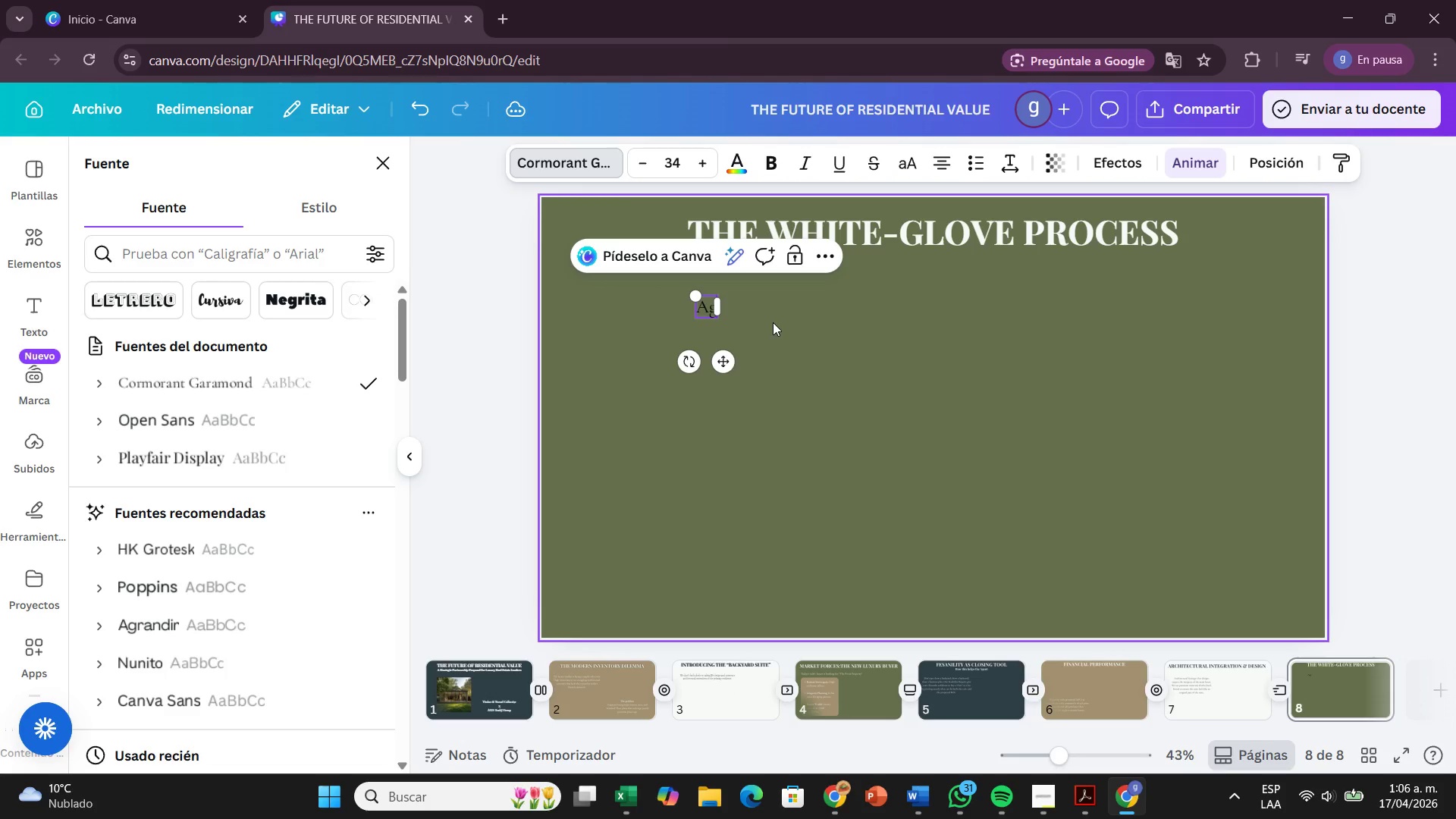 
key(Backspace)
 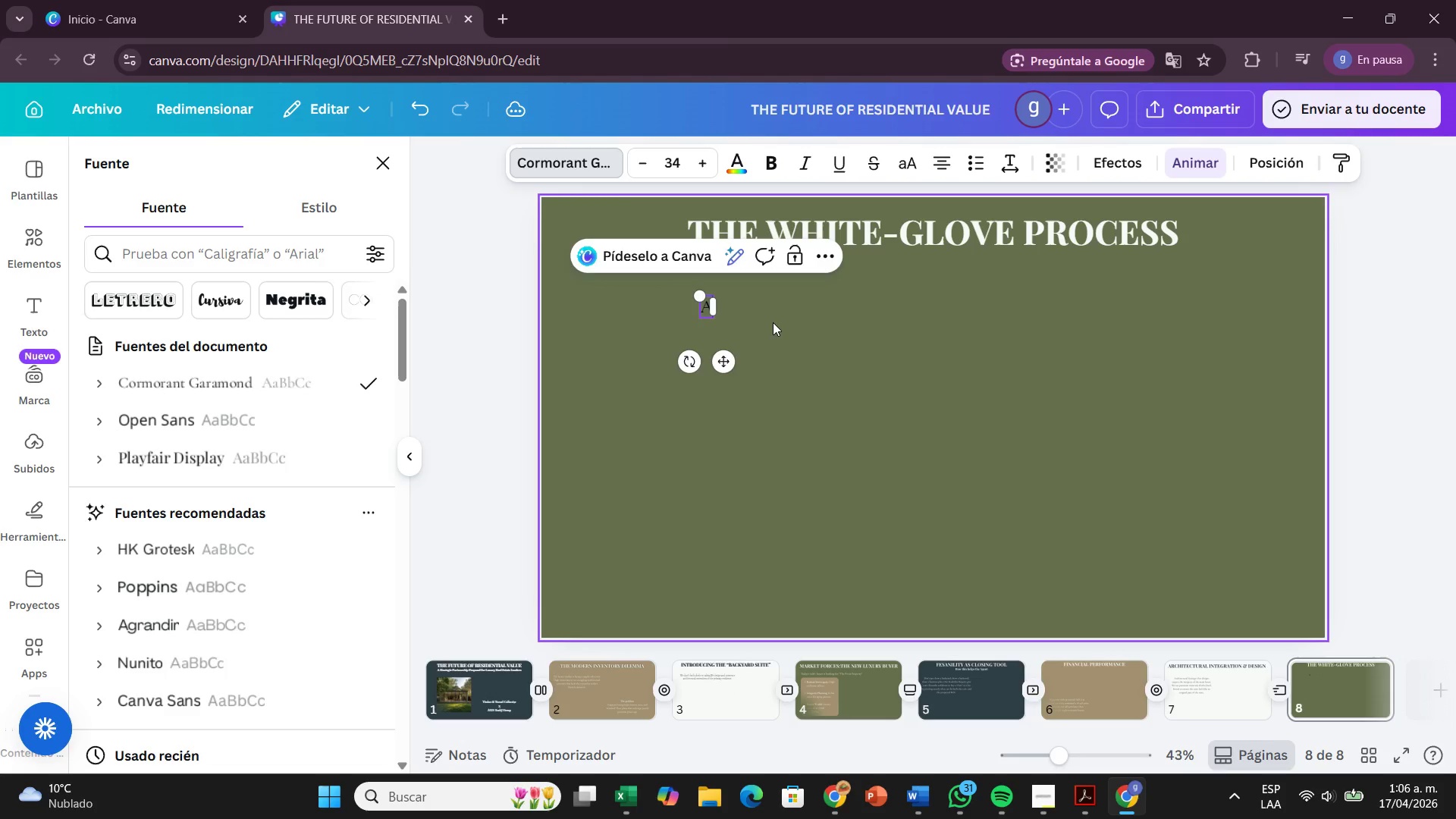 
key(Backspace)
 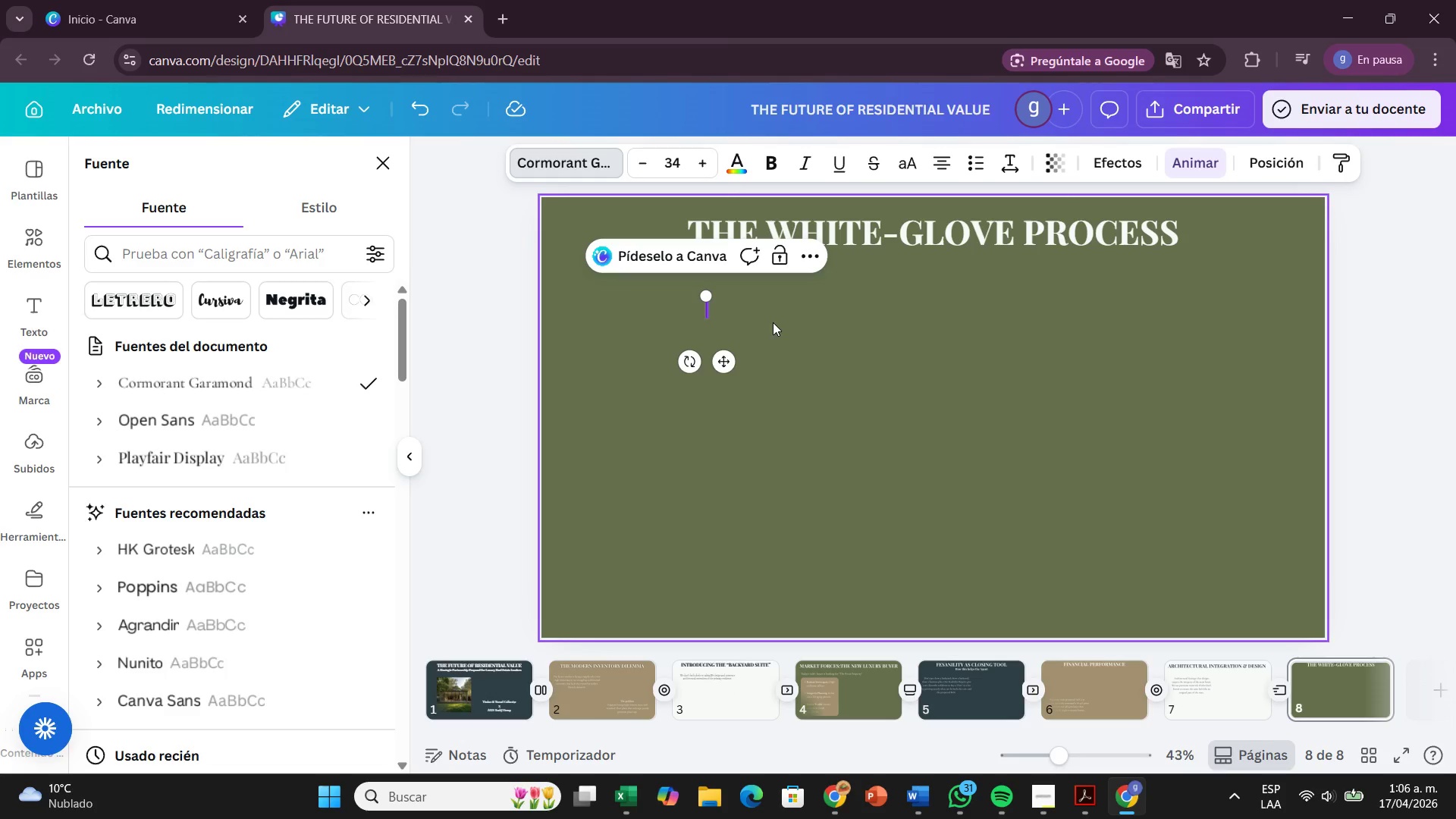 
wait(6.06)
 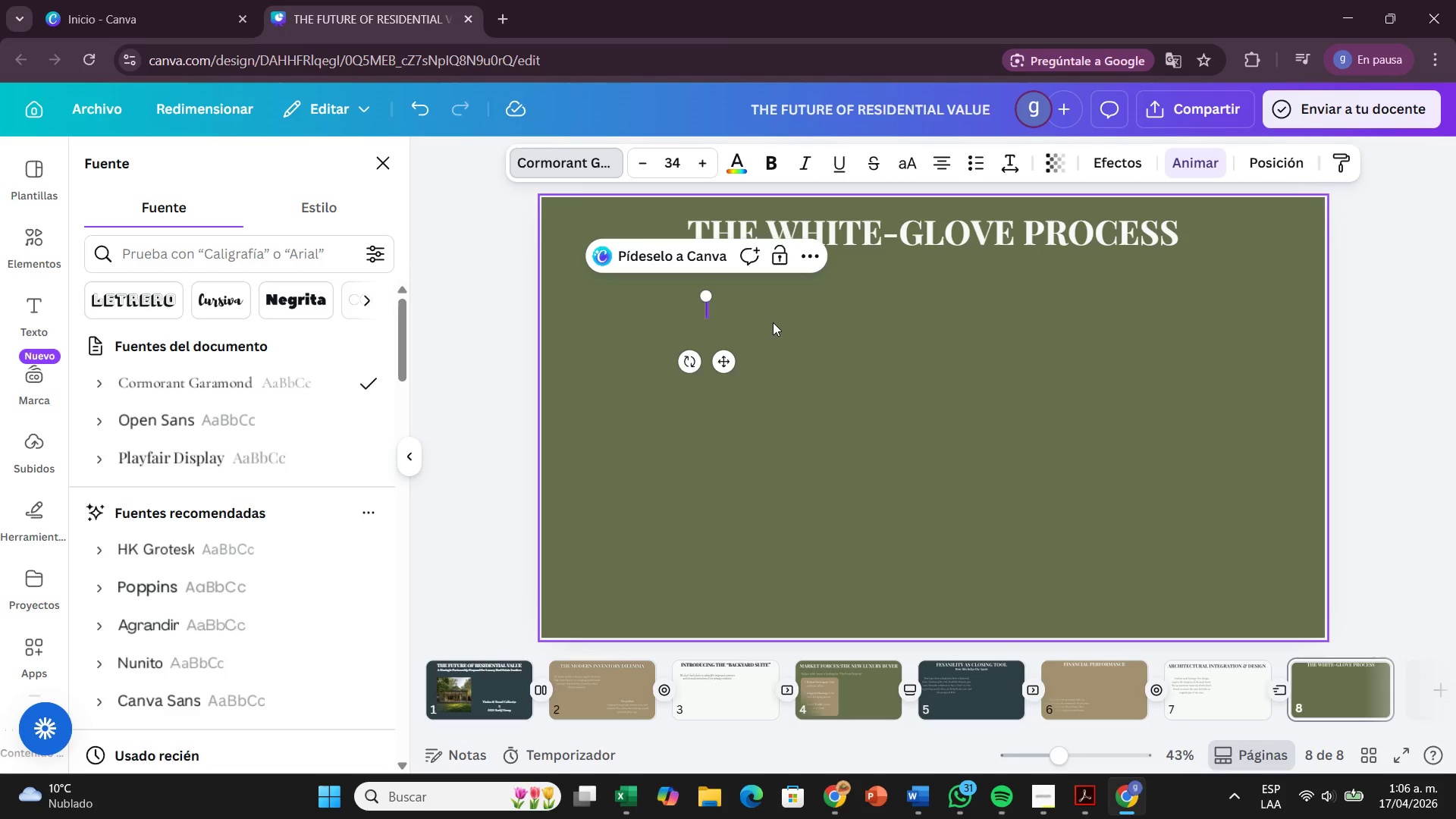 
type(Process Steps>)
 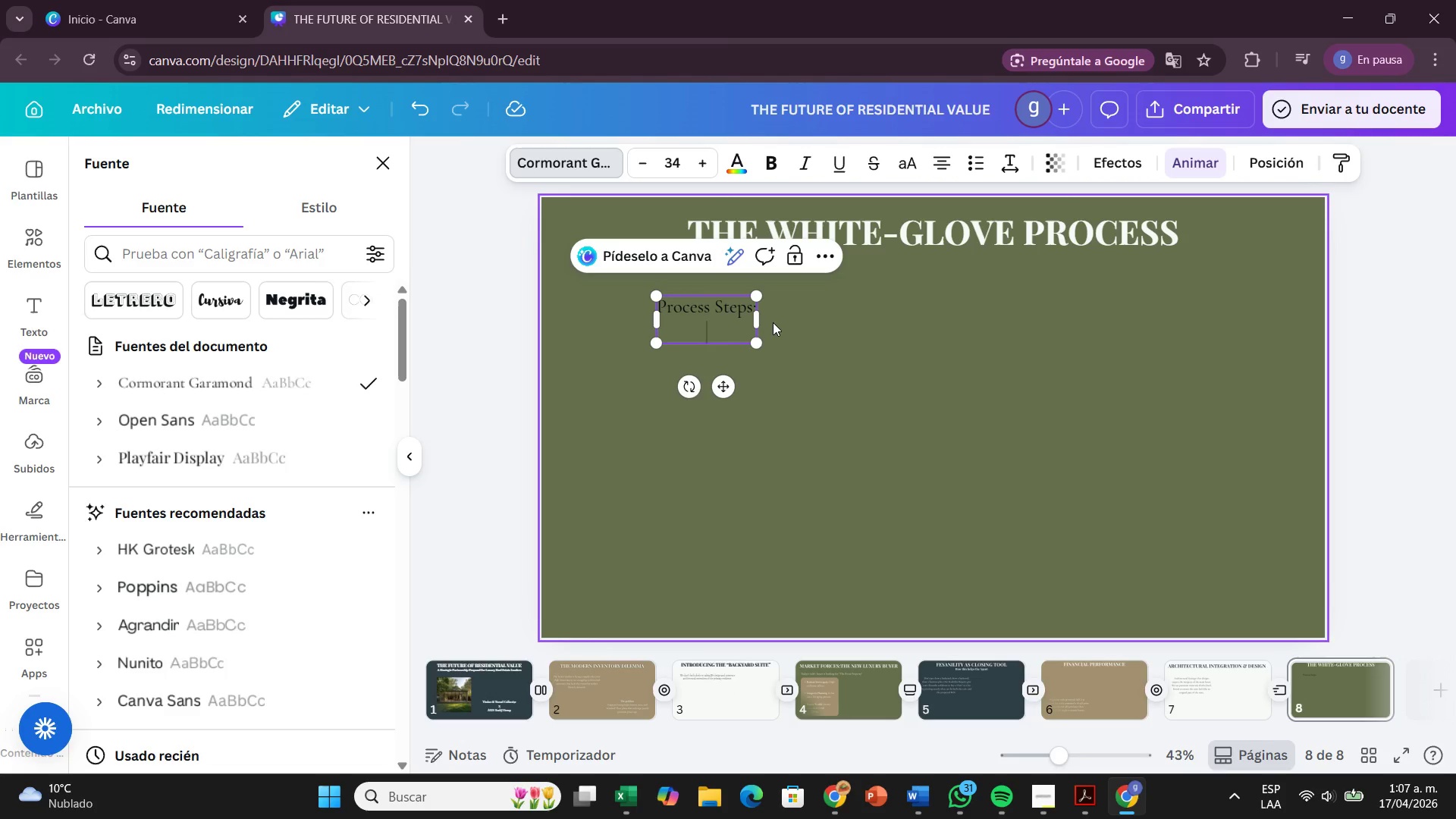 
 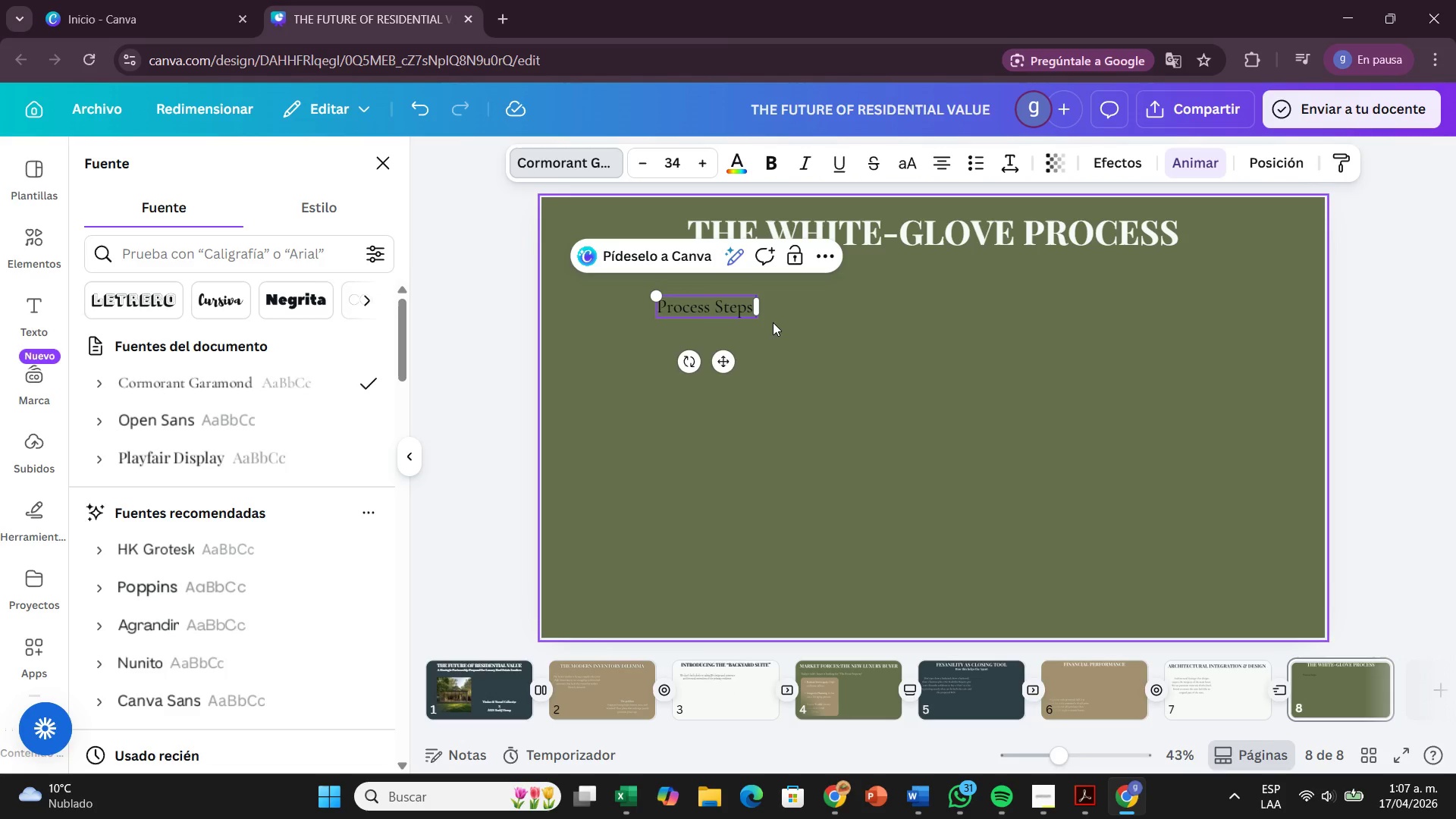 
key(Enter)
 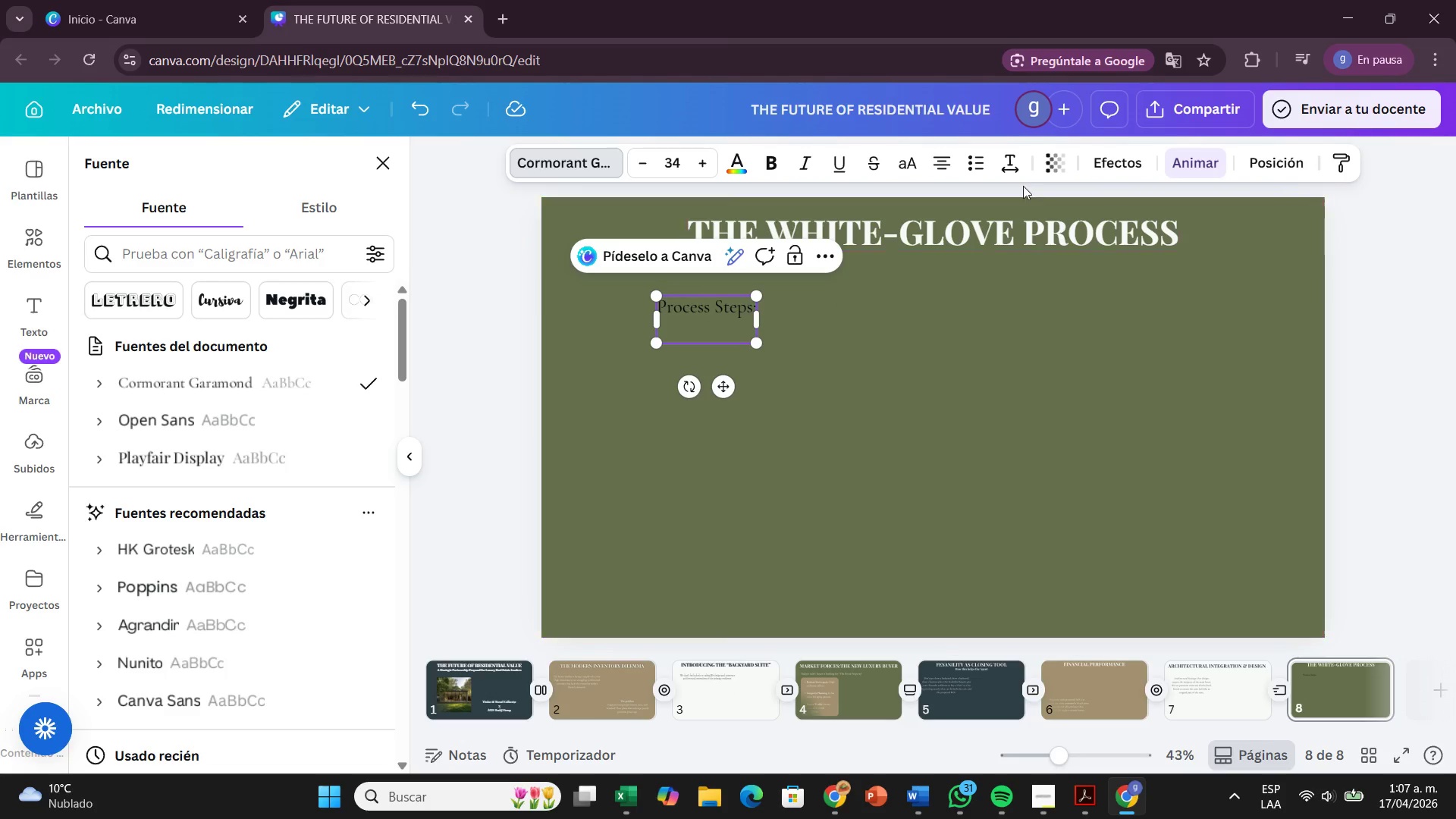 
left_click([981, 159])
 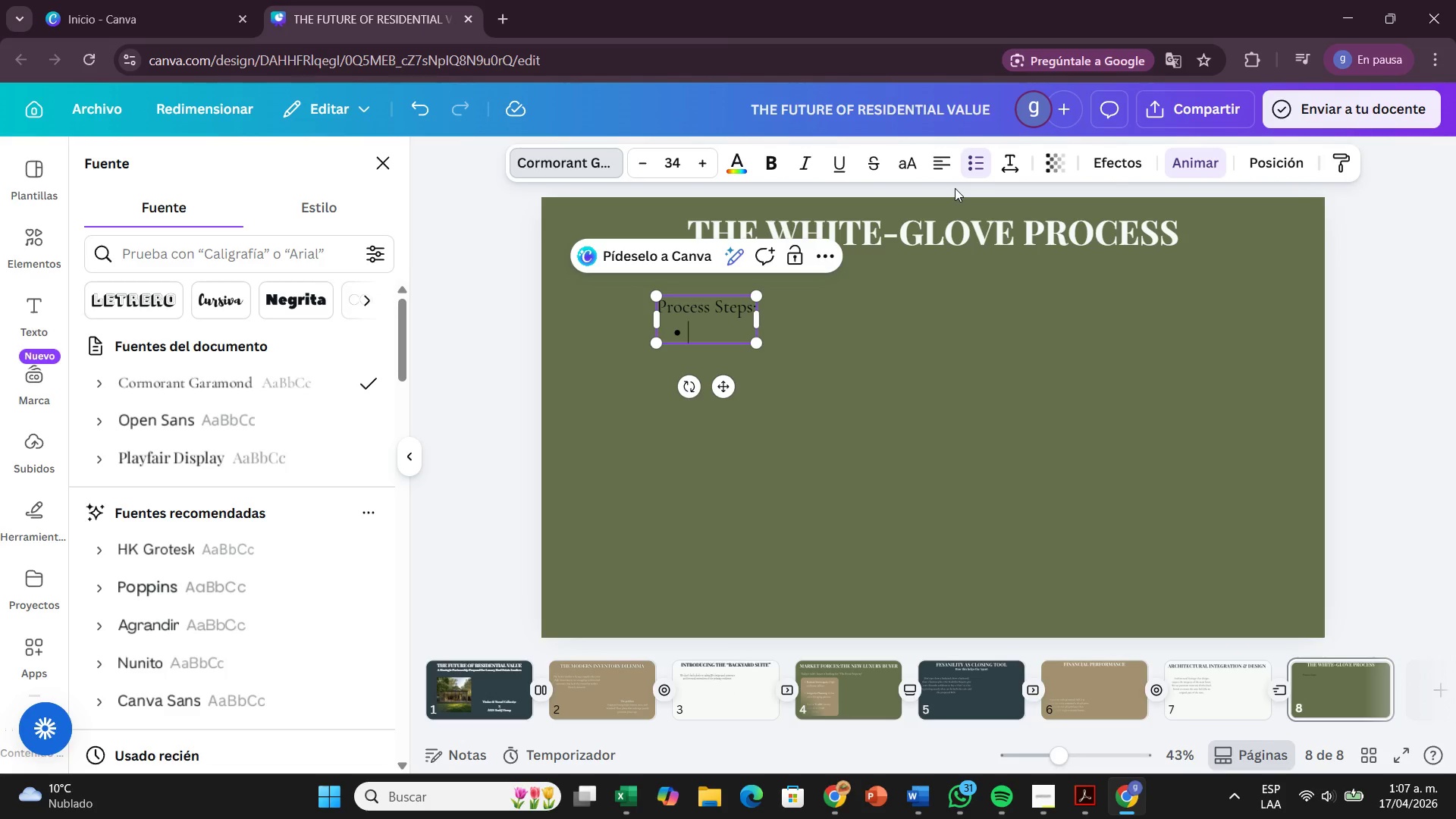 
wait(5.7)
 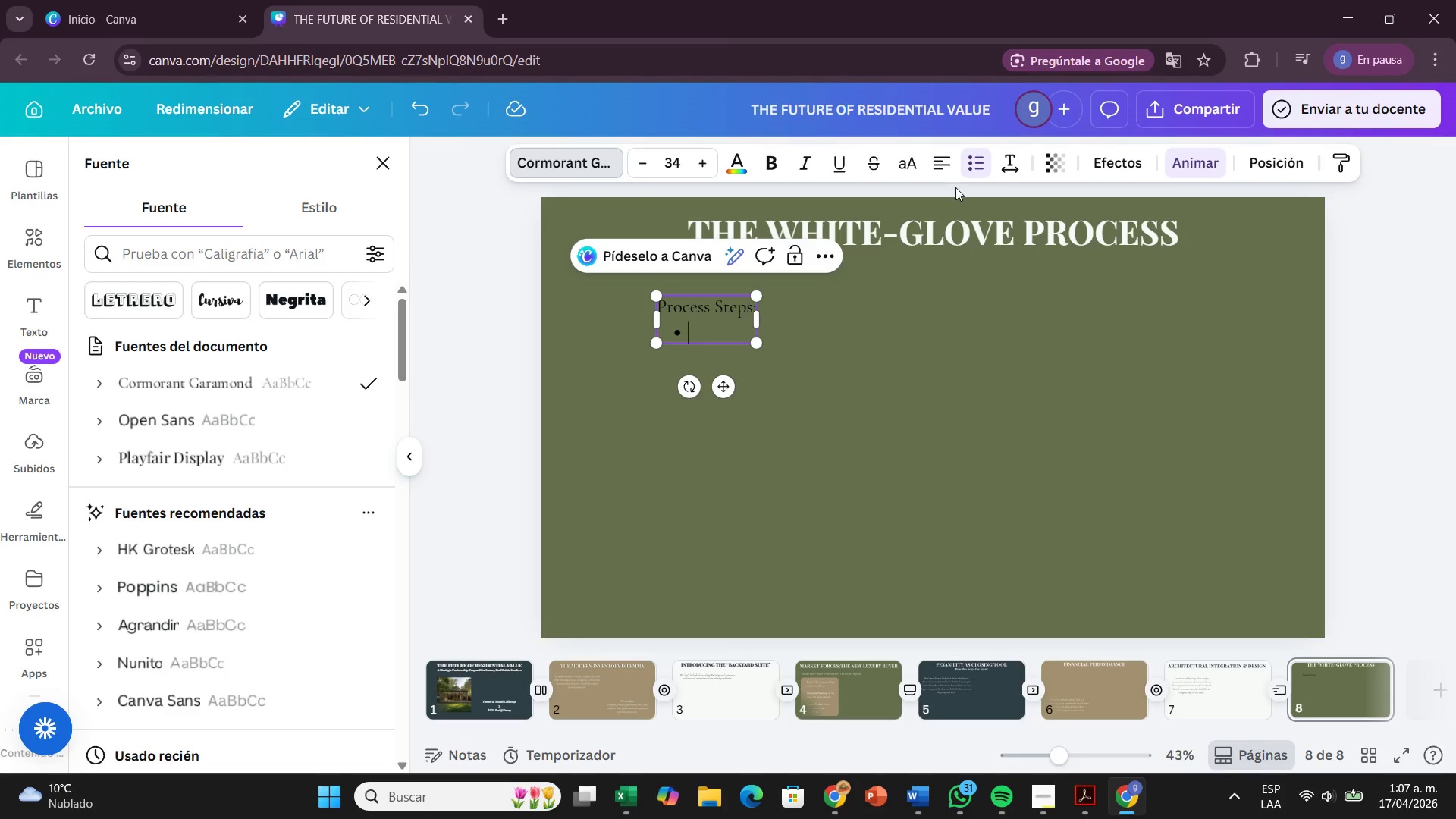 
type(Zoning Audit> Navigating local ordinances.)
 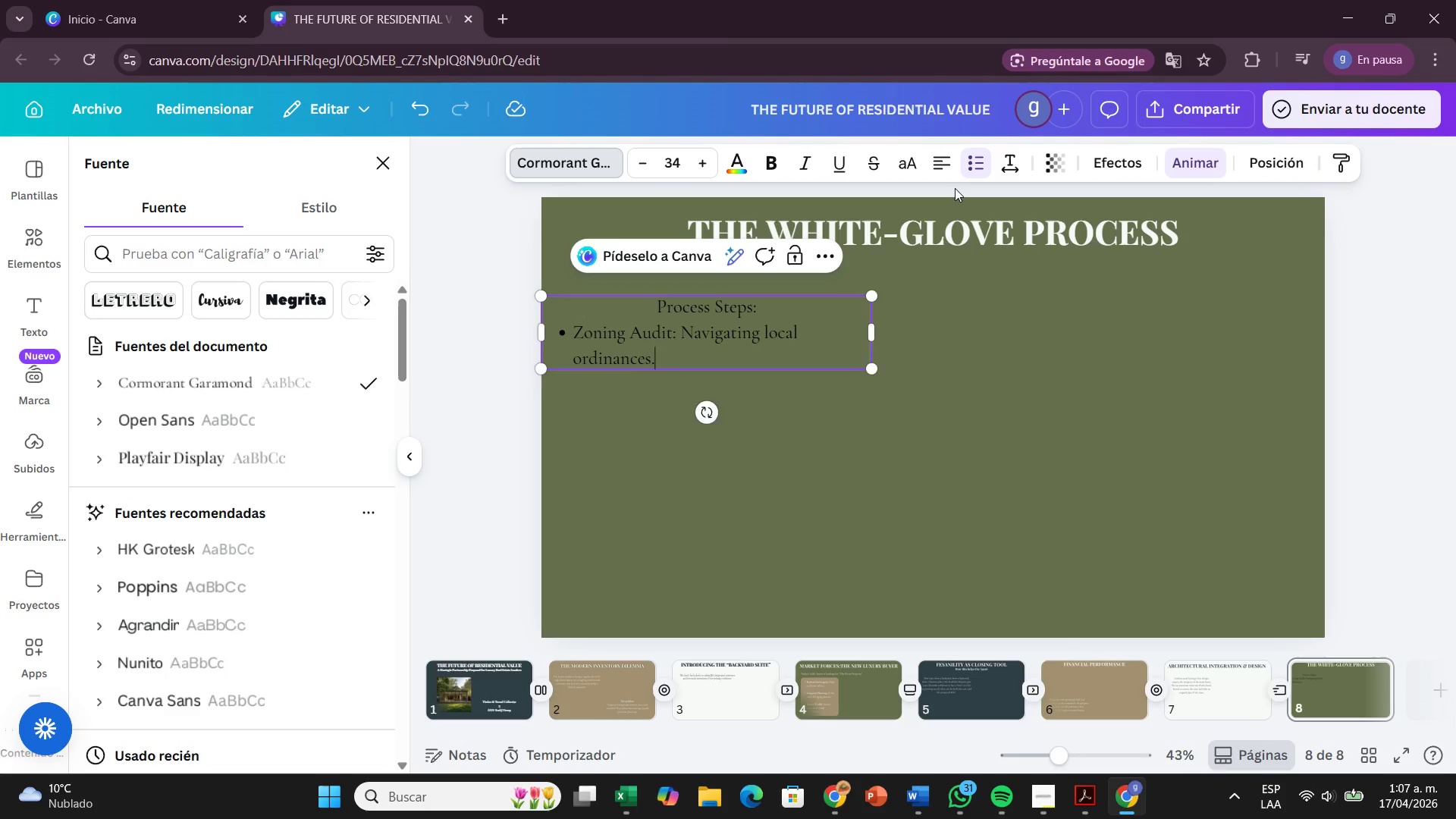 
key(Enter)
 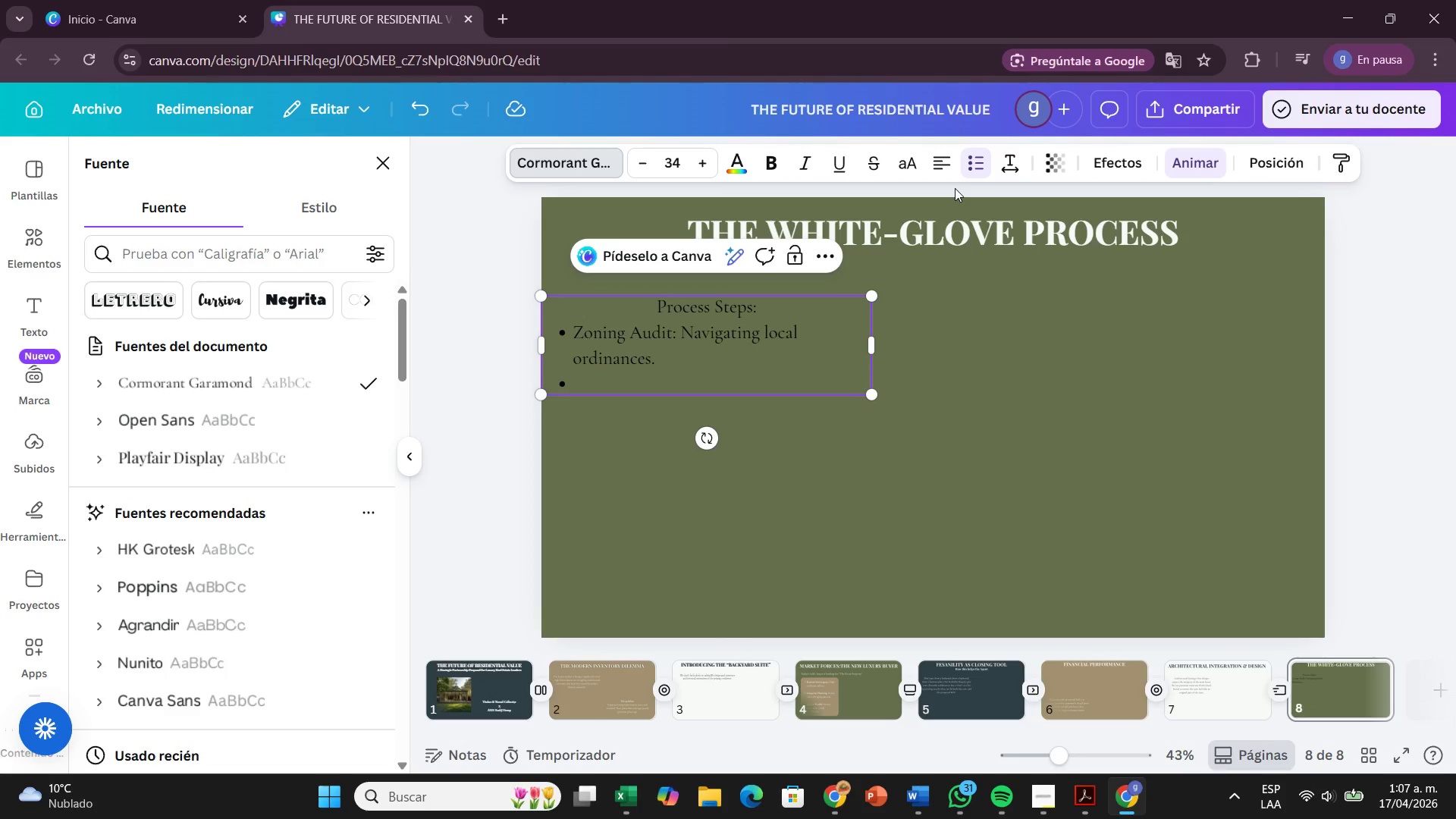 
type(Bes)
 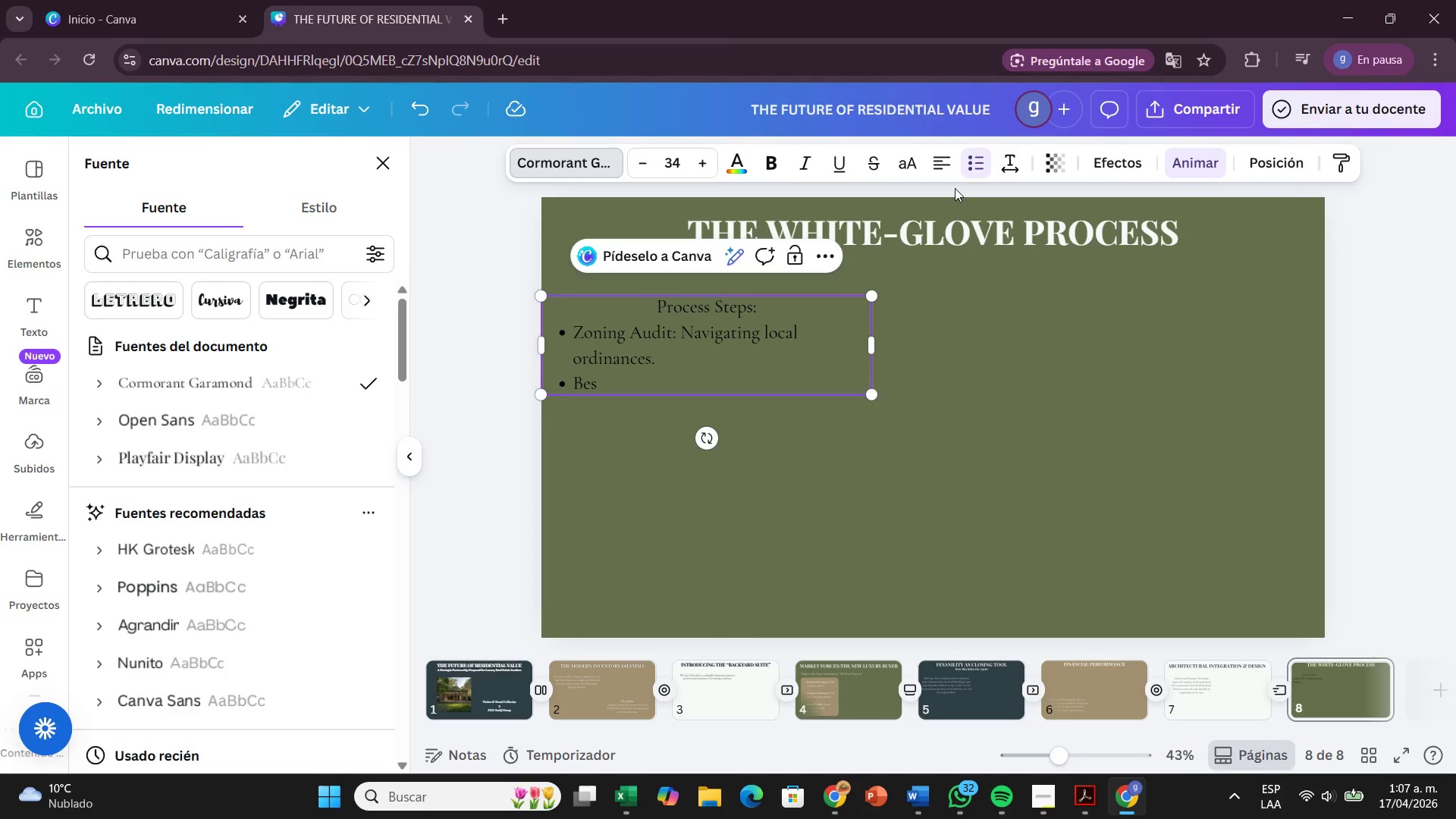 
type(poke desing)
key(Backspace)
key(Backspace)
type(gn )
key(Backspace)
key(Backspace)
key(Backspace)
key(Backspace)
key(Backspace)
key(Backspace)
type(Design> Tailored to the k)
key(Backspace)
type(lot[s topography.)
 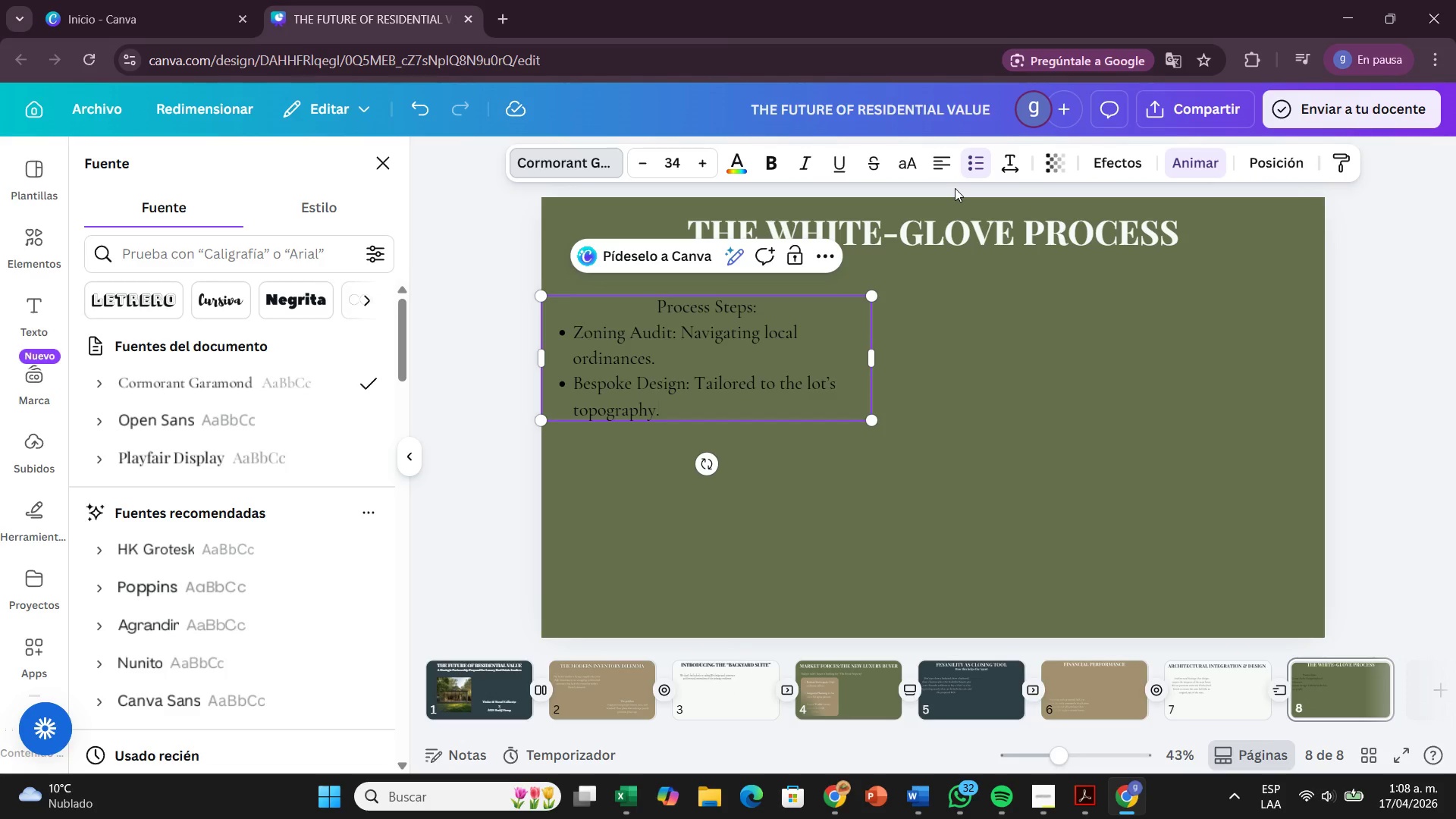 
key(Enter)
 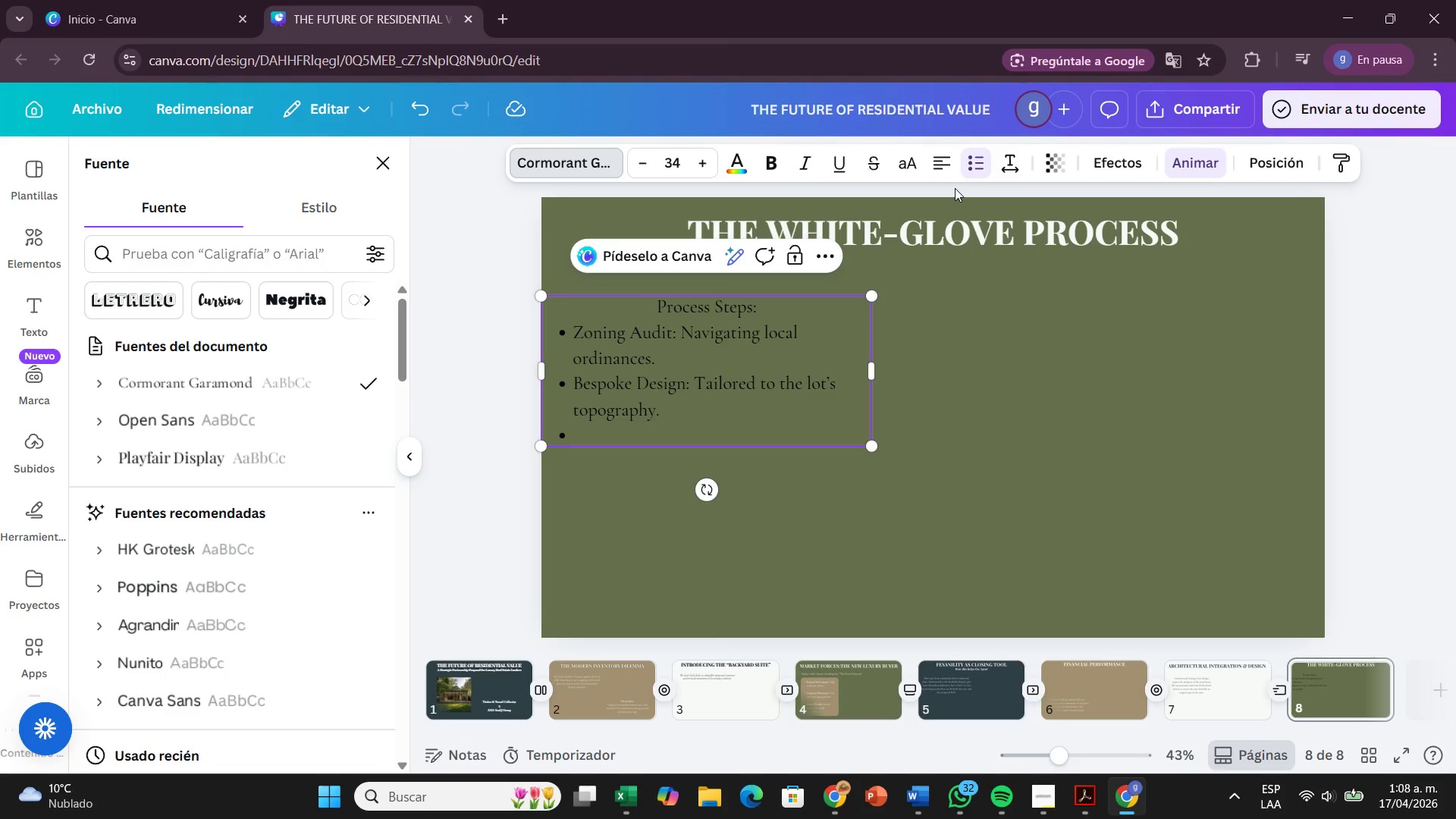 
type(Permt)
key(Backspace)
type(it Management. )
key(Backspace)
key(Backspace)
type(< Full s)
key(Backspace)
key(Backspace)
type(-service city liaison.)
 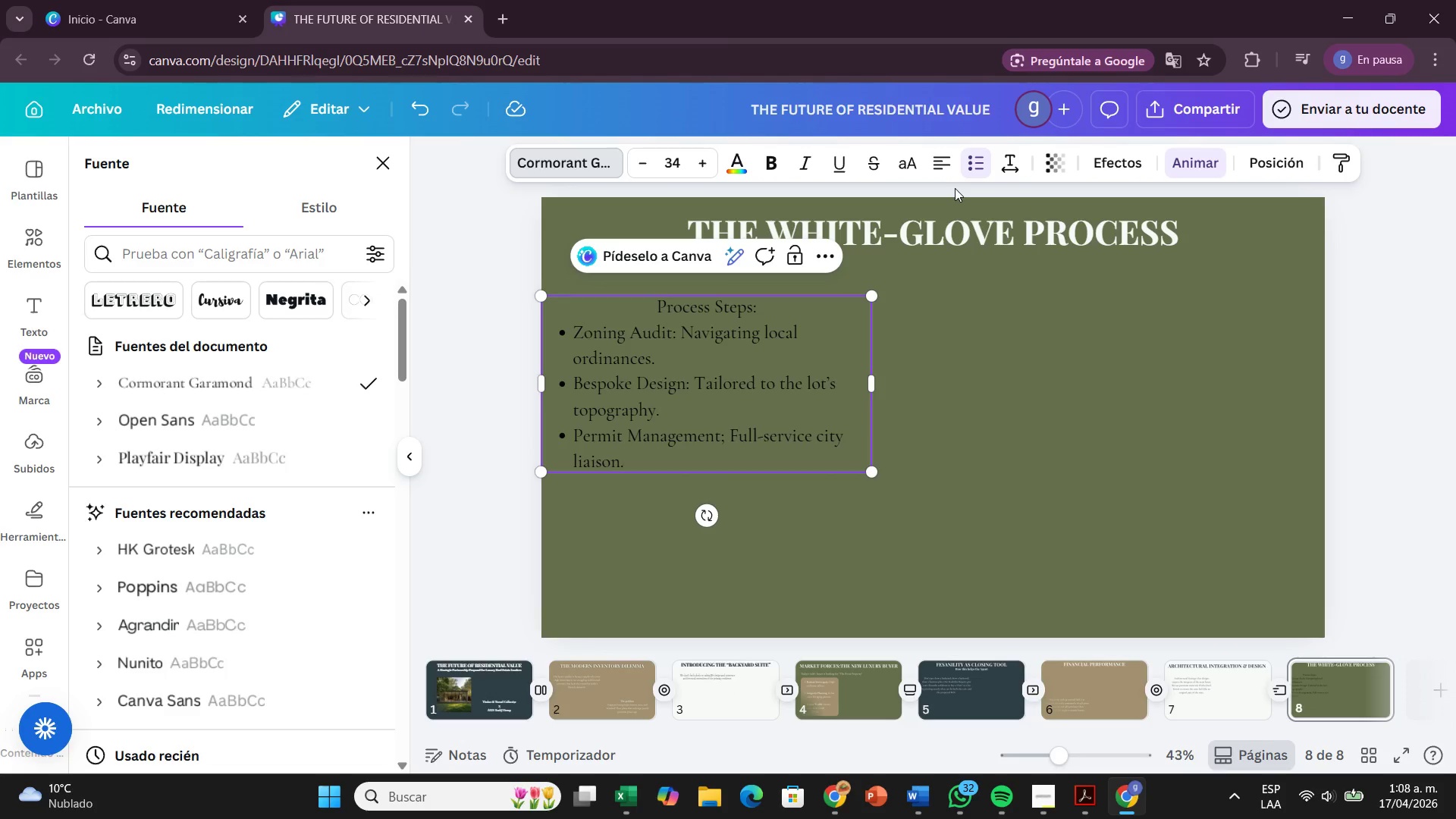 
key(Enter)
 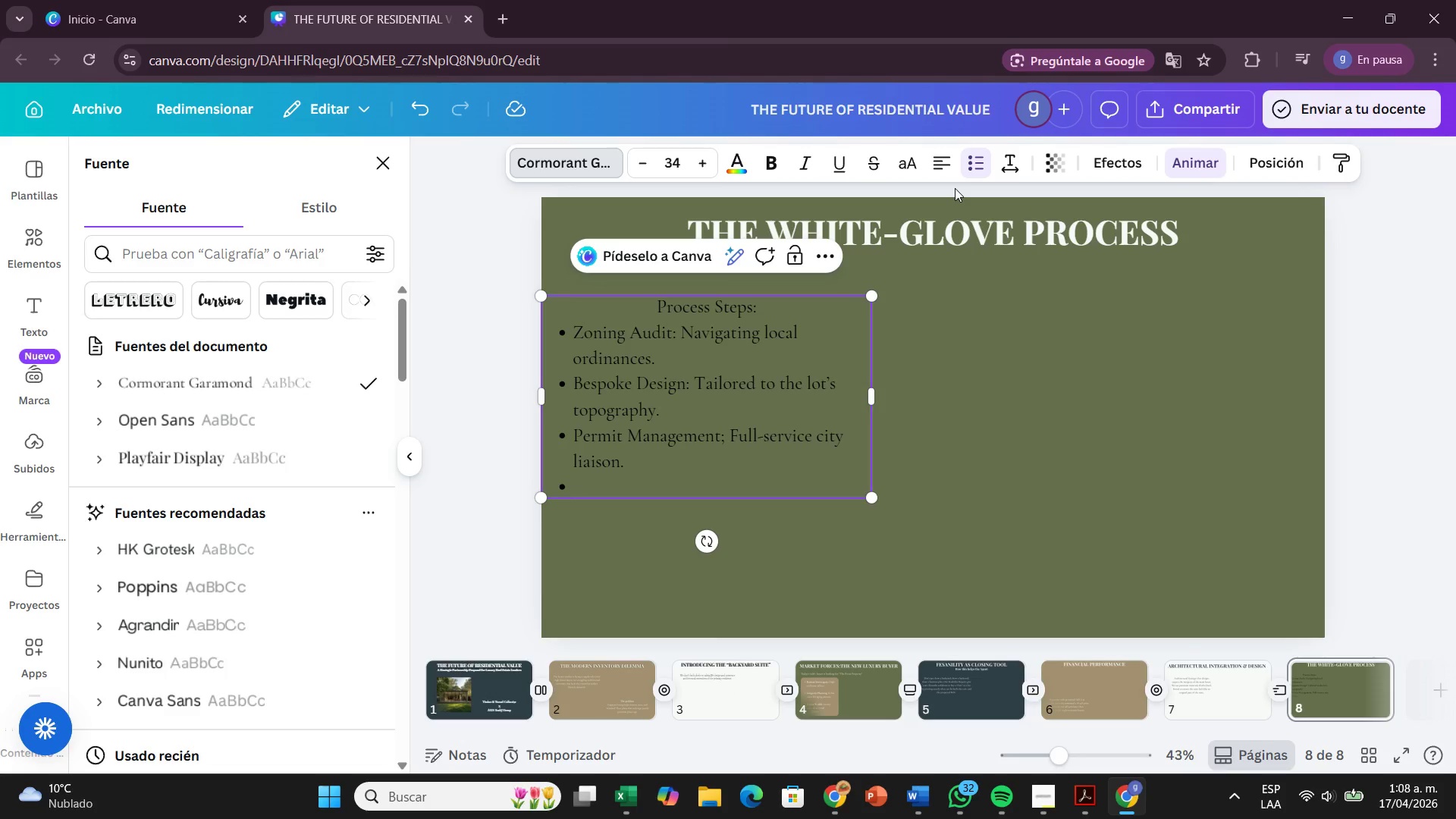 
type(Craftsmanshio<)
key(Backspace)
key(Backspace)
type(p_)
key(Backspace)
type(> Managed cont)
key(Backspace)
type(struction with minimal disruprt)
key(Backspace)
key(Backspace)
type(to)
key(Backspace)
type(ion)
 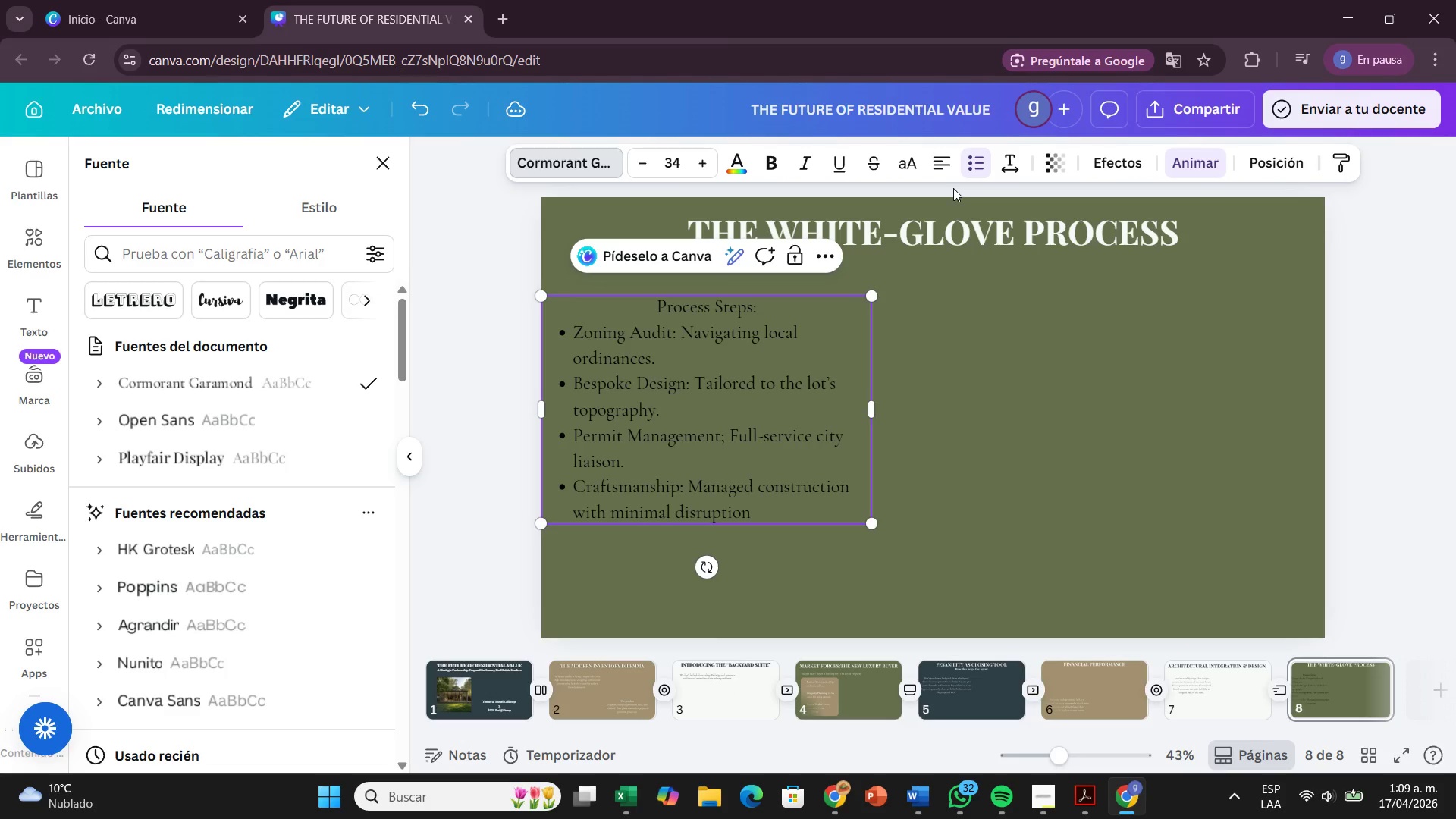 
wait(6.49)
 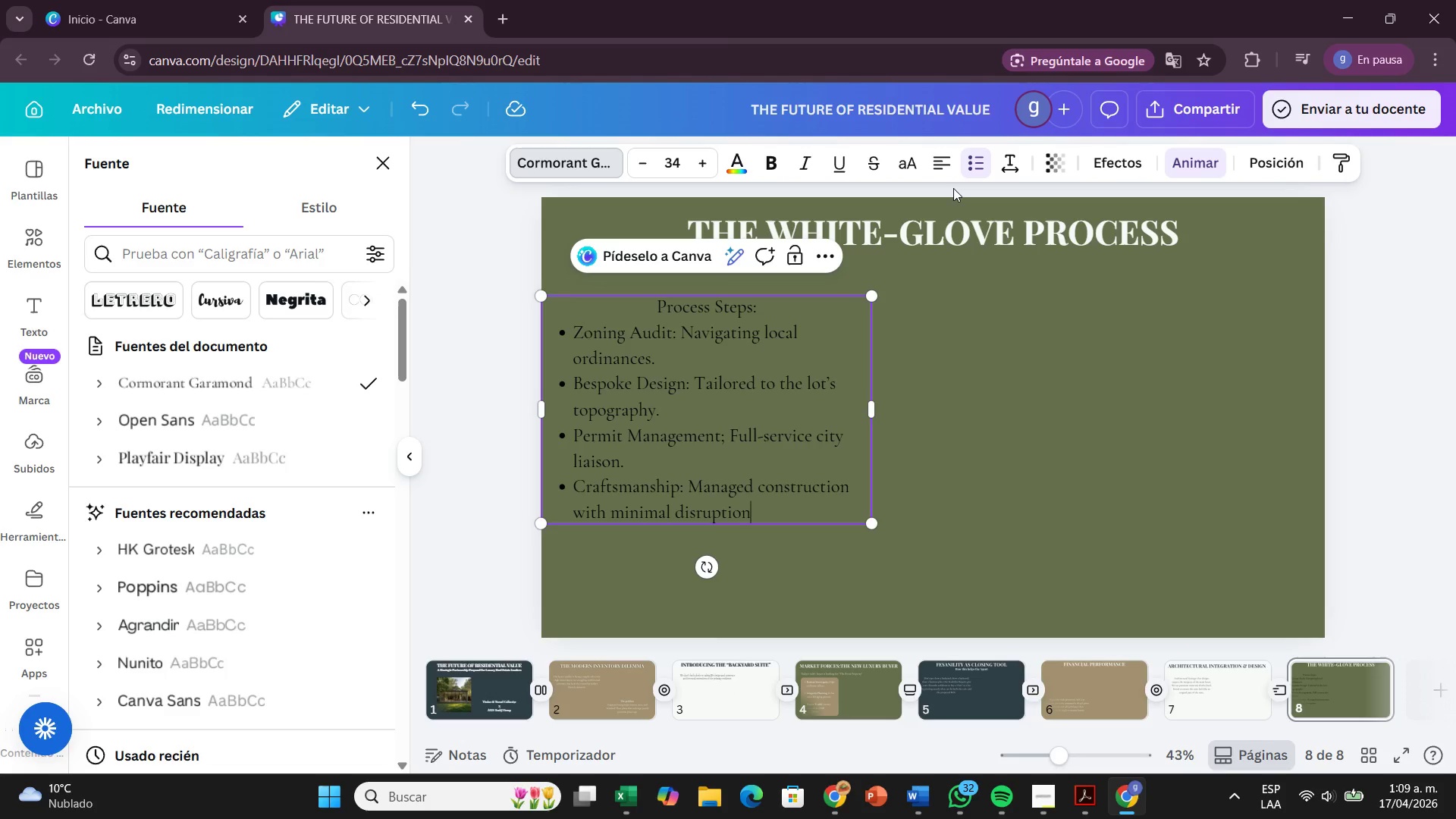 
key(Period)
 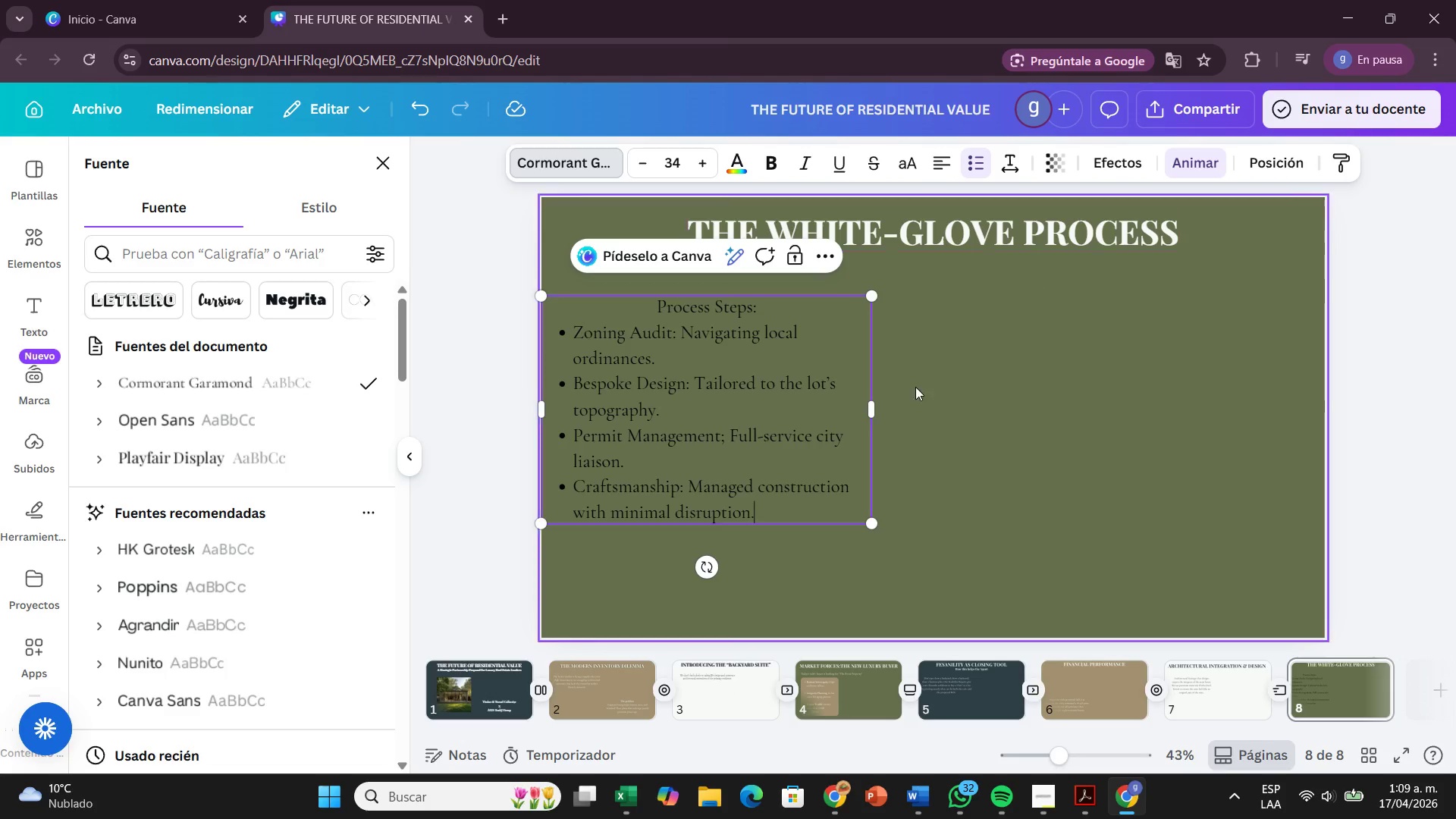 
left_click_drag(start_coordinate=[777, 515], to_coordinate=[592, 315])
 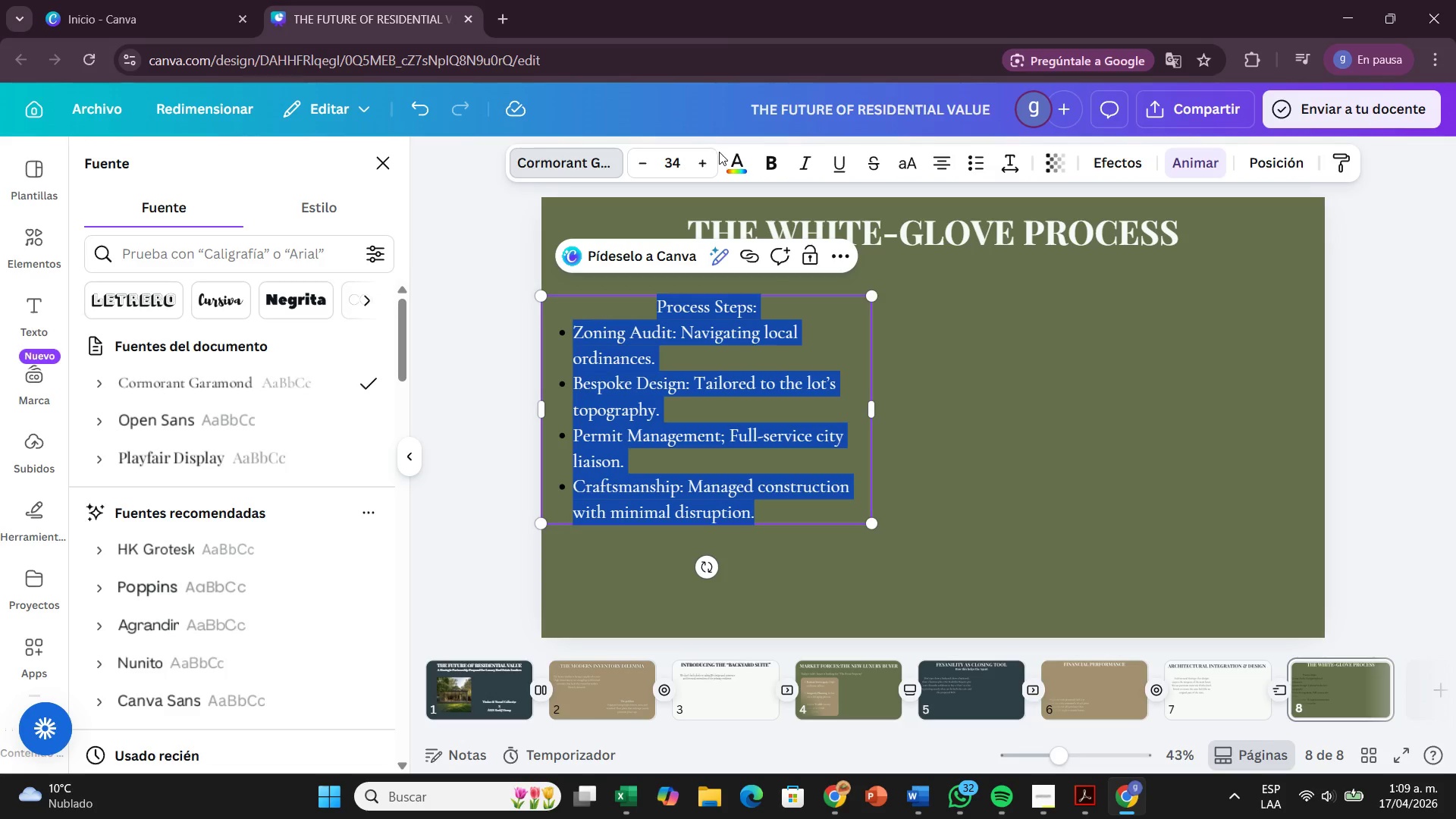 
left_click([729, 159])
 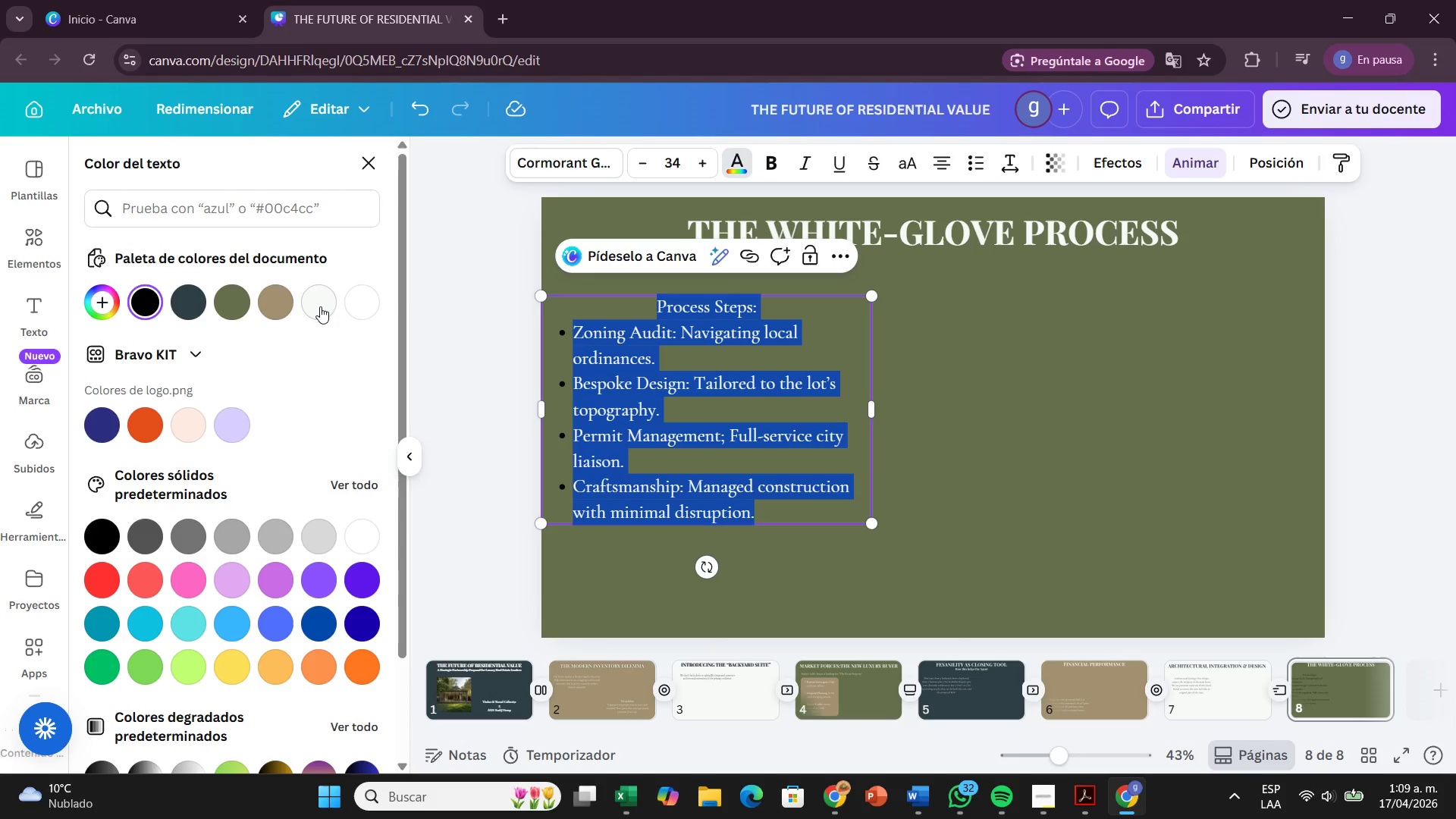 
left_click([320, 306])
 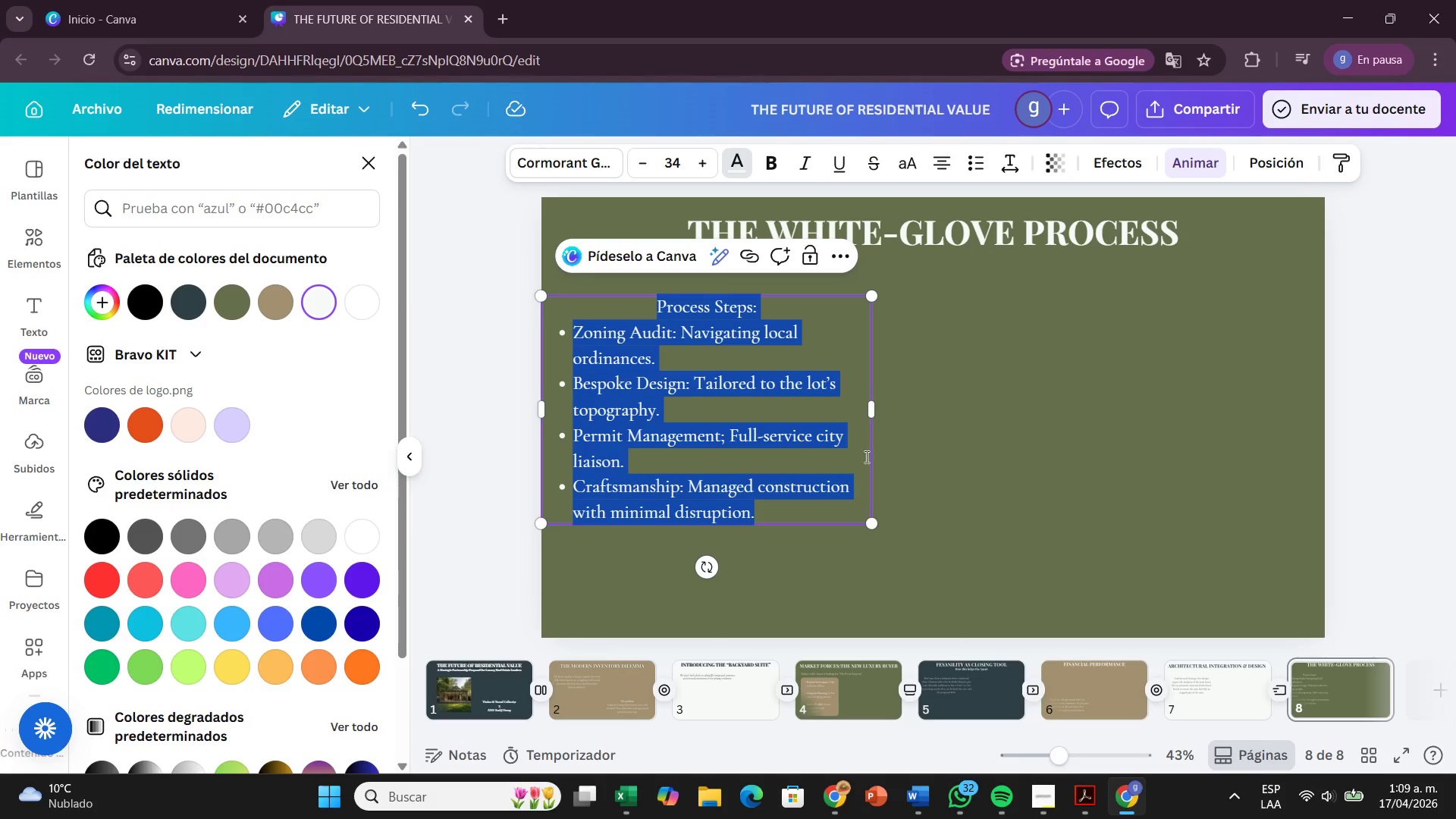 
left_click([930, 463])
 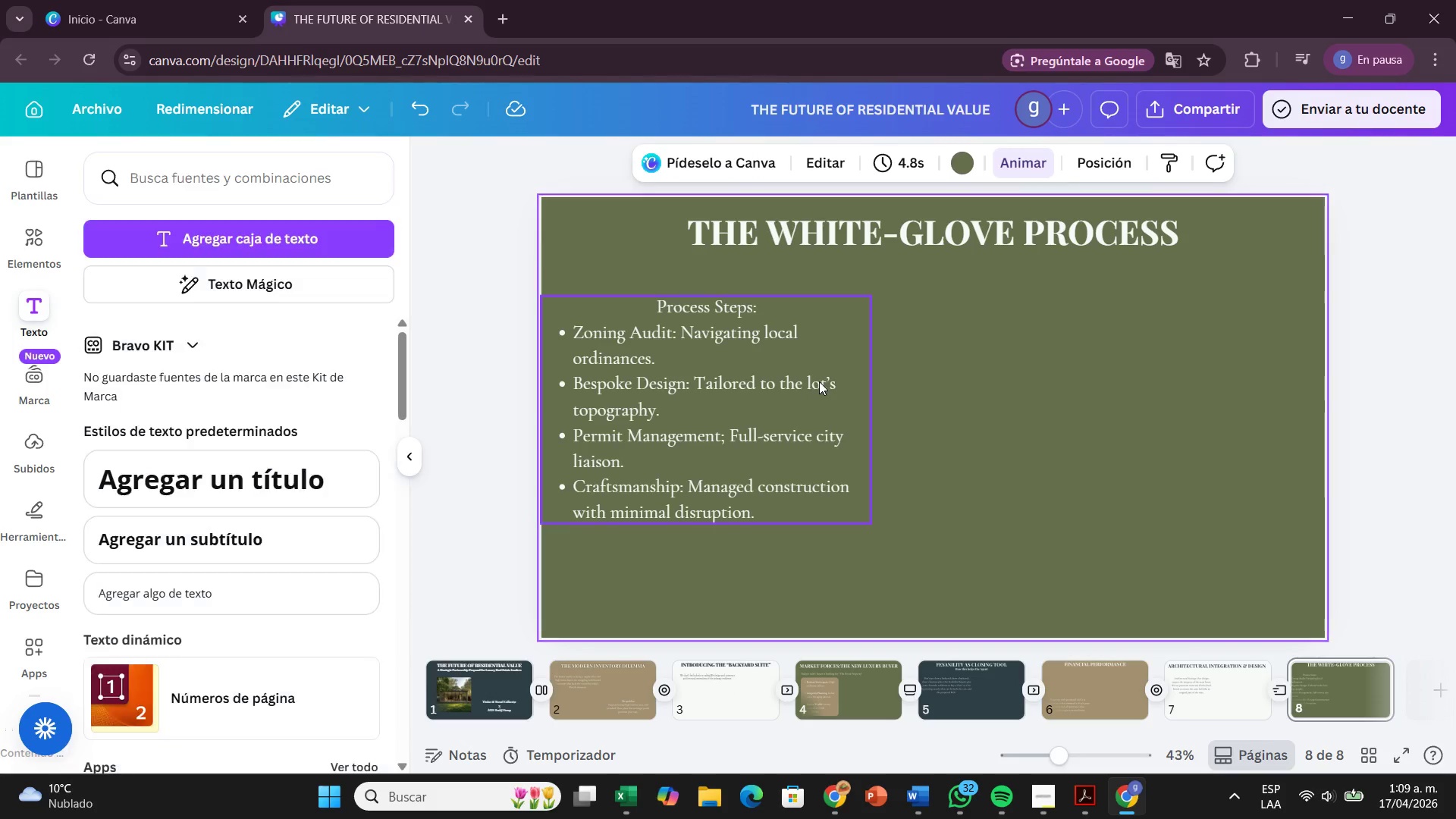 
left_click_drag(start_coordinate=[822, 381], to_coordinate=[846, 400])
 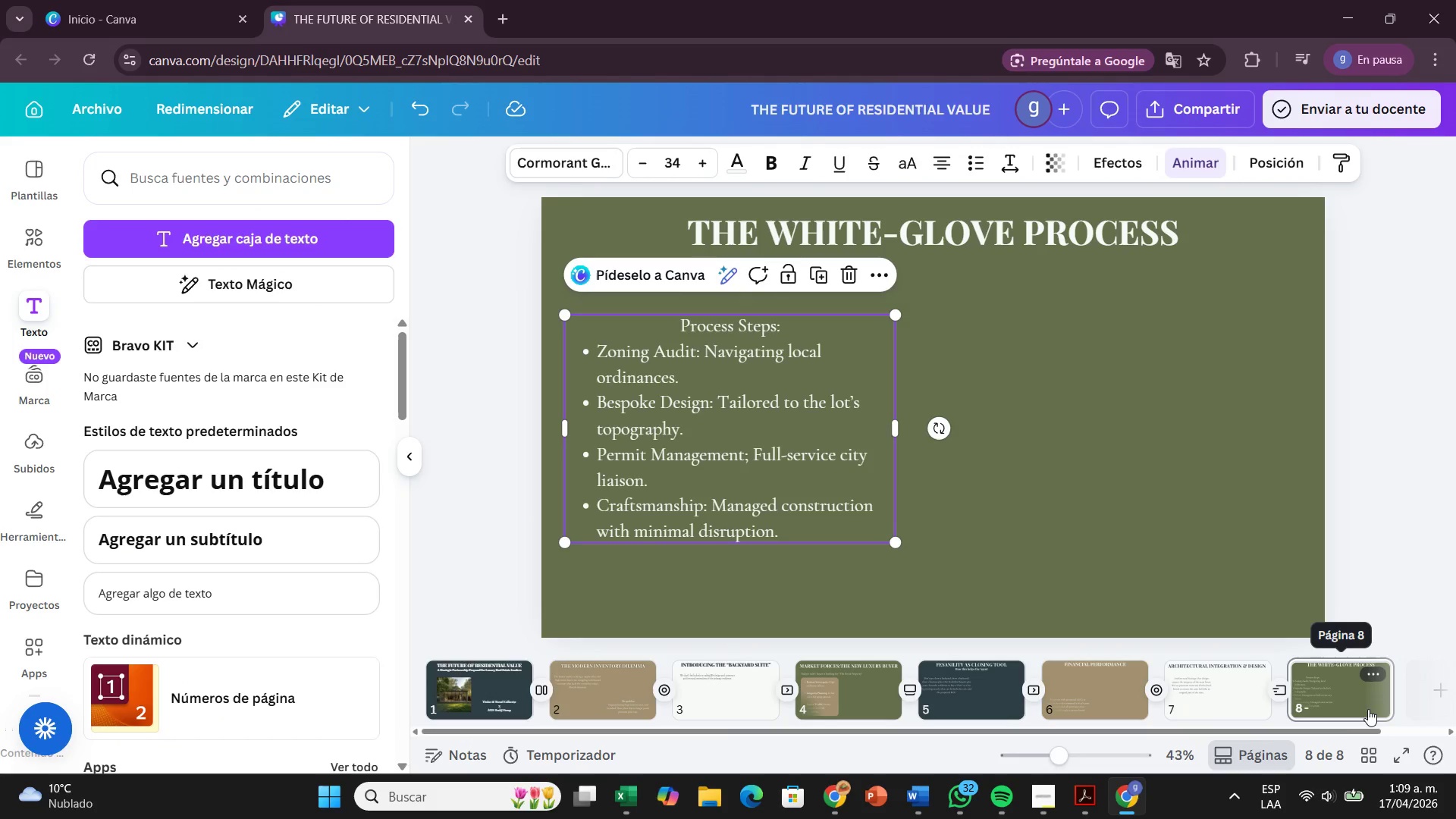 
left_click_drag(start_coordinate=[1328, 729], to_coordinate=[1411, 733])
 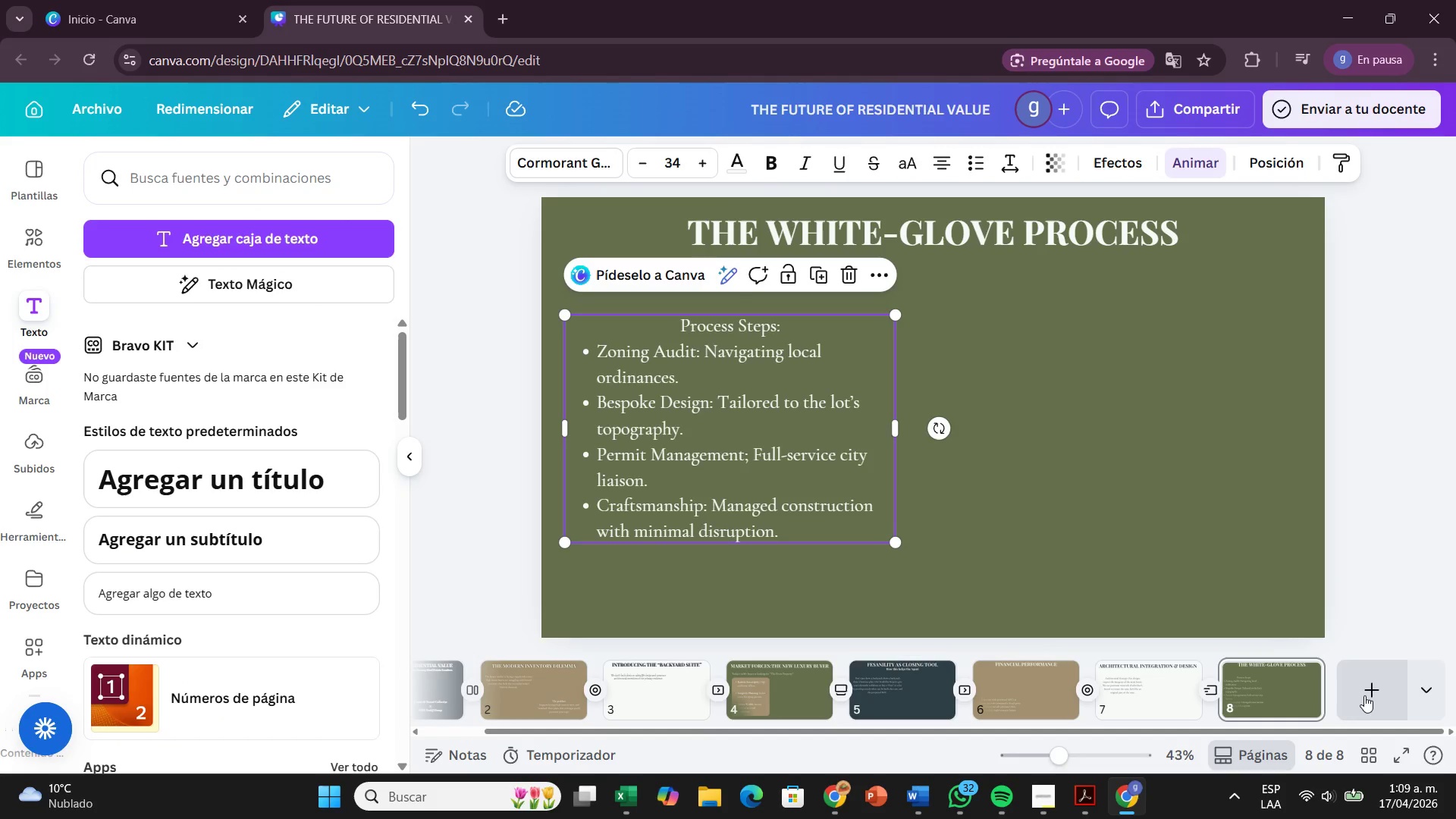 
left_click([1367, 695])
 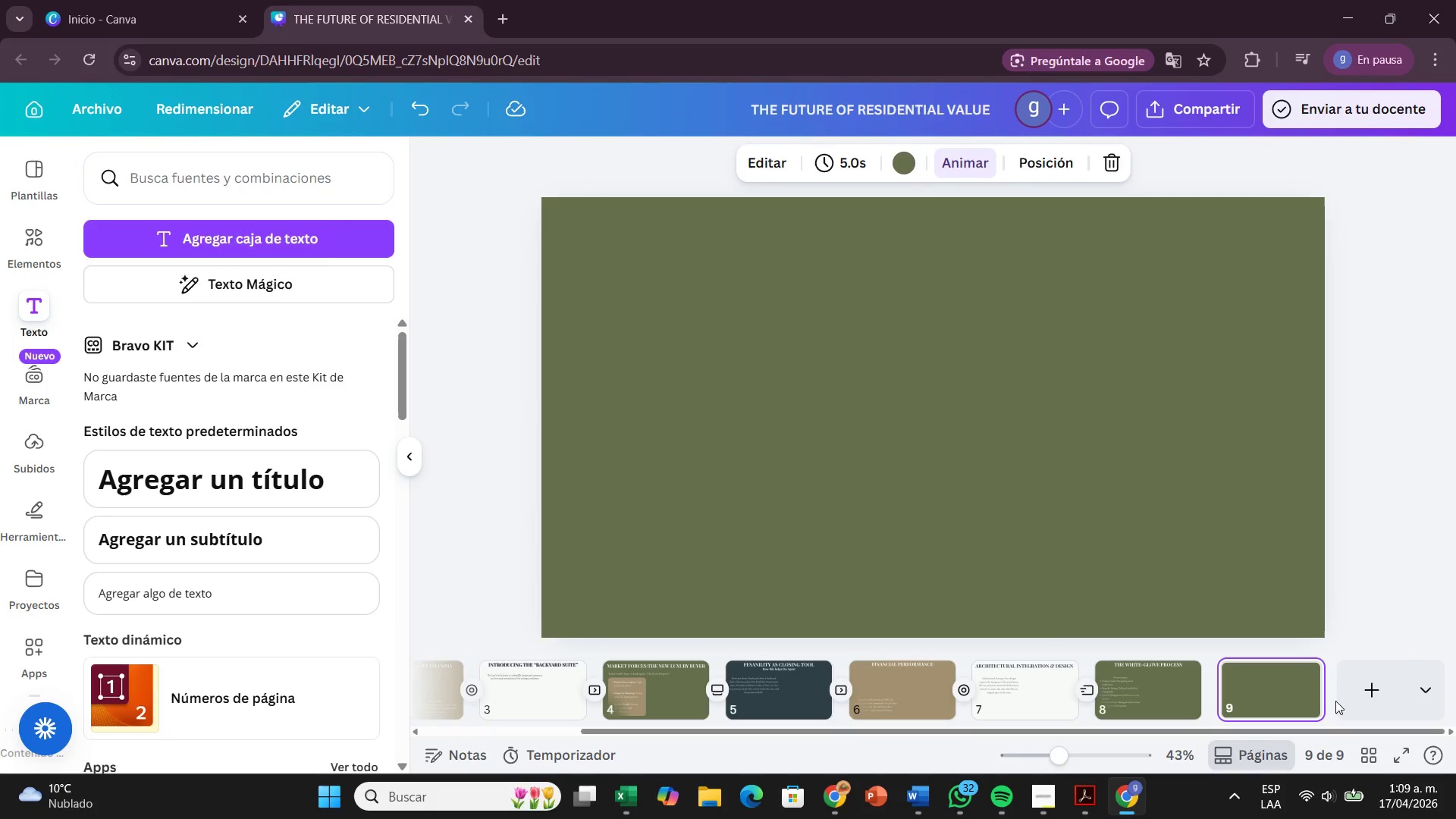 
left_click([1347, 701])
 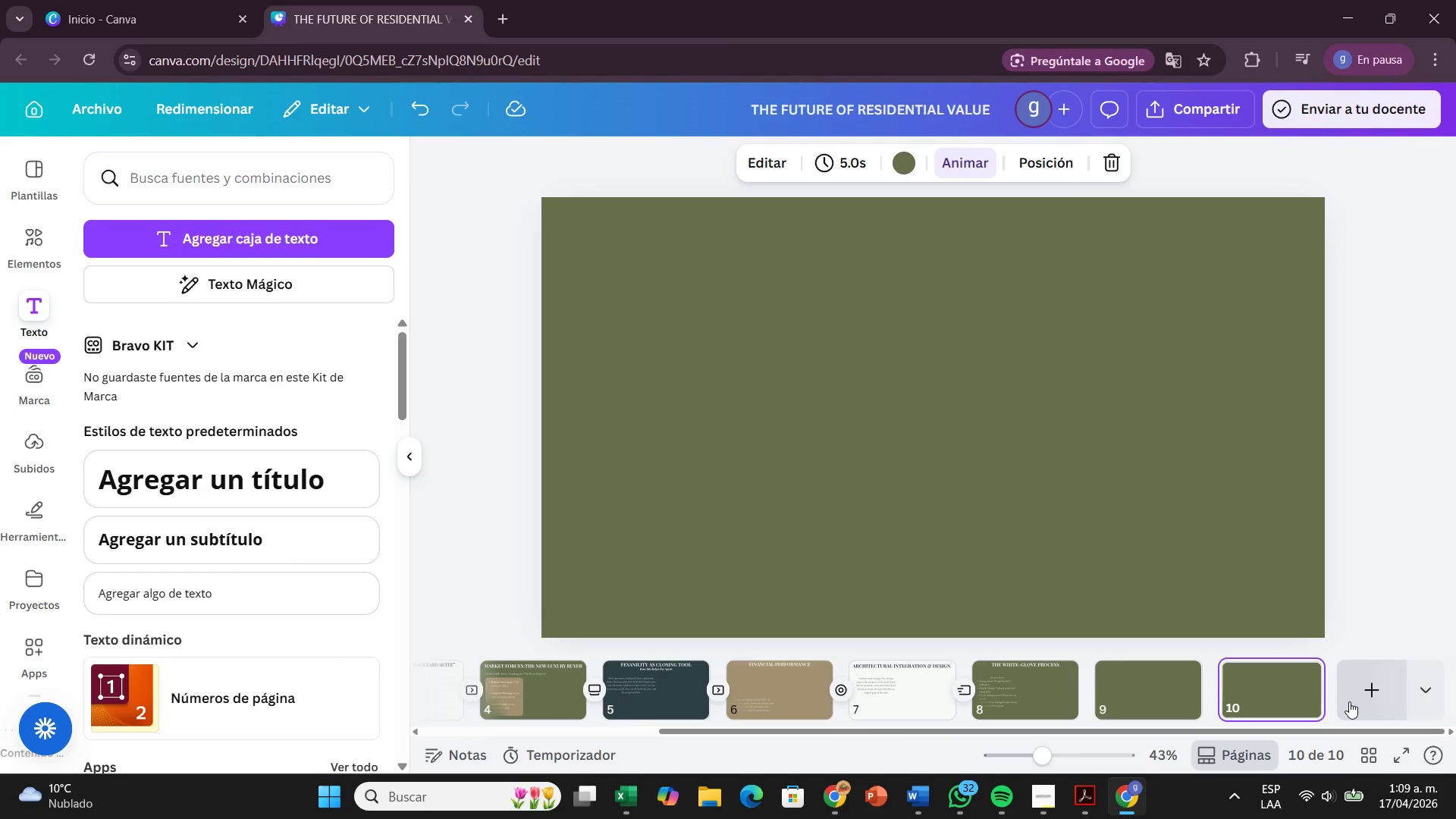 
left_click([1349, 701])
 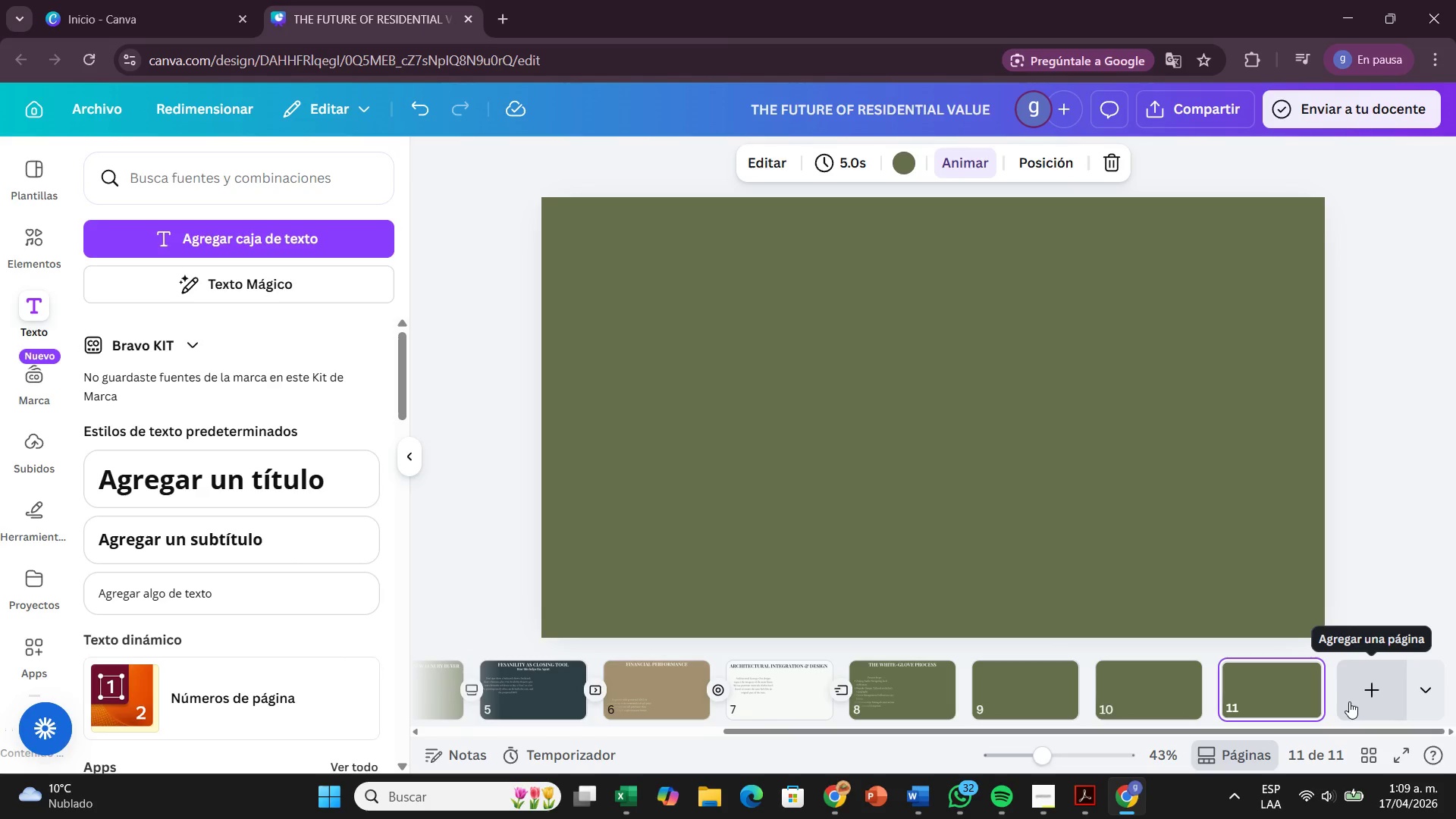 
left_click([1350, 701])
 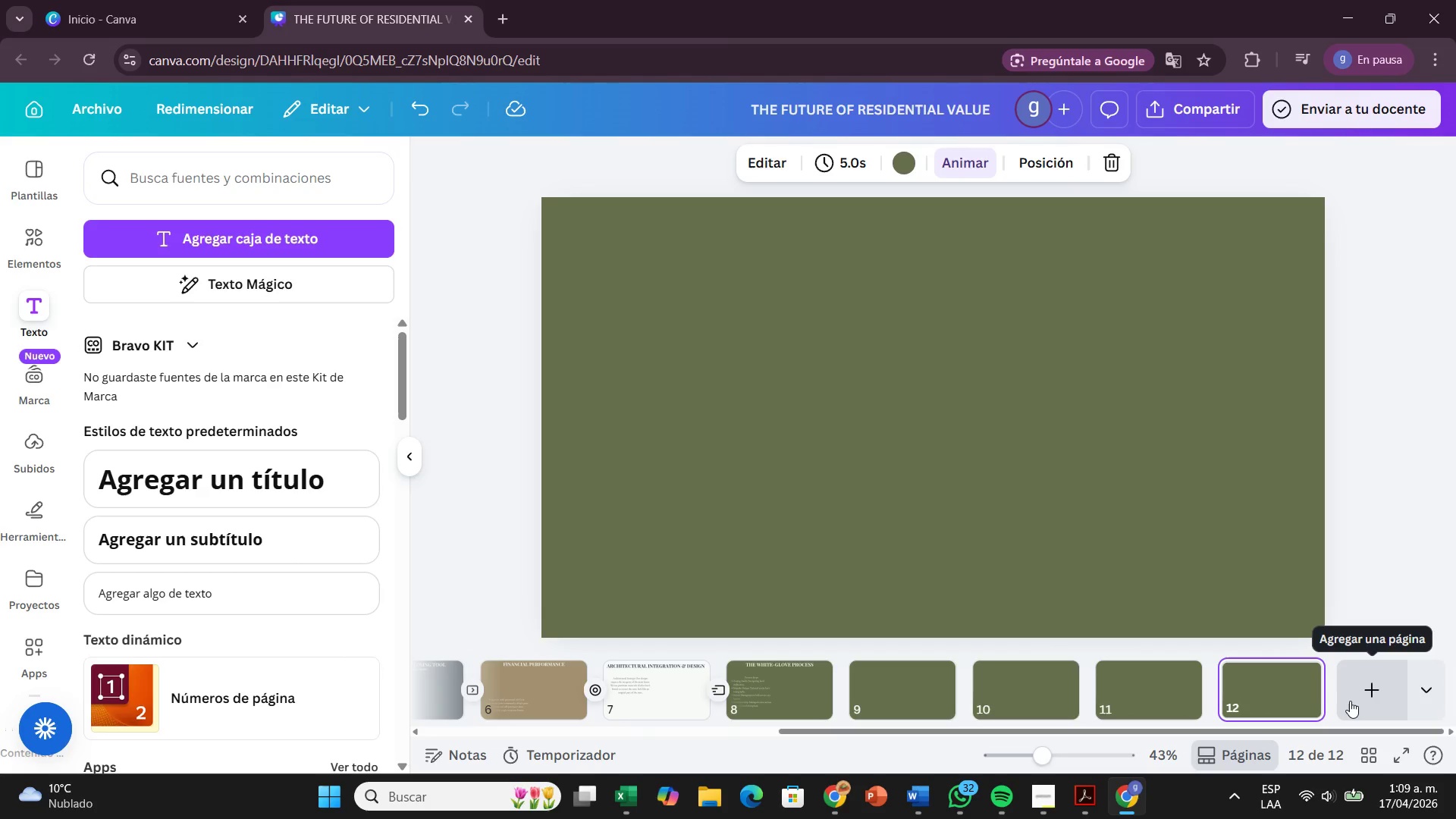 
left_click([1350, 701])
 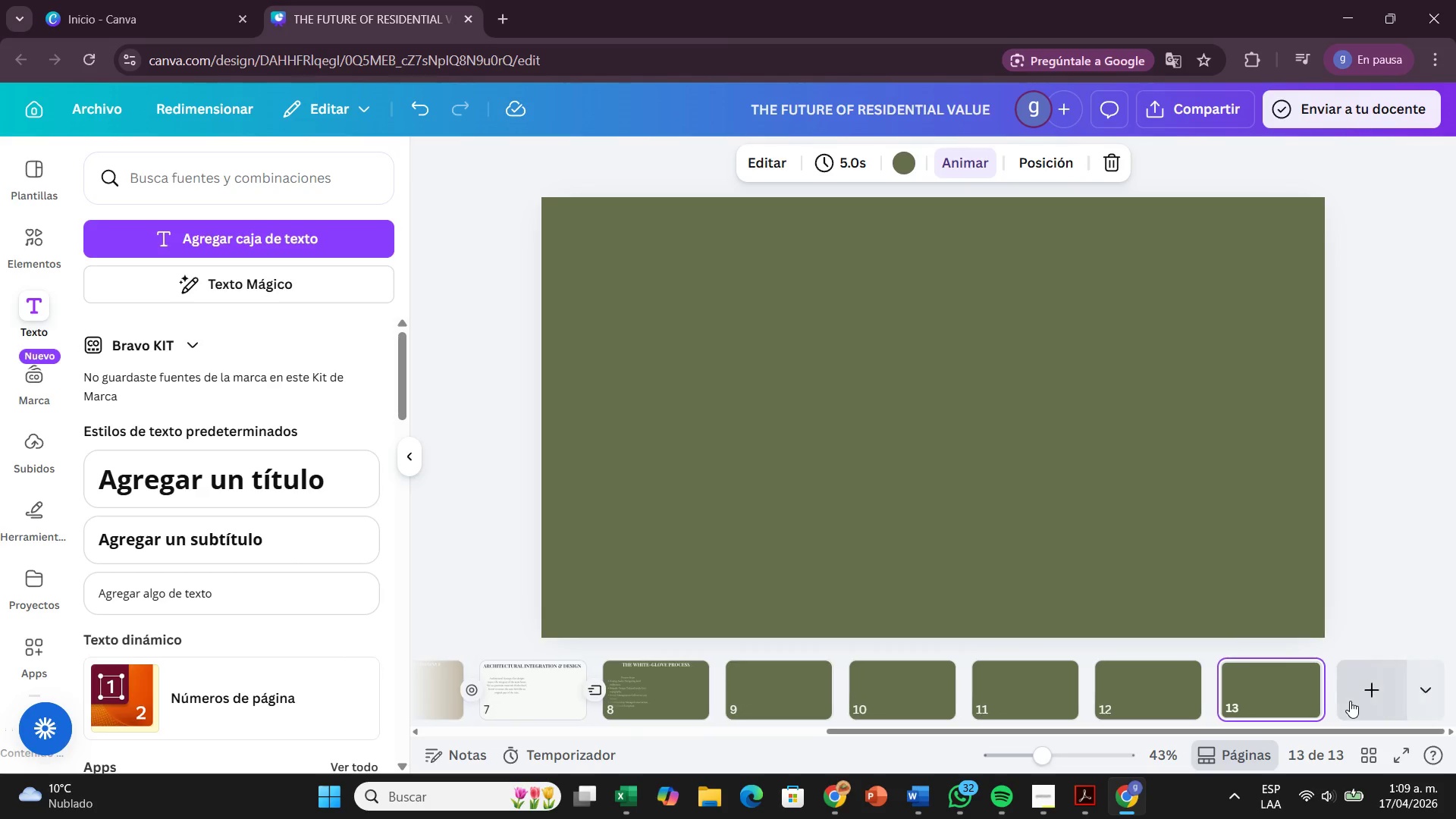 
left_click([1350, 701])
 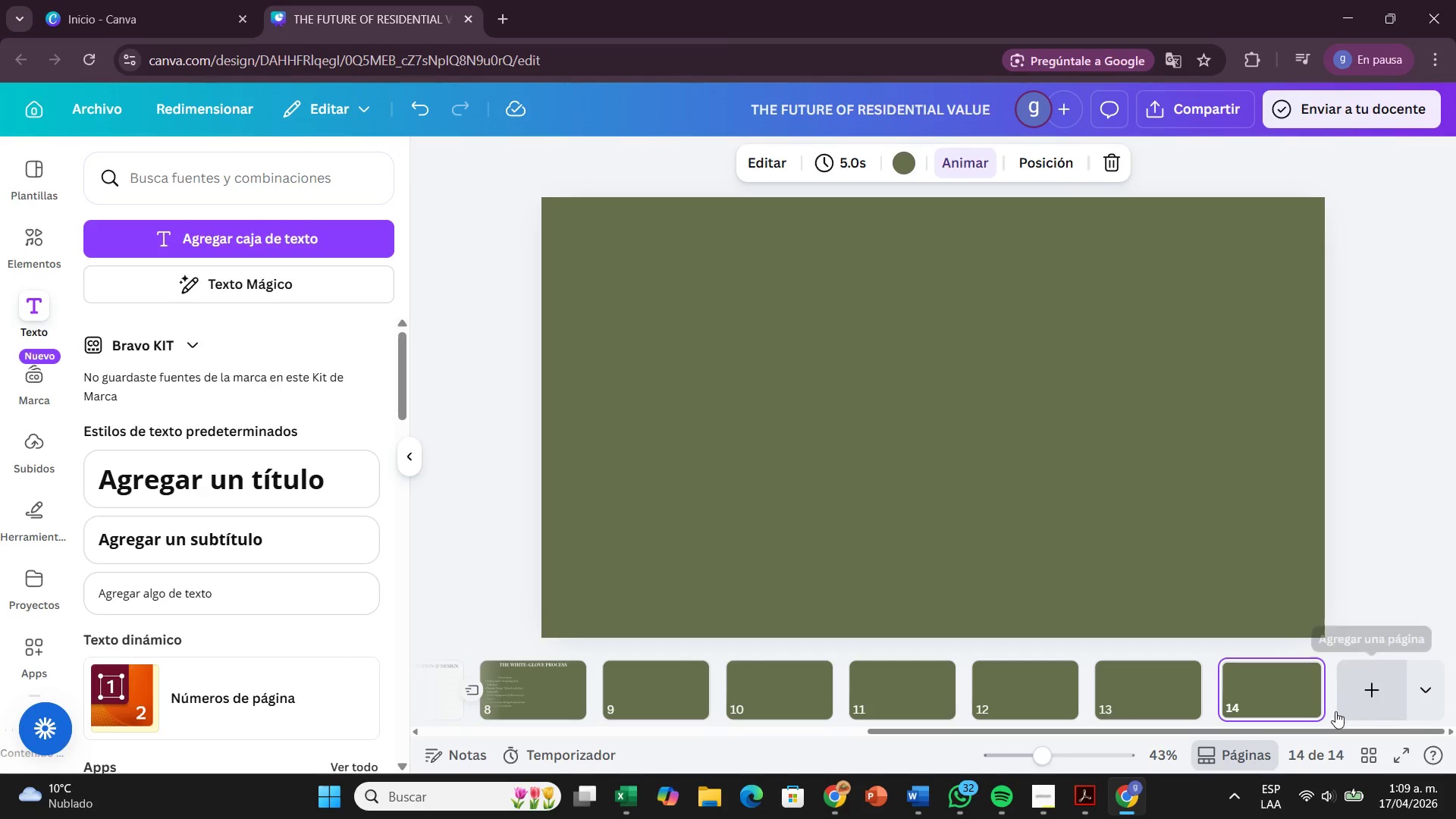 
mouse_move([1286, 751])
 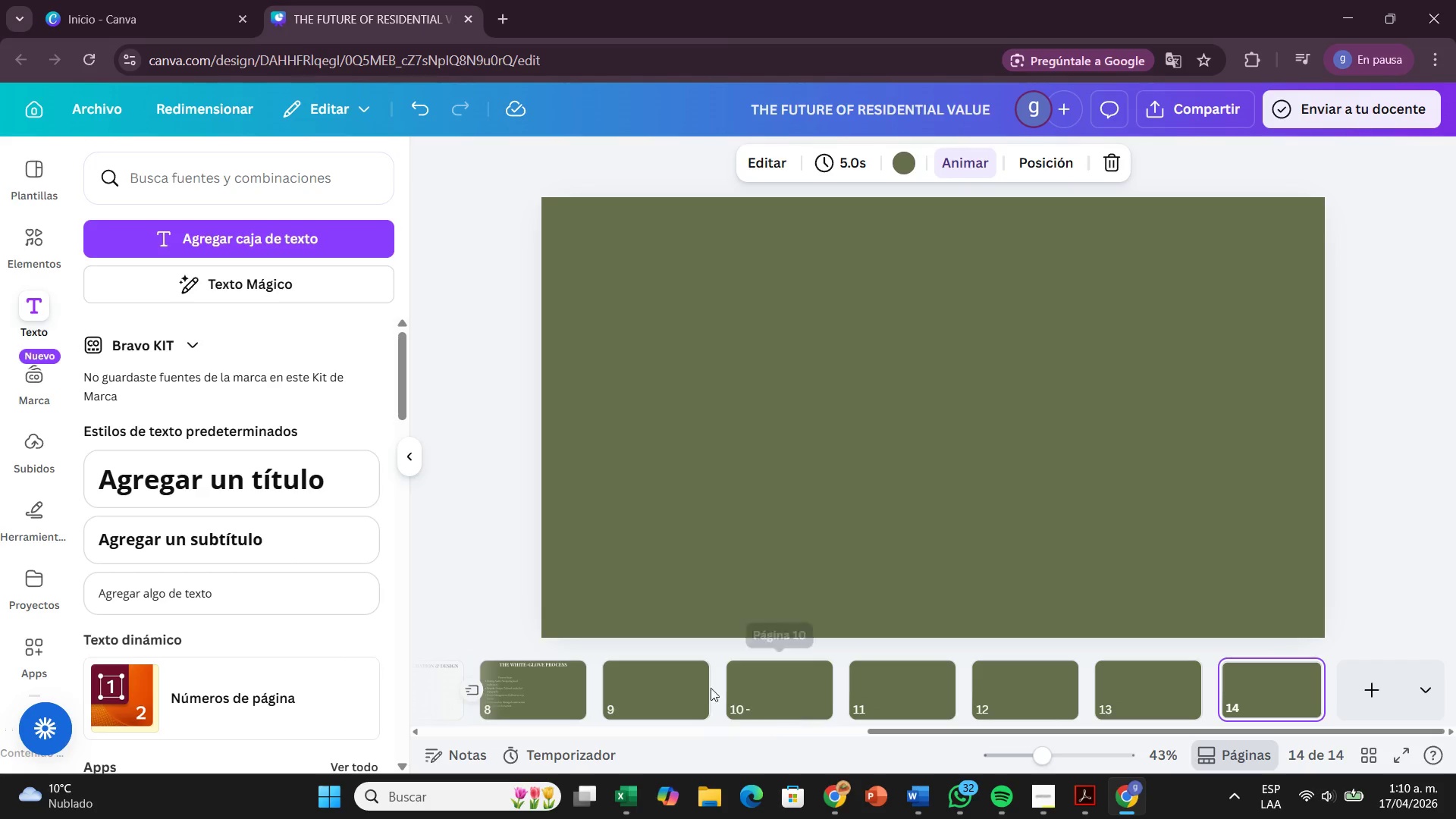 
left_click([669, 682])
 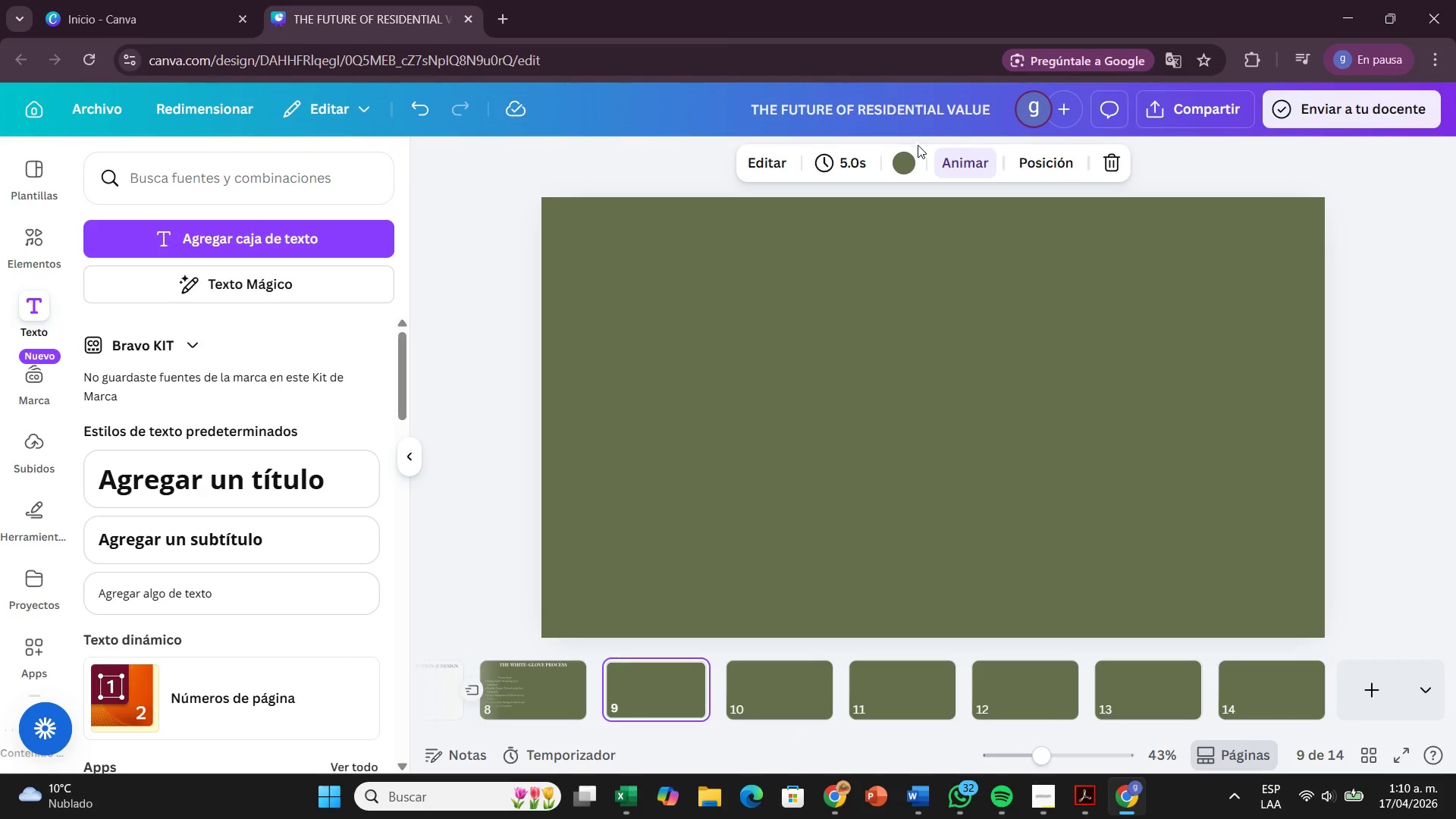 
left_click([909, 155])
 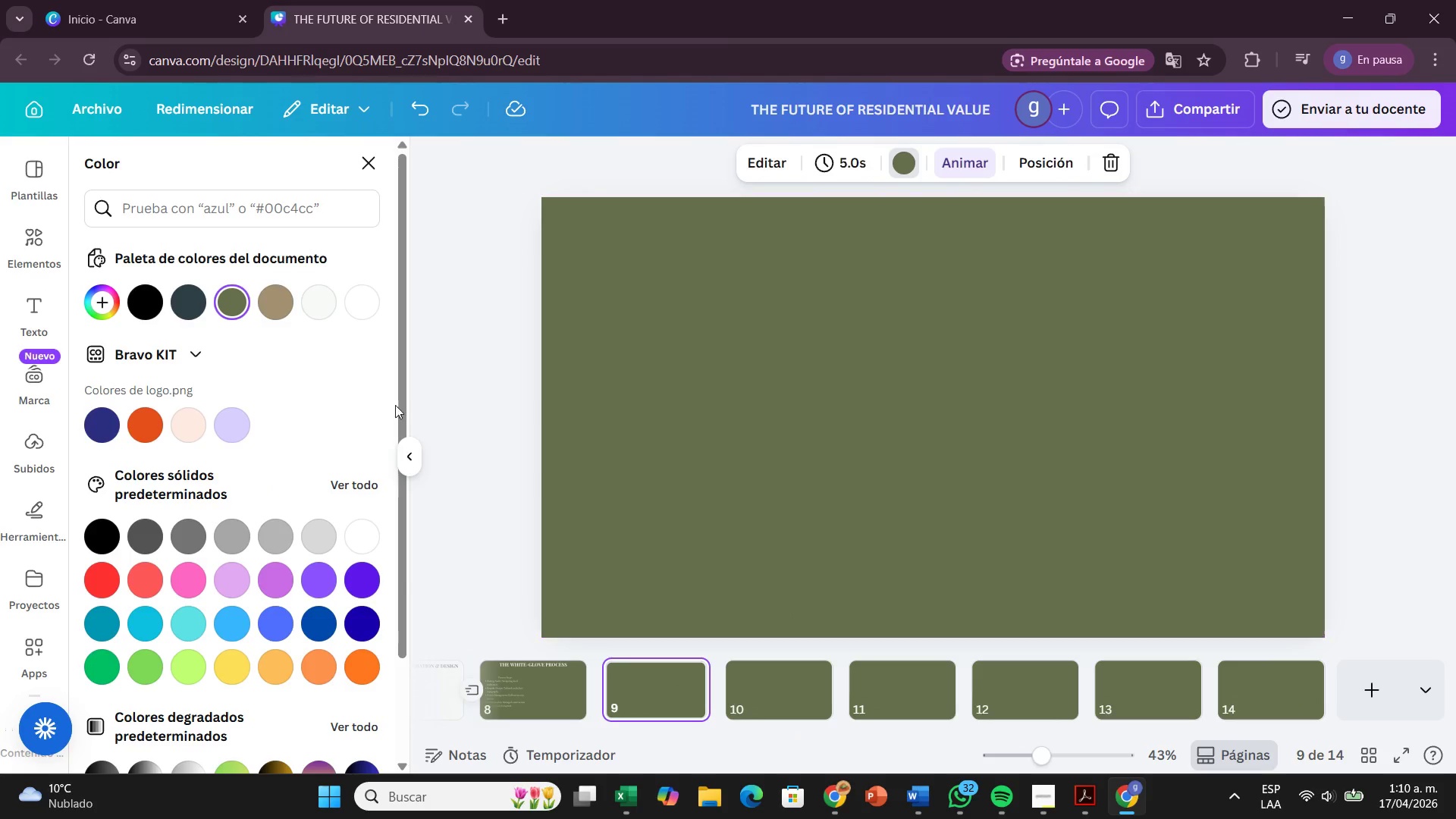 
left_click([184, 297])
 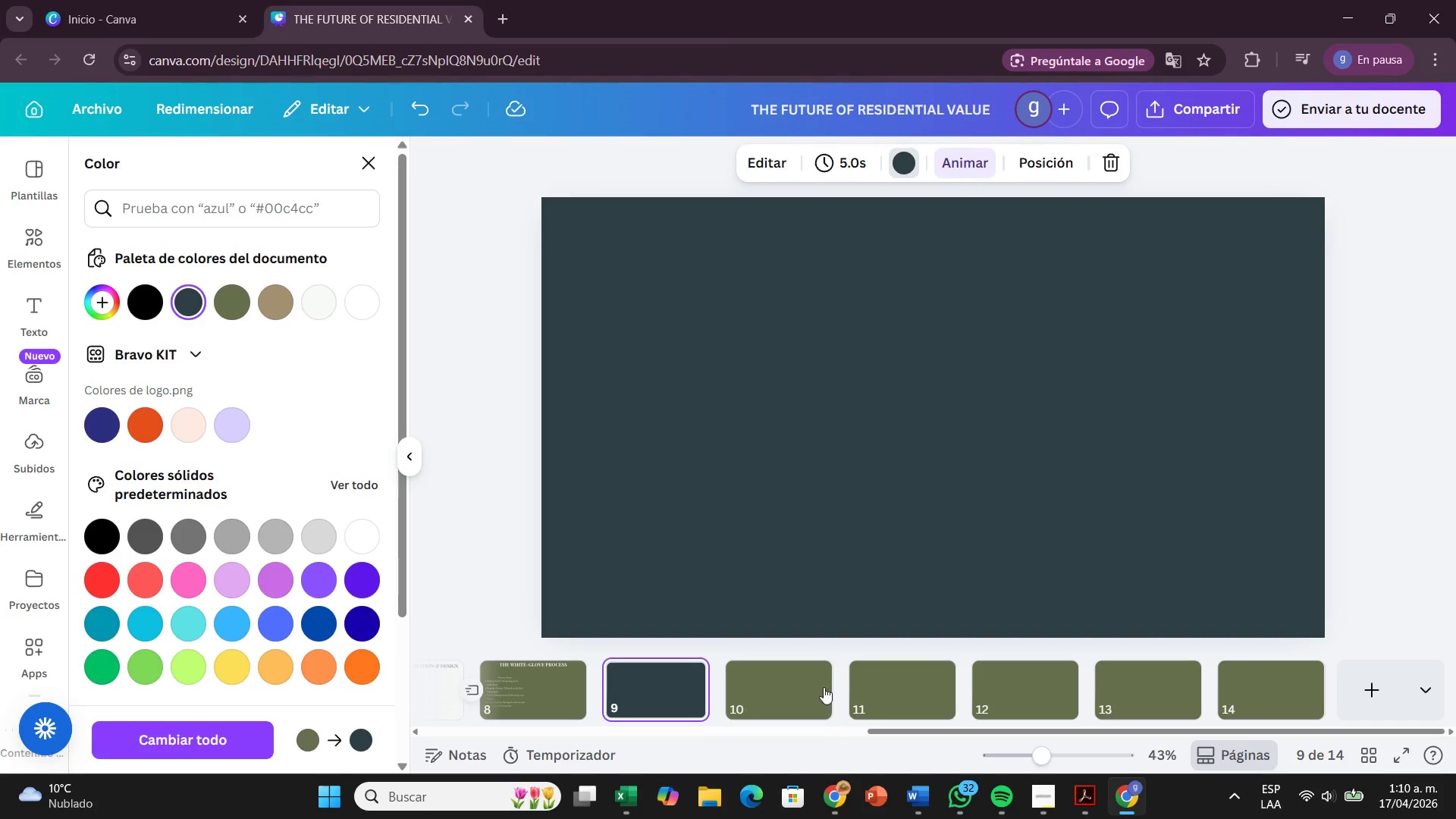 
left_click([797, 669])
 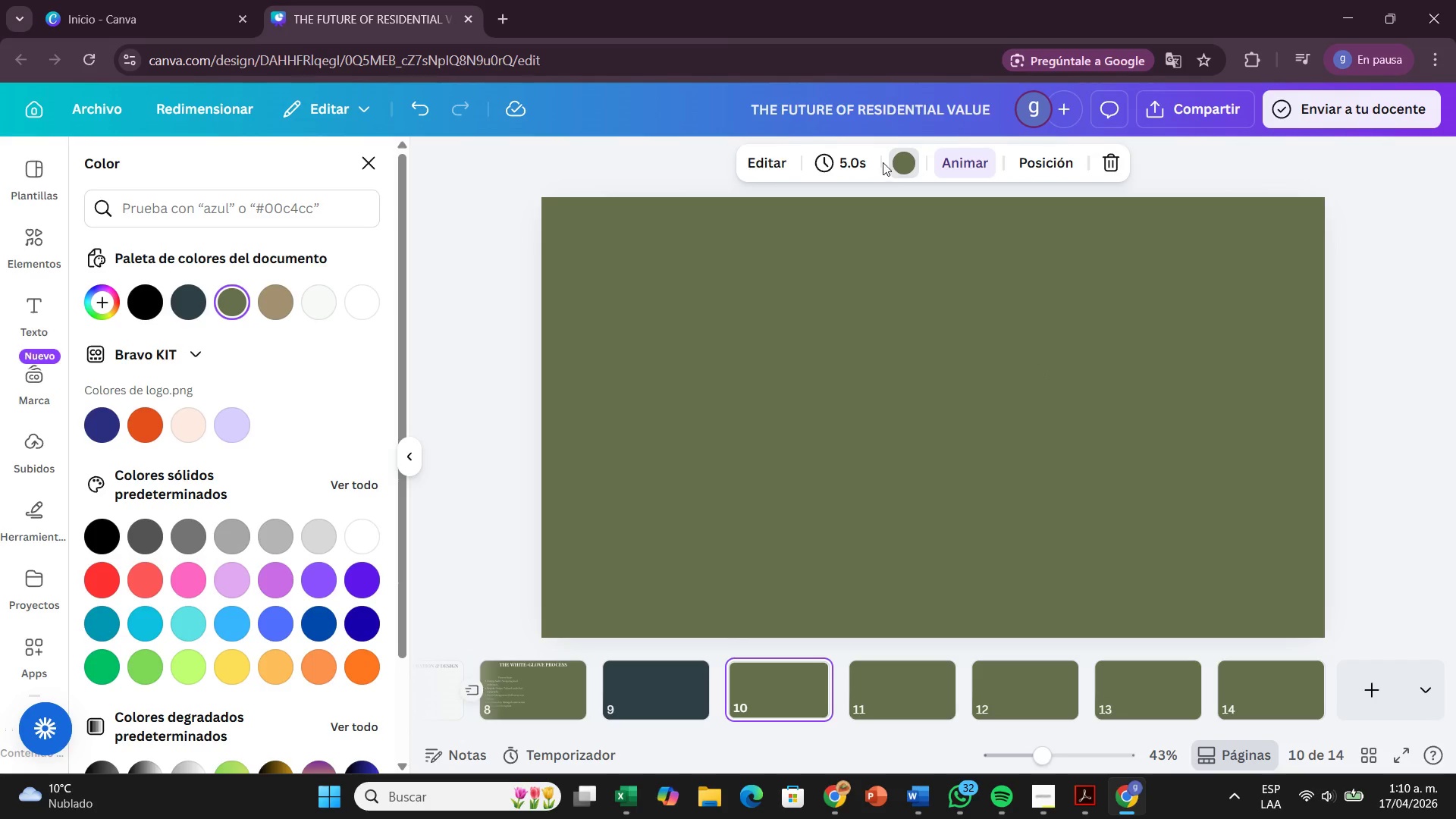 
left_click([905, 164])
 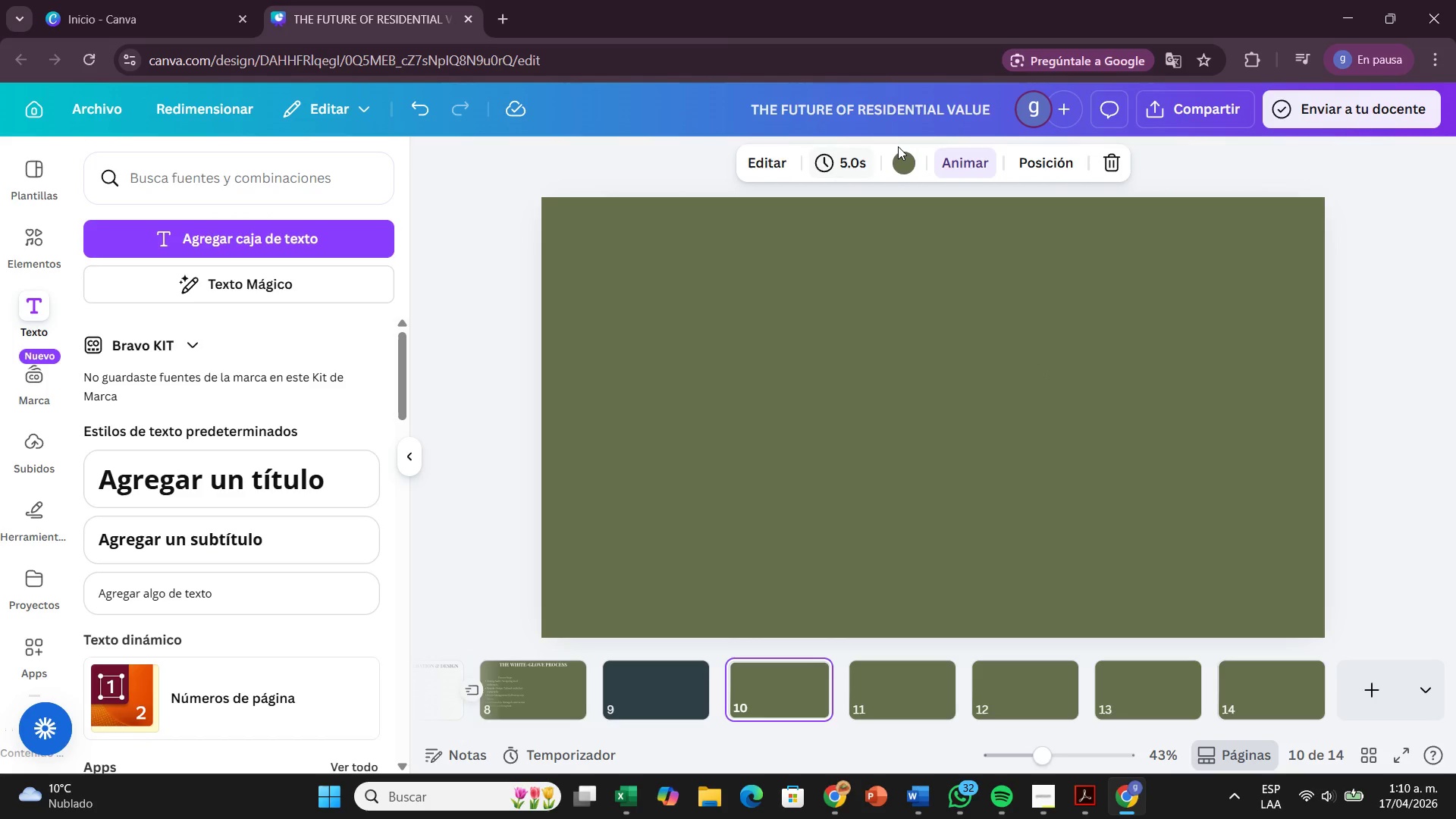 
left_click([897, 157])
 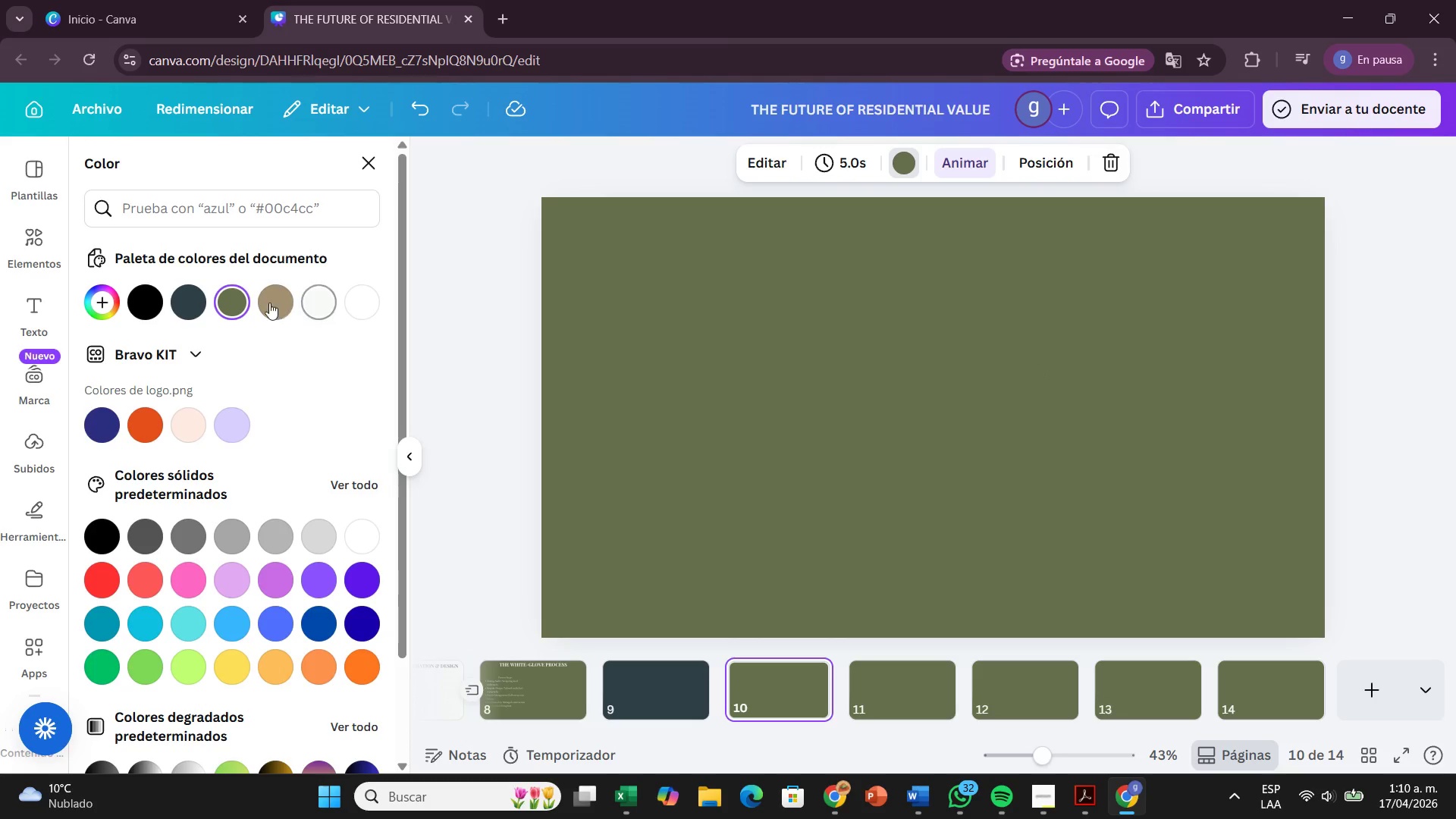 
left_click([265, 300])
 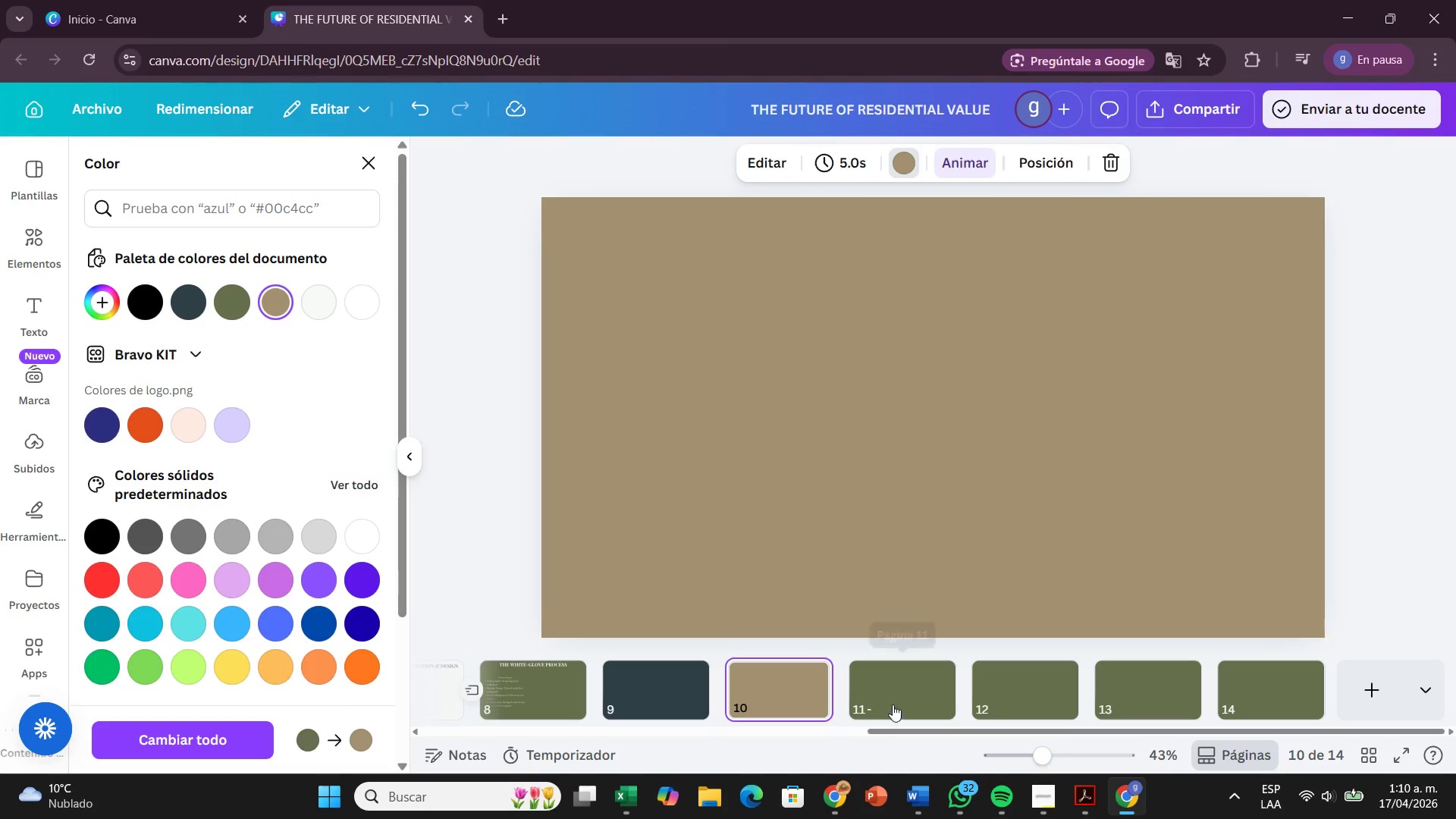 
left_click([893, 704])
 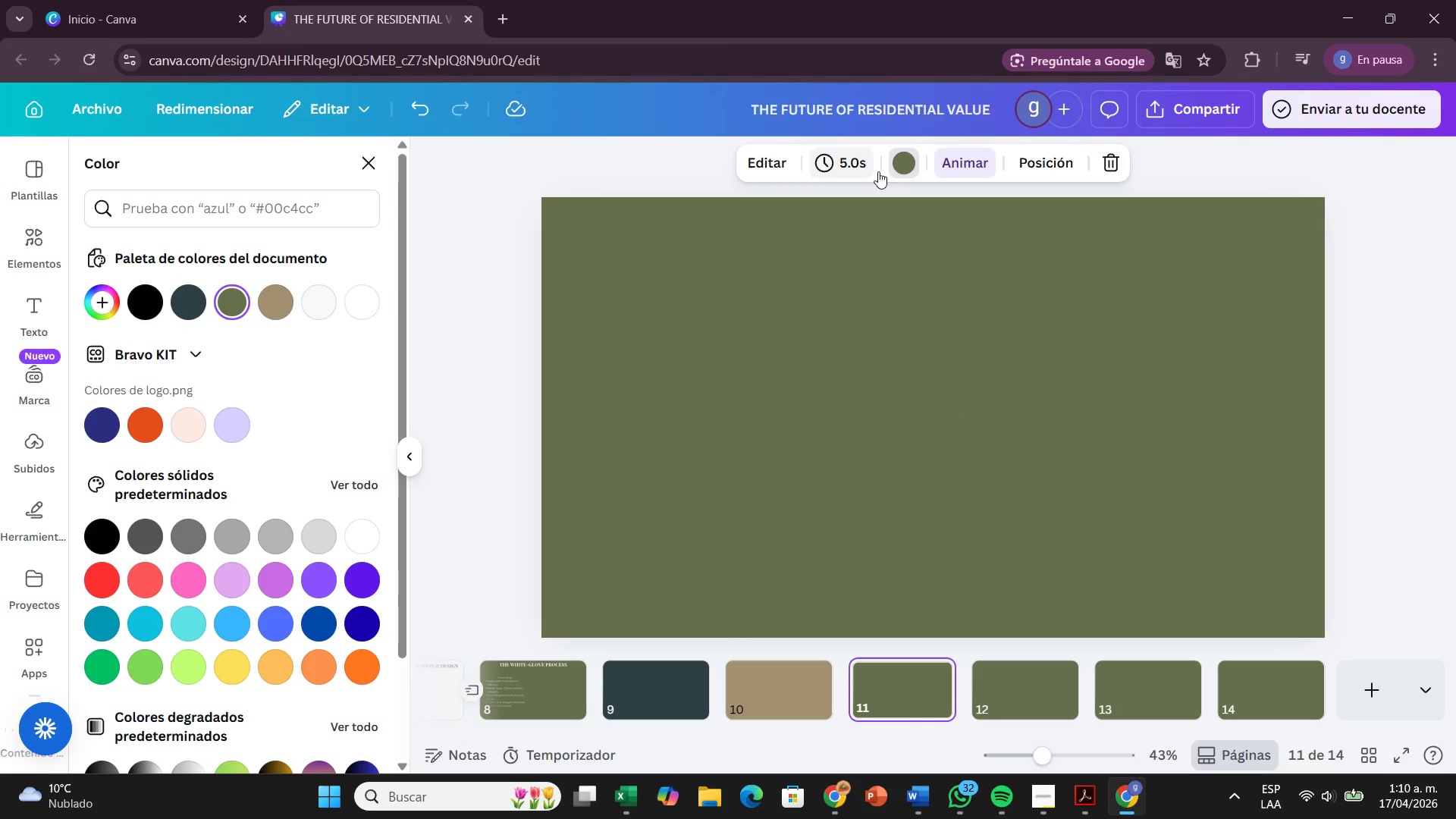 
left_click([913, 170])
 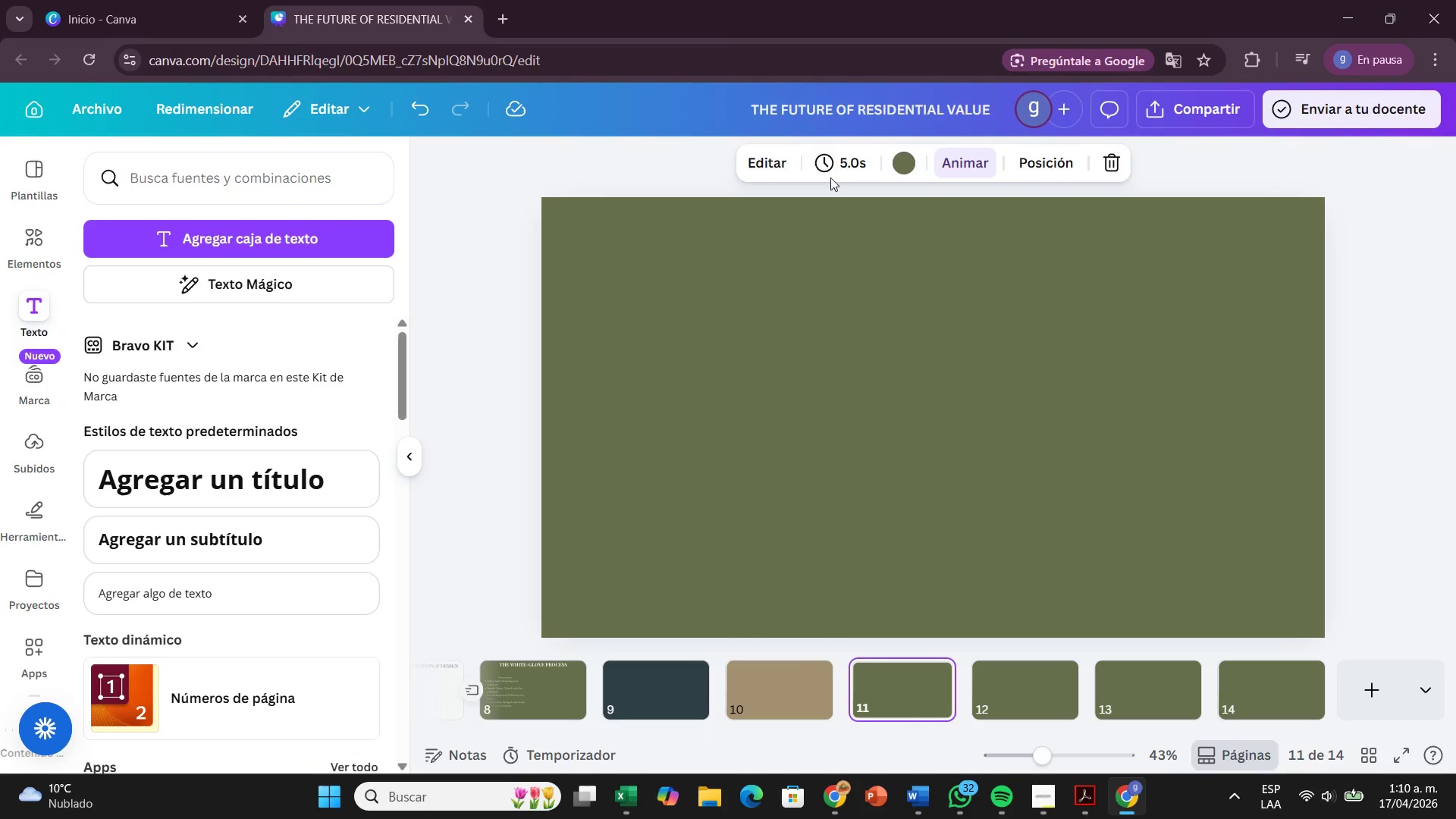 
left_click([908, 162])
 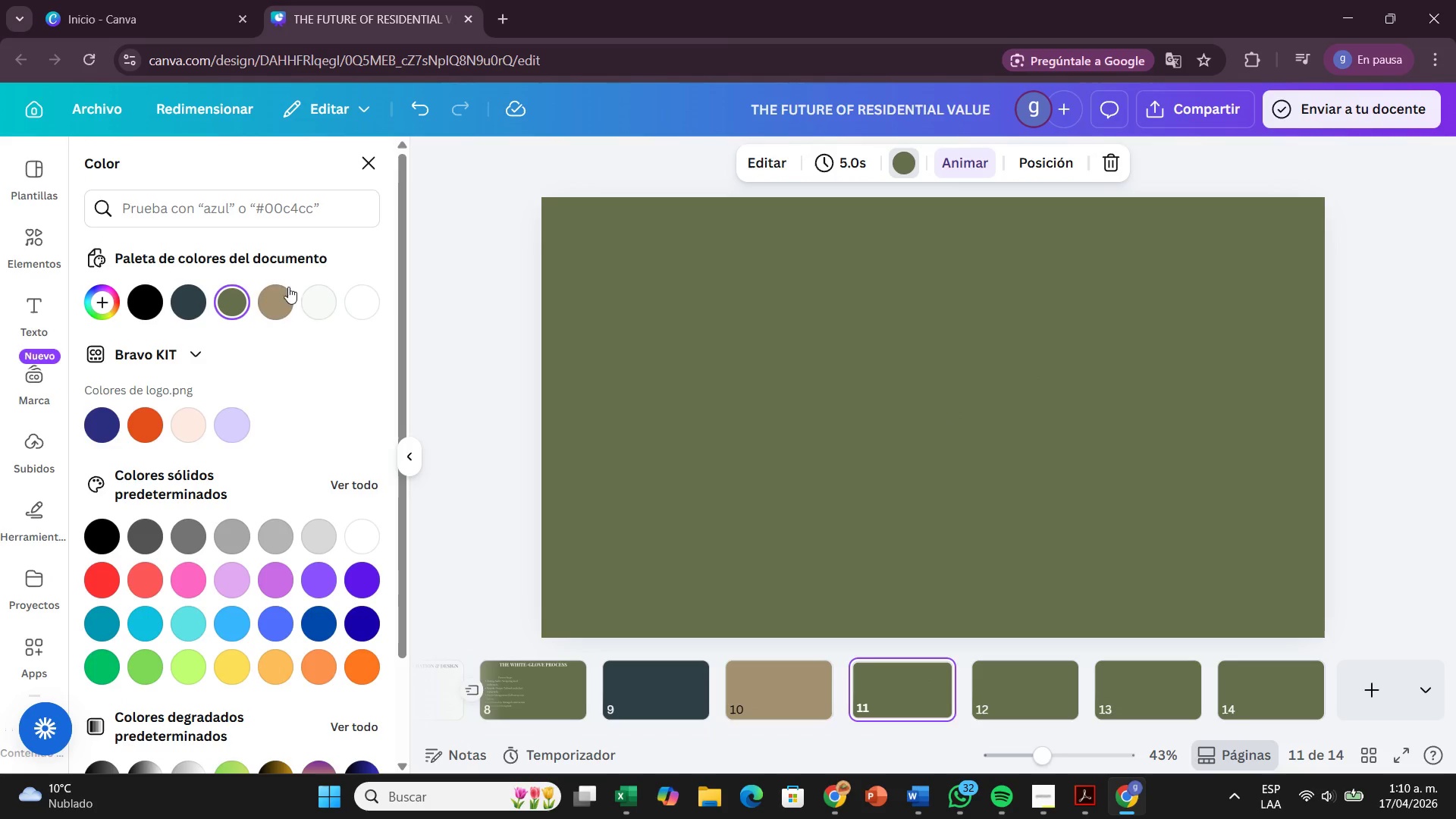 
left_click([310, 305])
 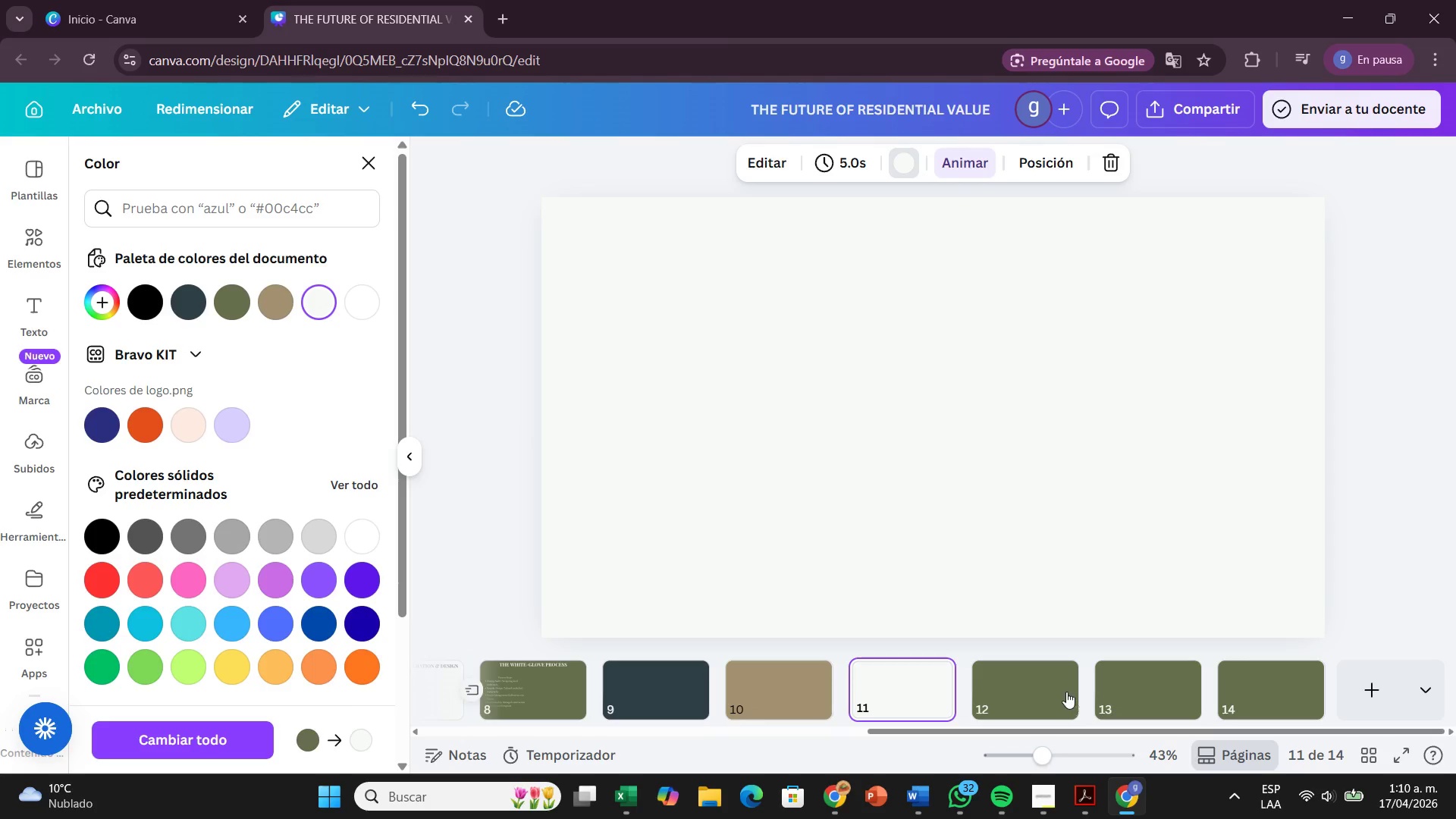 
left_click([1148, 690])
 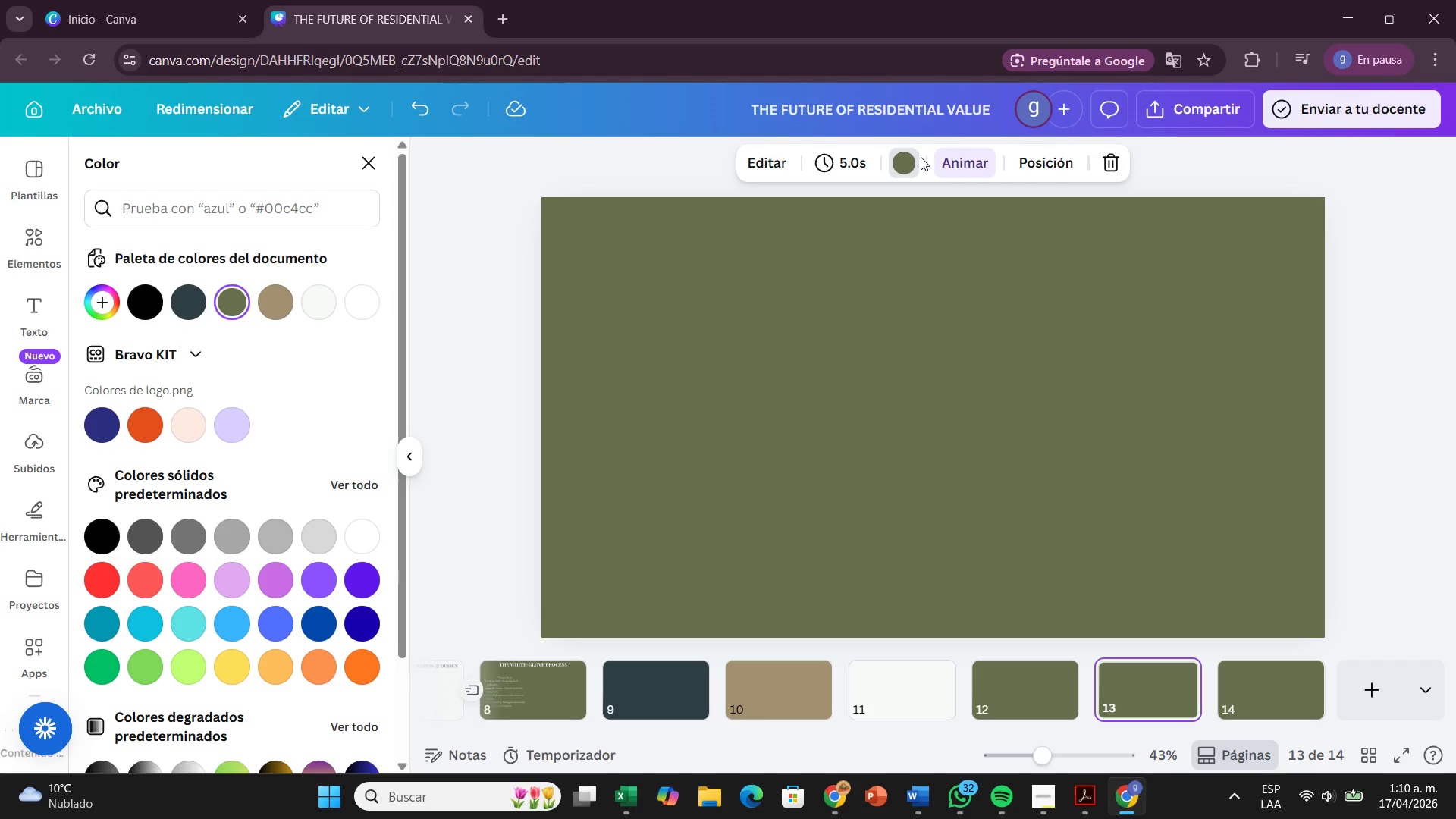 
left_click([907, 159])
 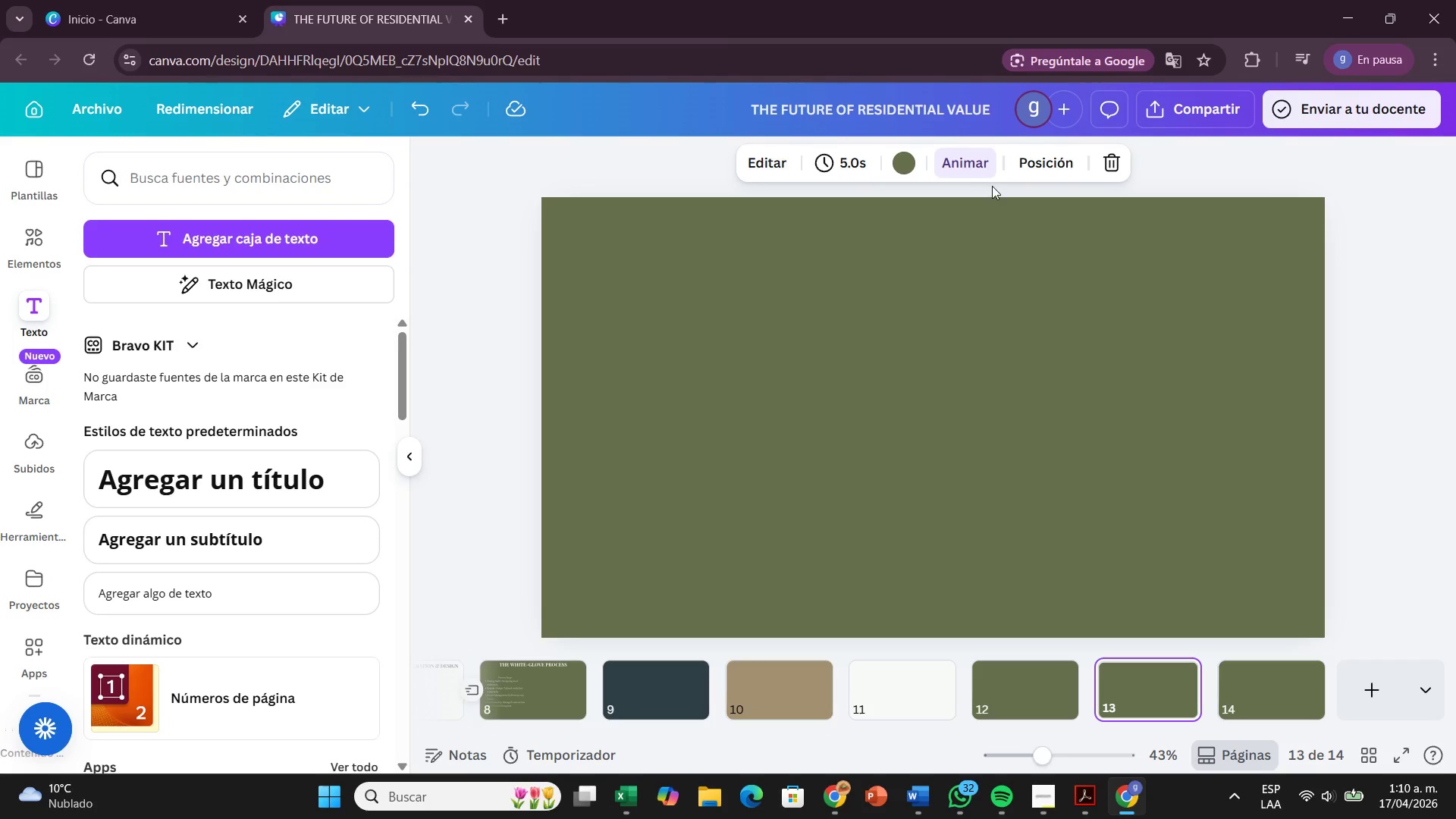 
left_click([917, 161])
 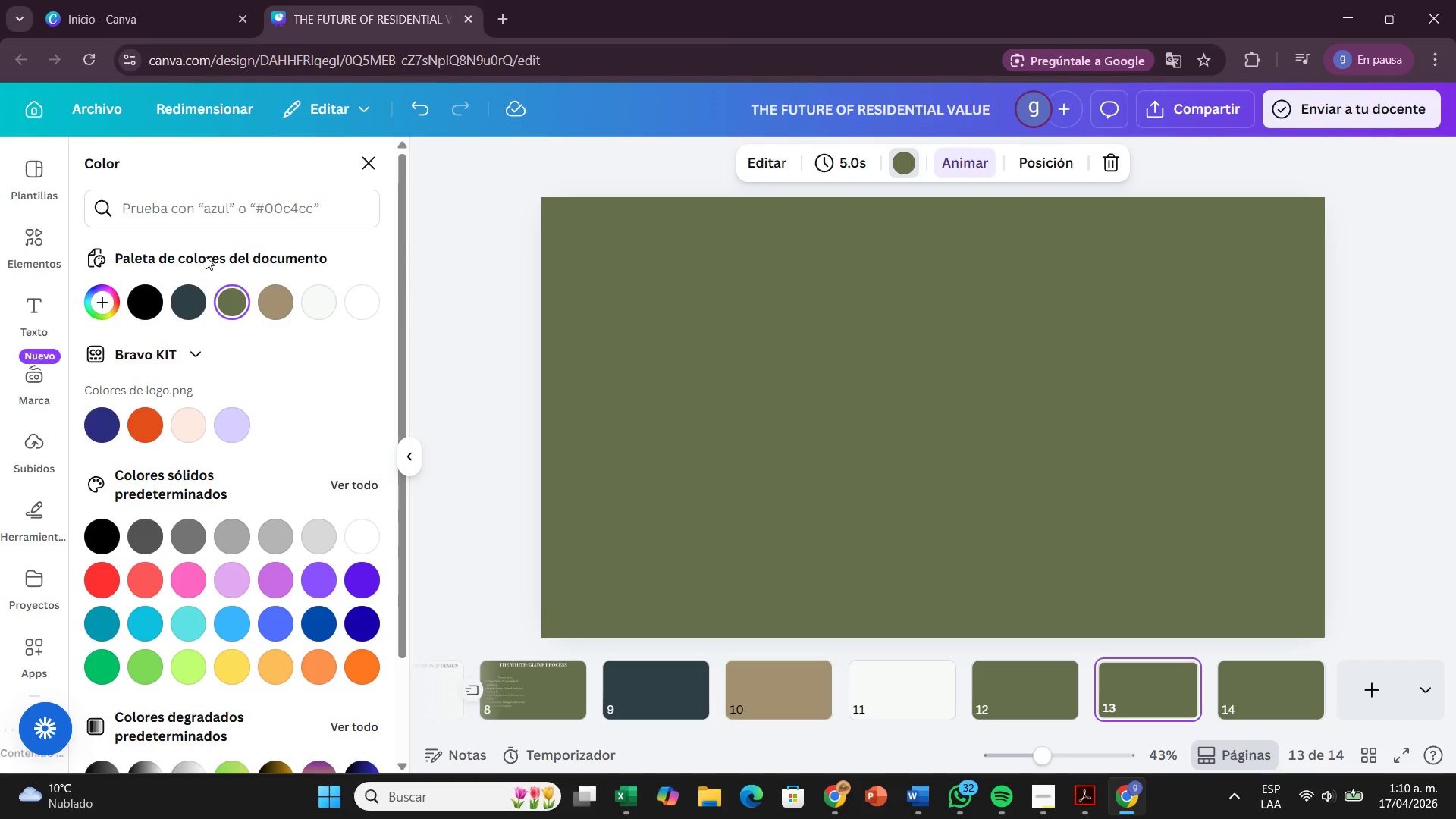 
left_click([186, 303])
 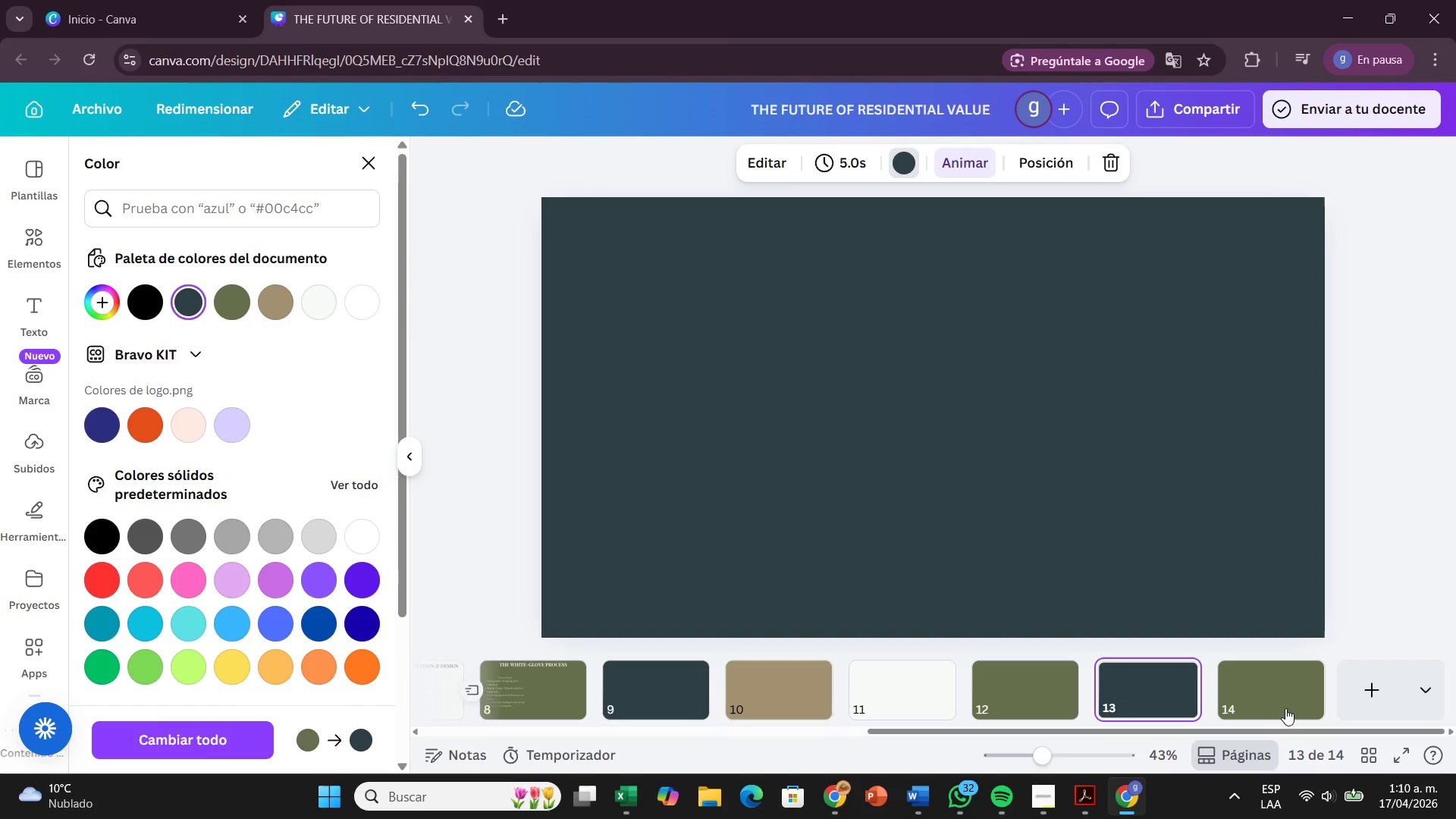 
left_click([1291, 704])
 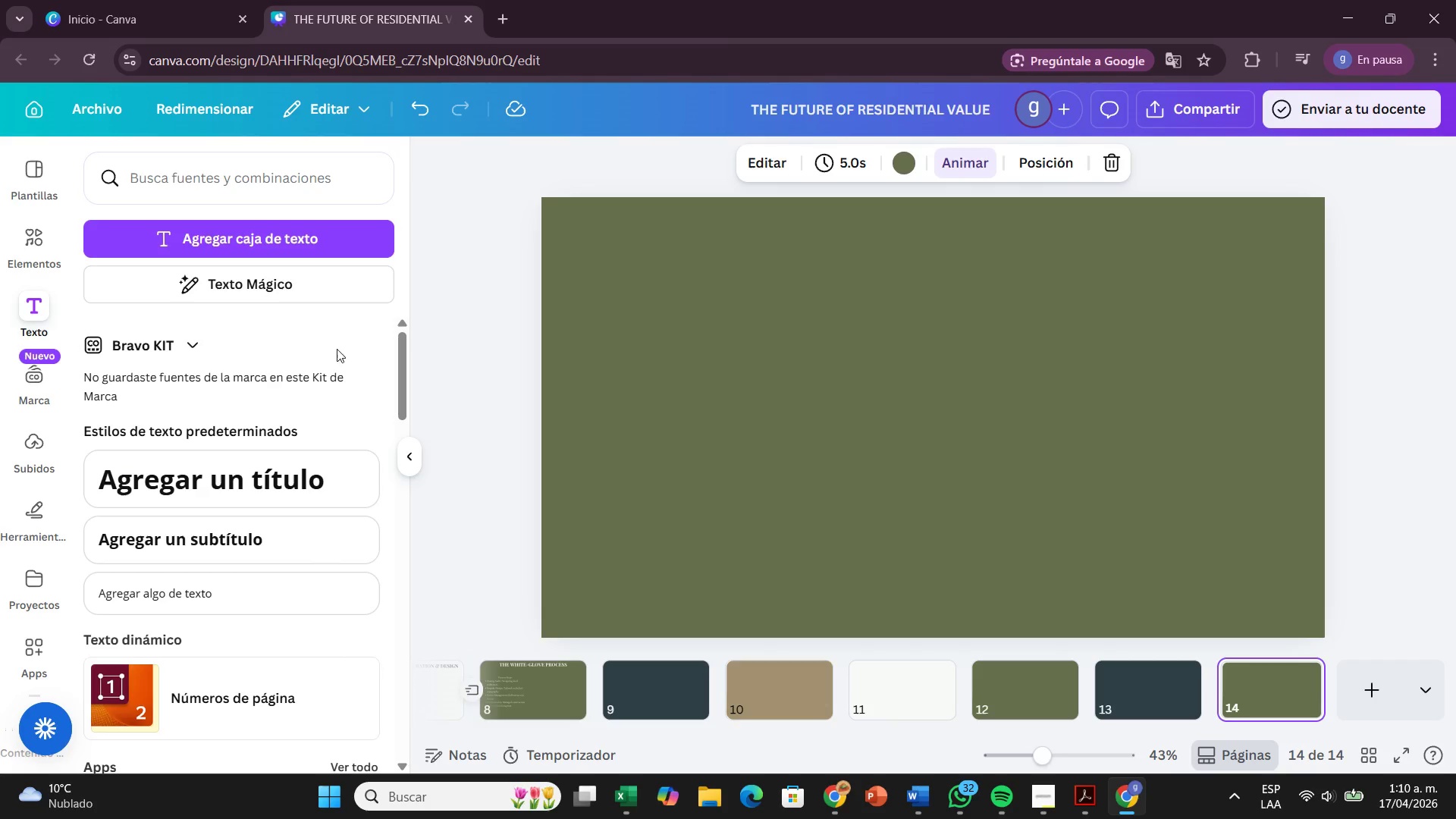 
left_click([908, 155])
 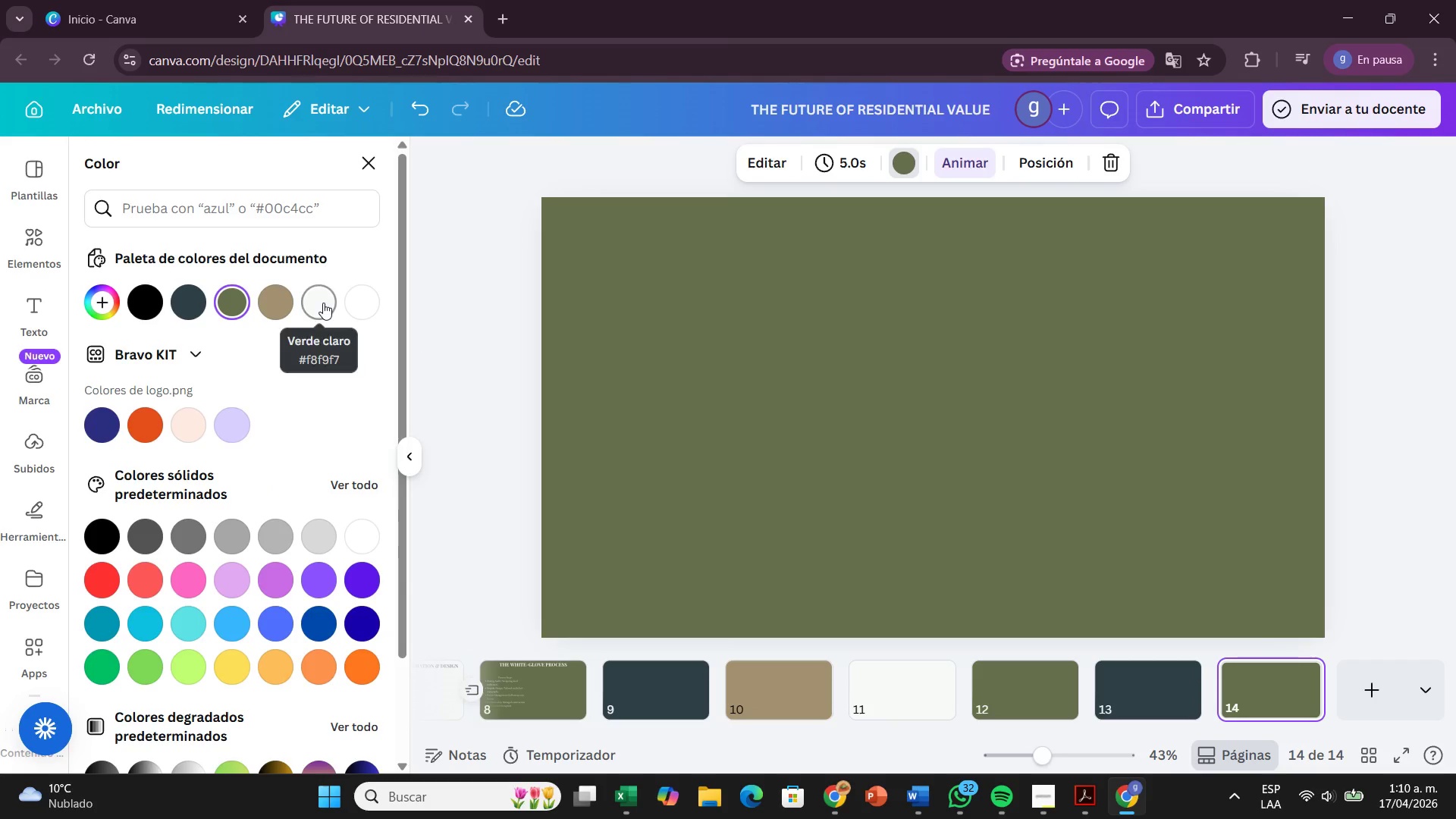 
left_click([323, 303])
 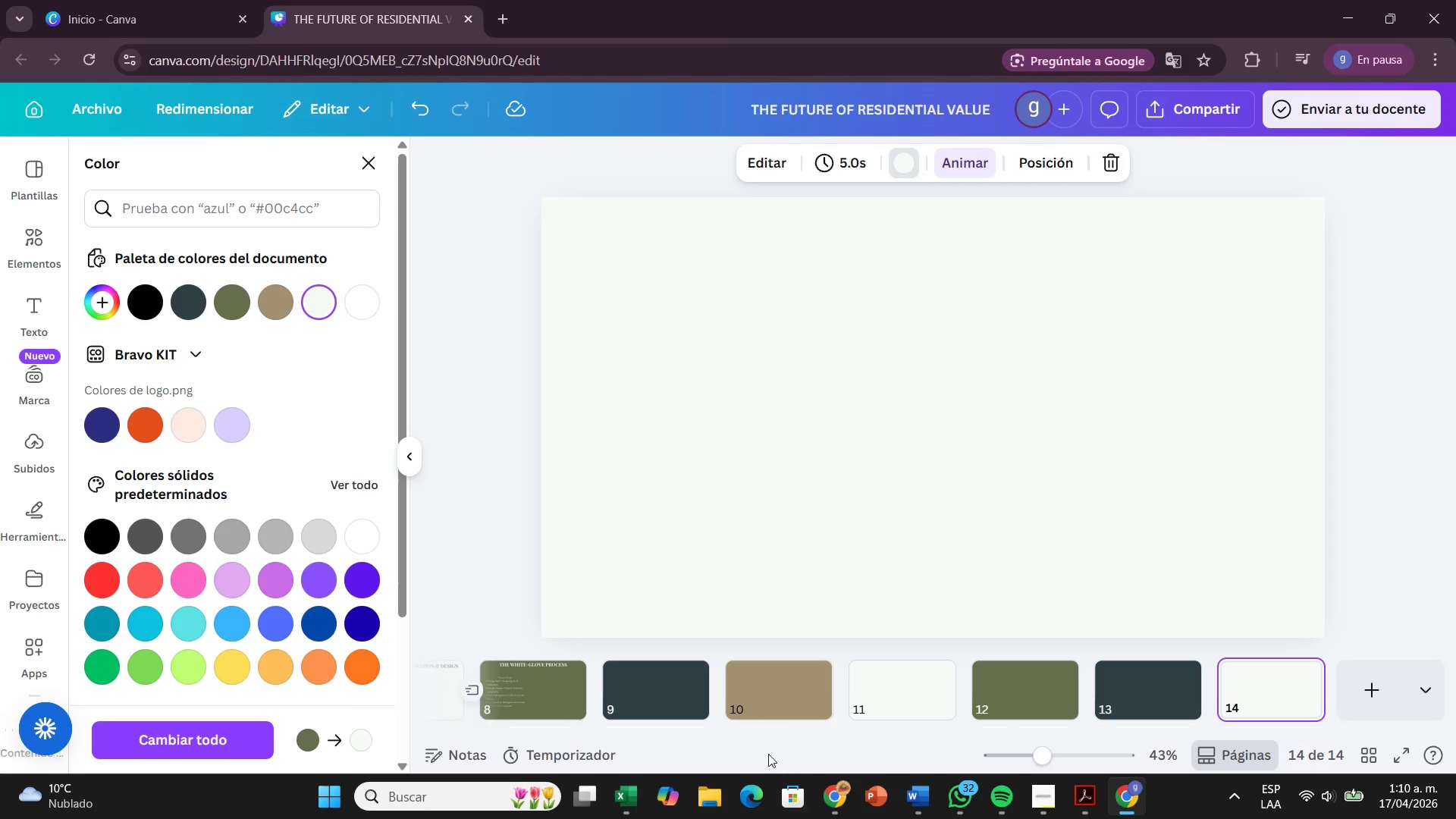 
mouse_move([696, 673])
 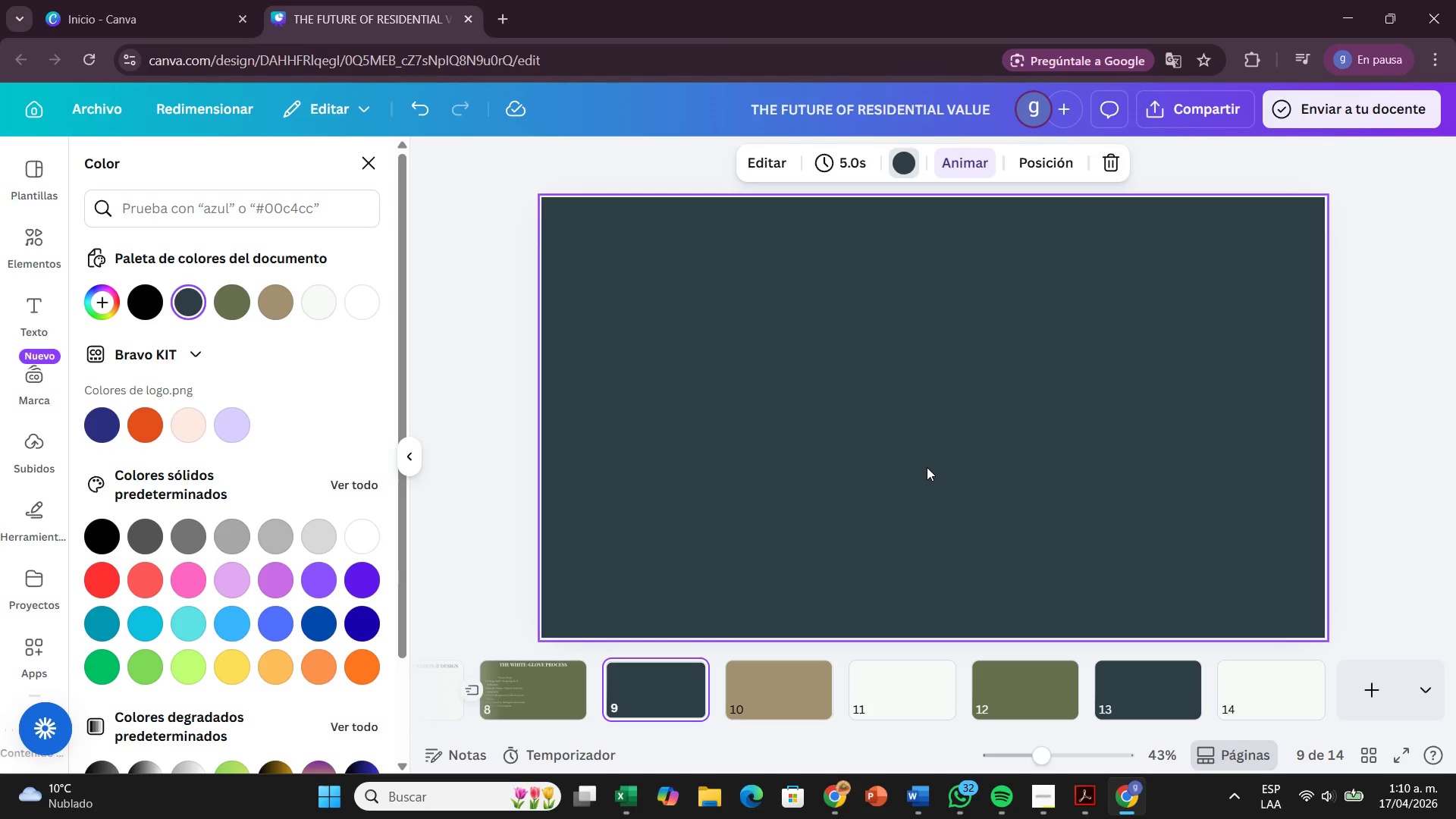 
wait(7.93)
 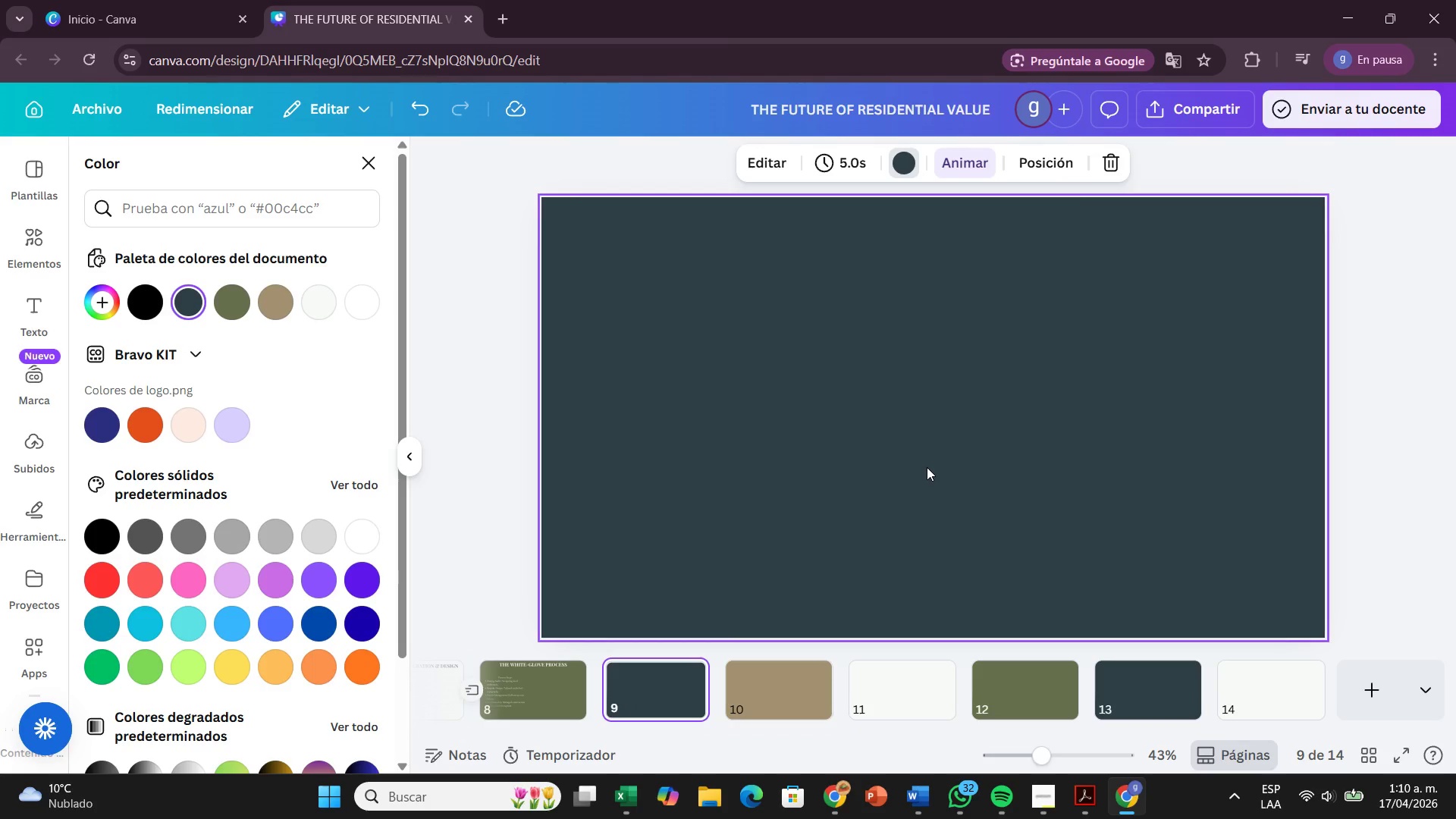 
left_click([42, 310])
 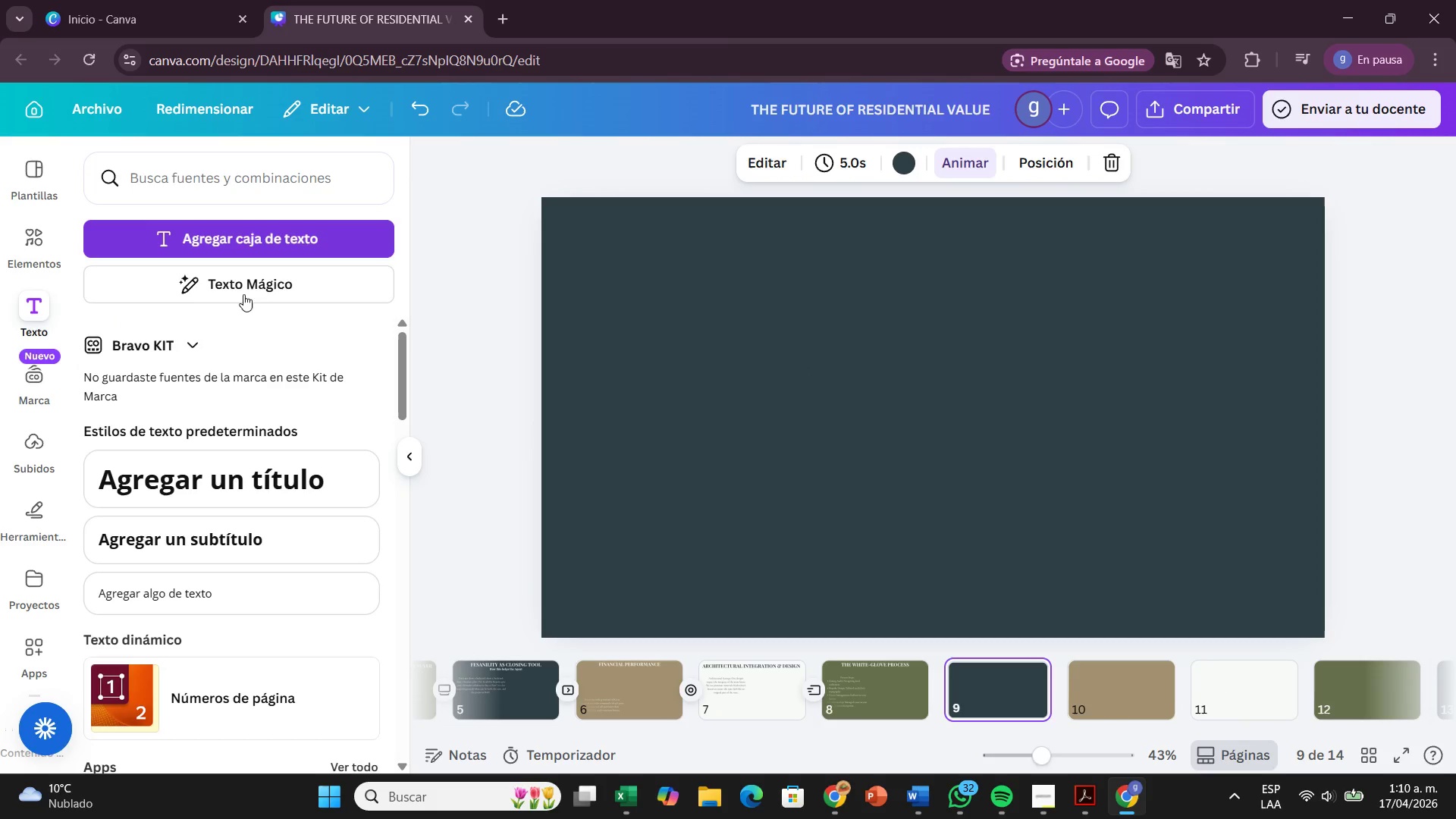 
left_click([265, 481])
 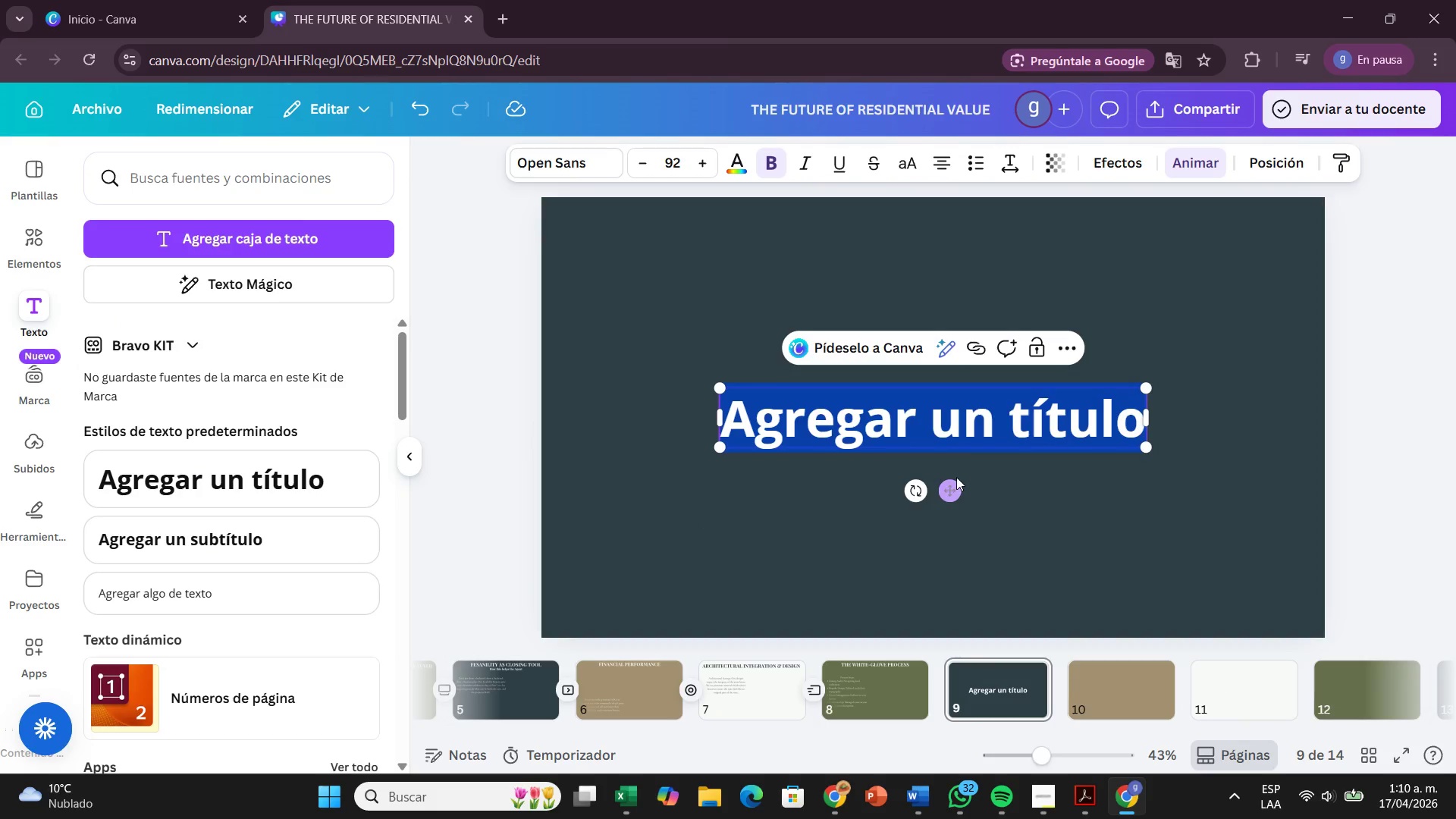 
left_click_drag(start_coordinate=[952, 482], to_coordinate=[956, 312])
 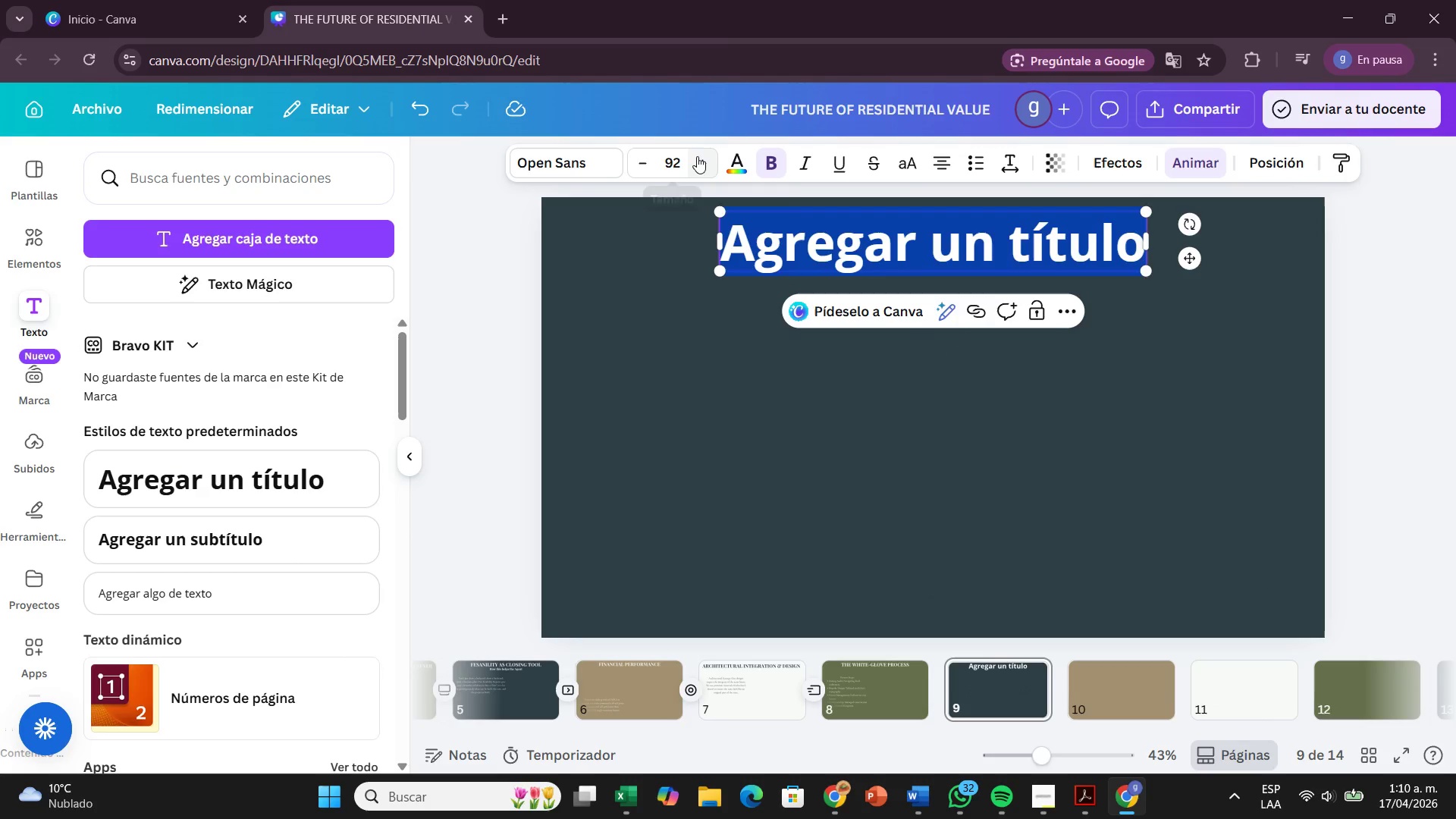 
left_click([680, 157])
 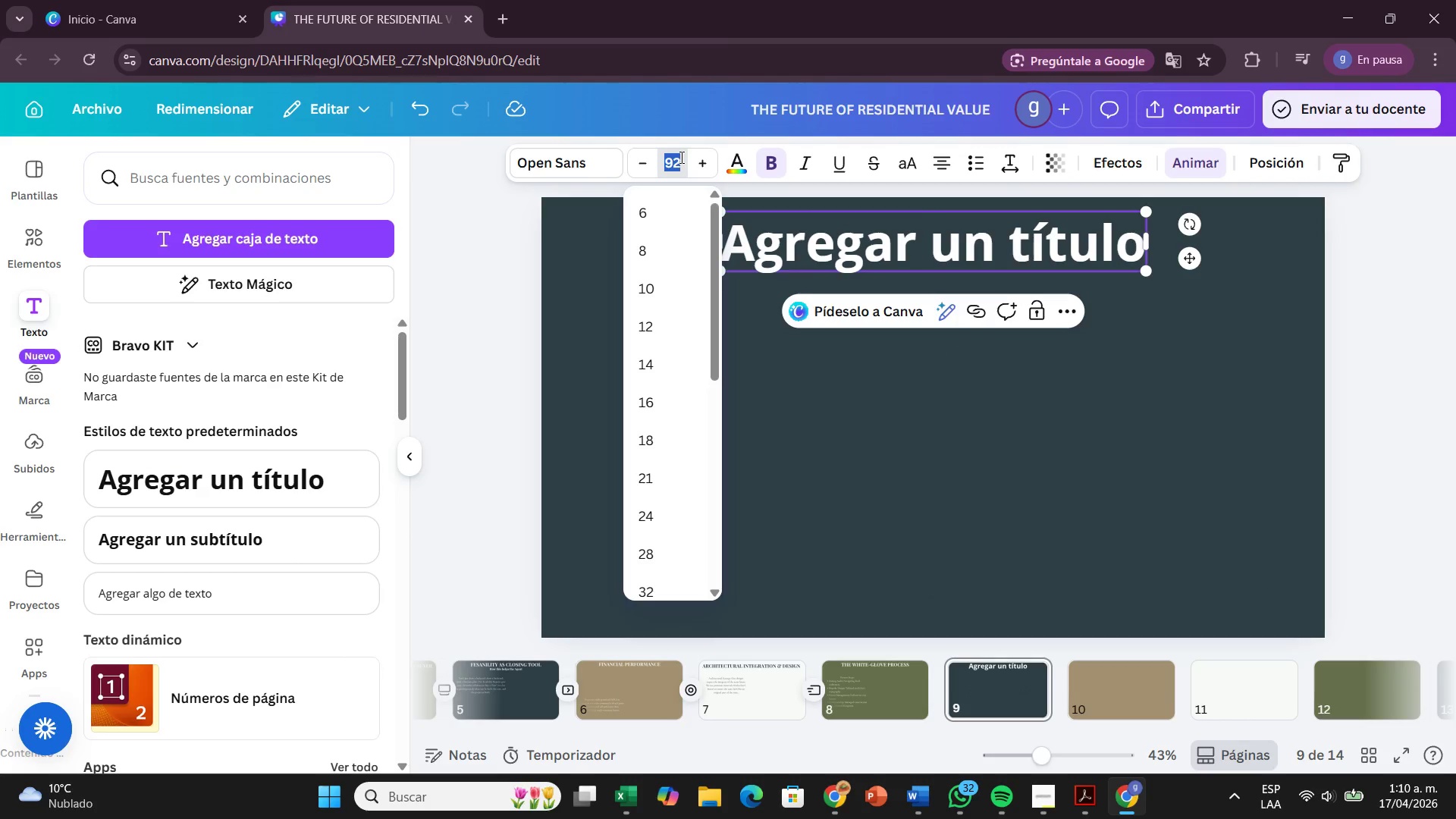 
key(Backspace)
type(62)
 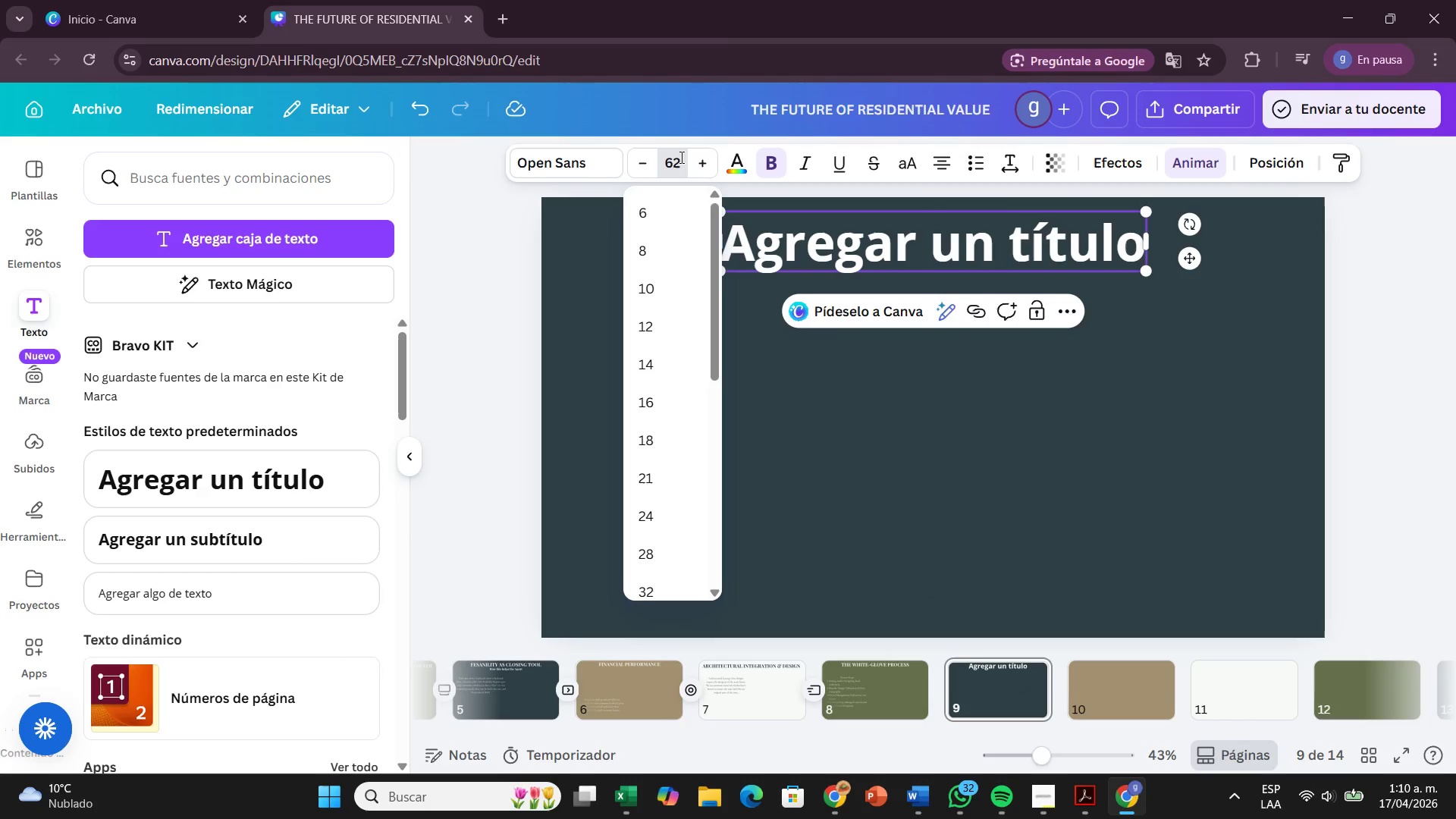 
key(Enter)
 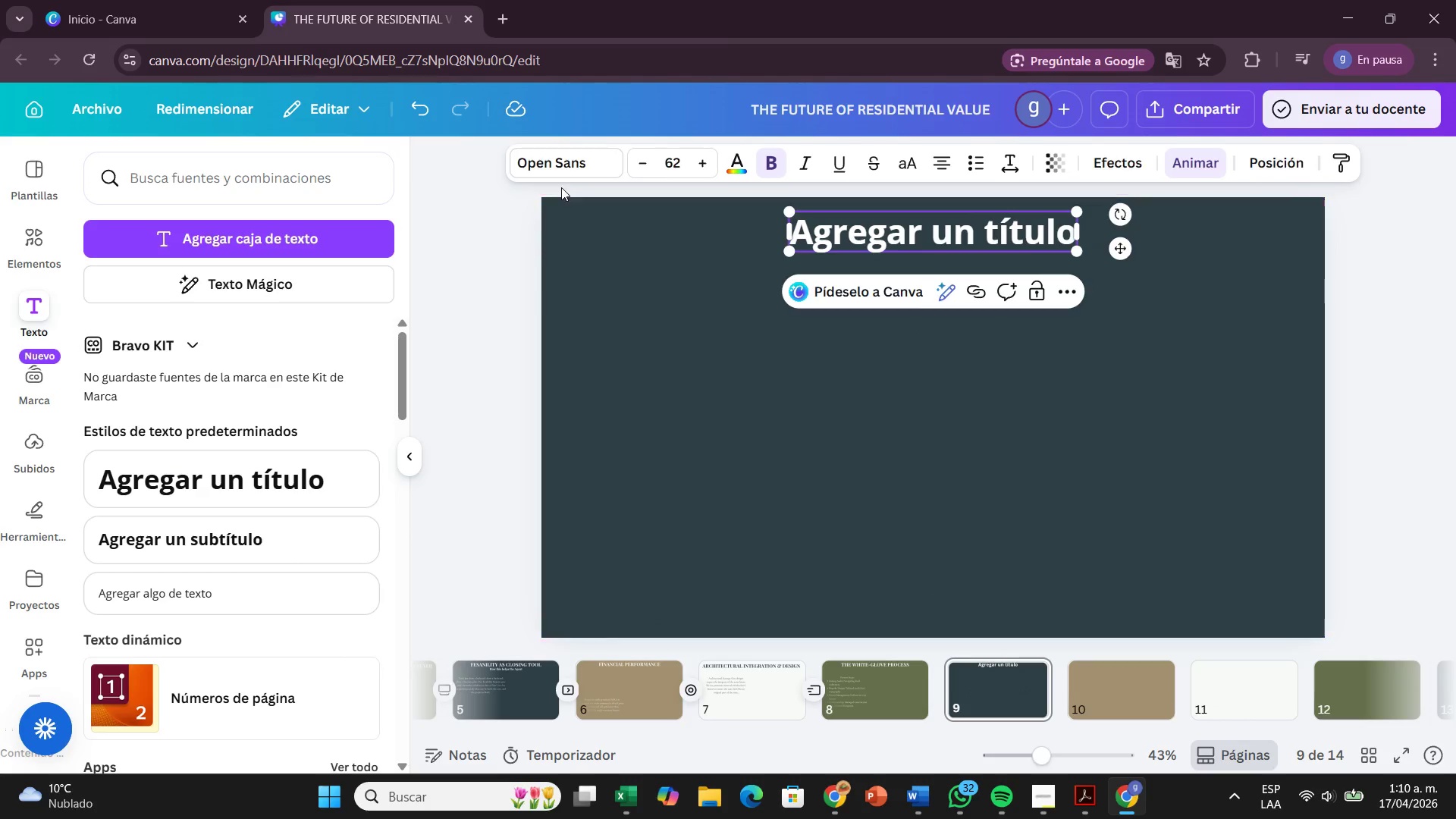 
left_click([575, 165])
 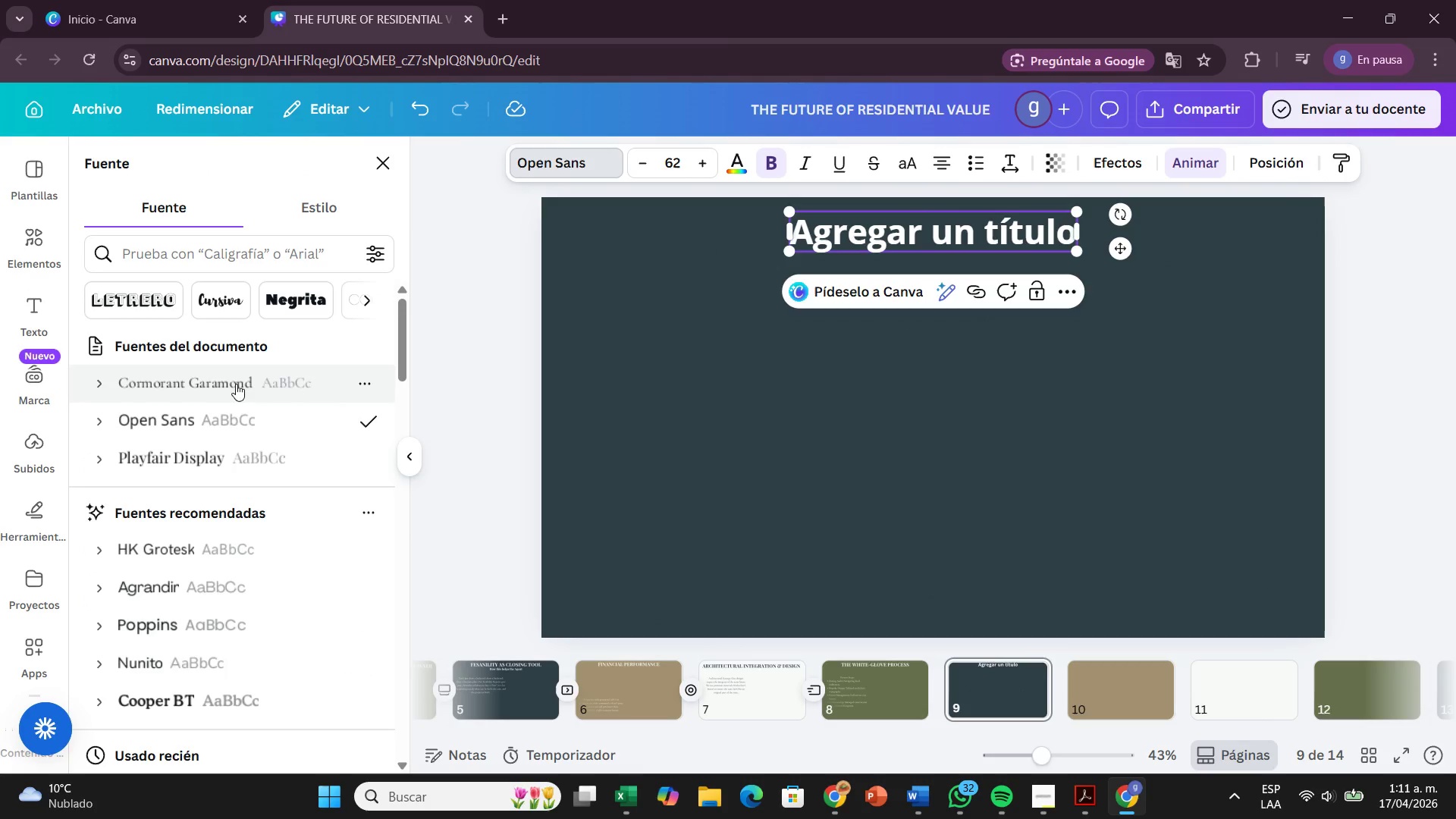 
left_click([221, 466])
 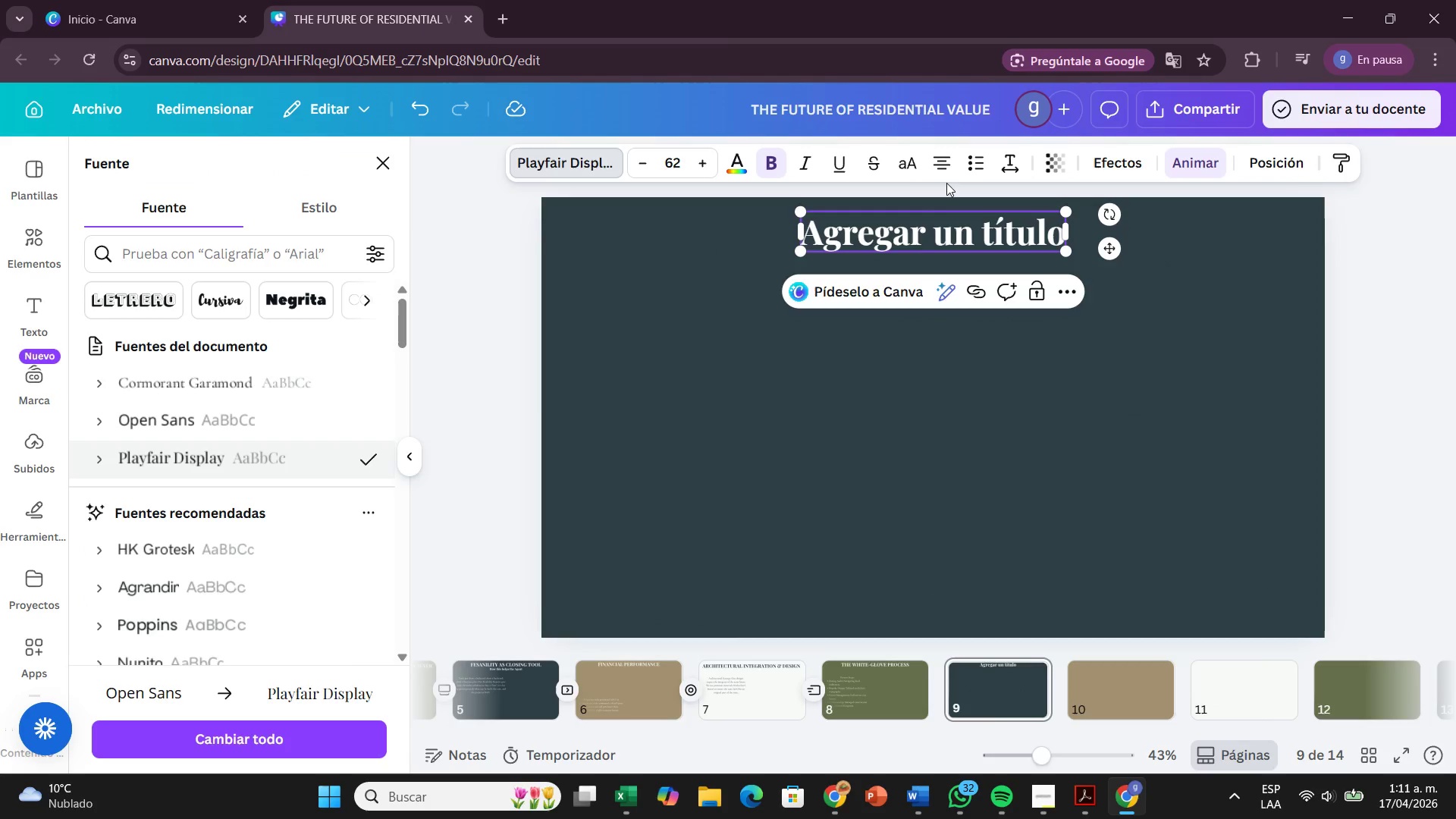 
left_click([915, 168])
 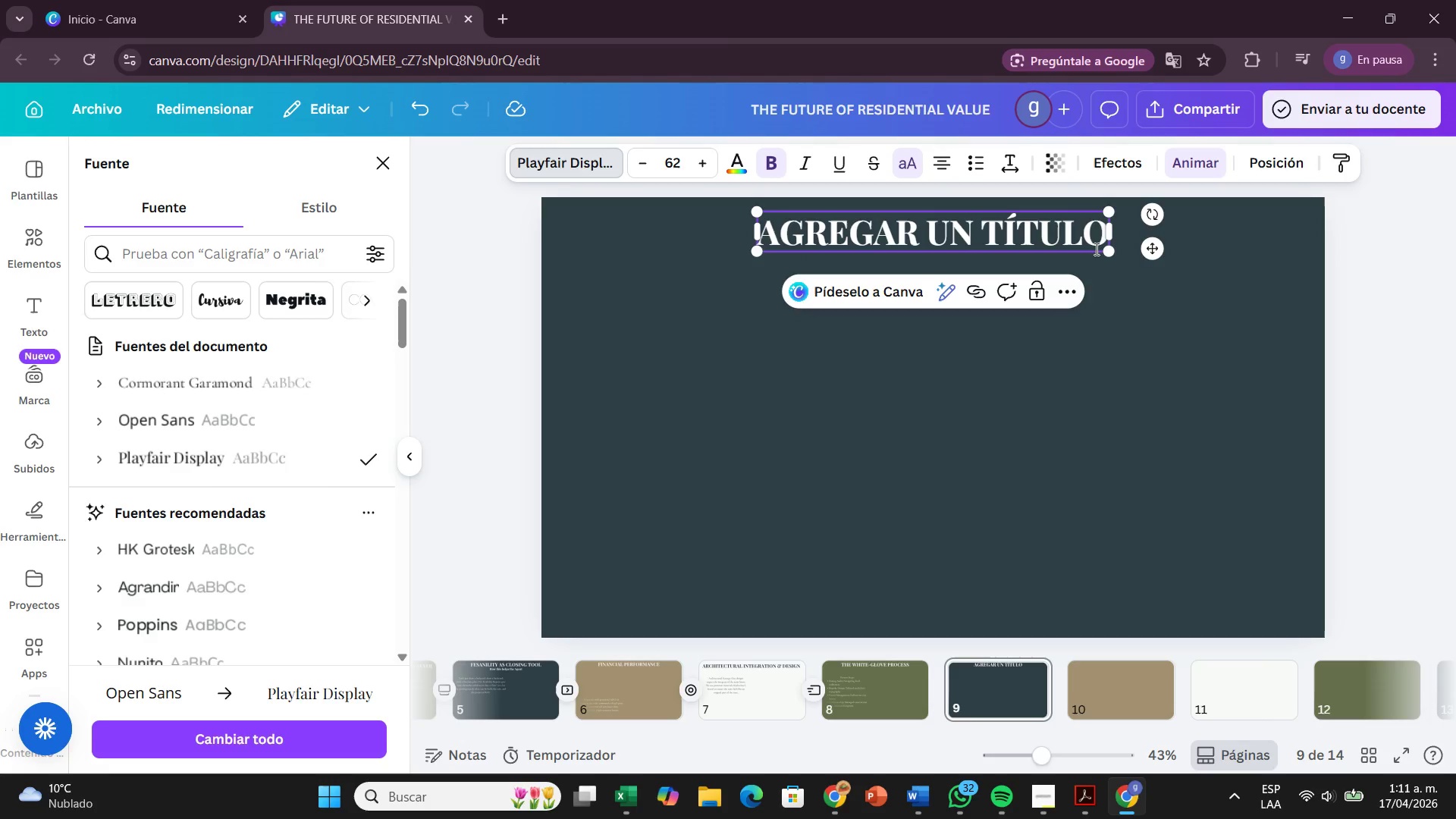 
left_click([1099, 245])
 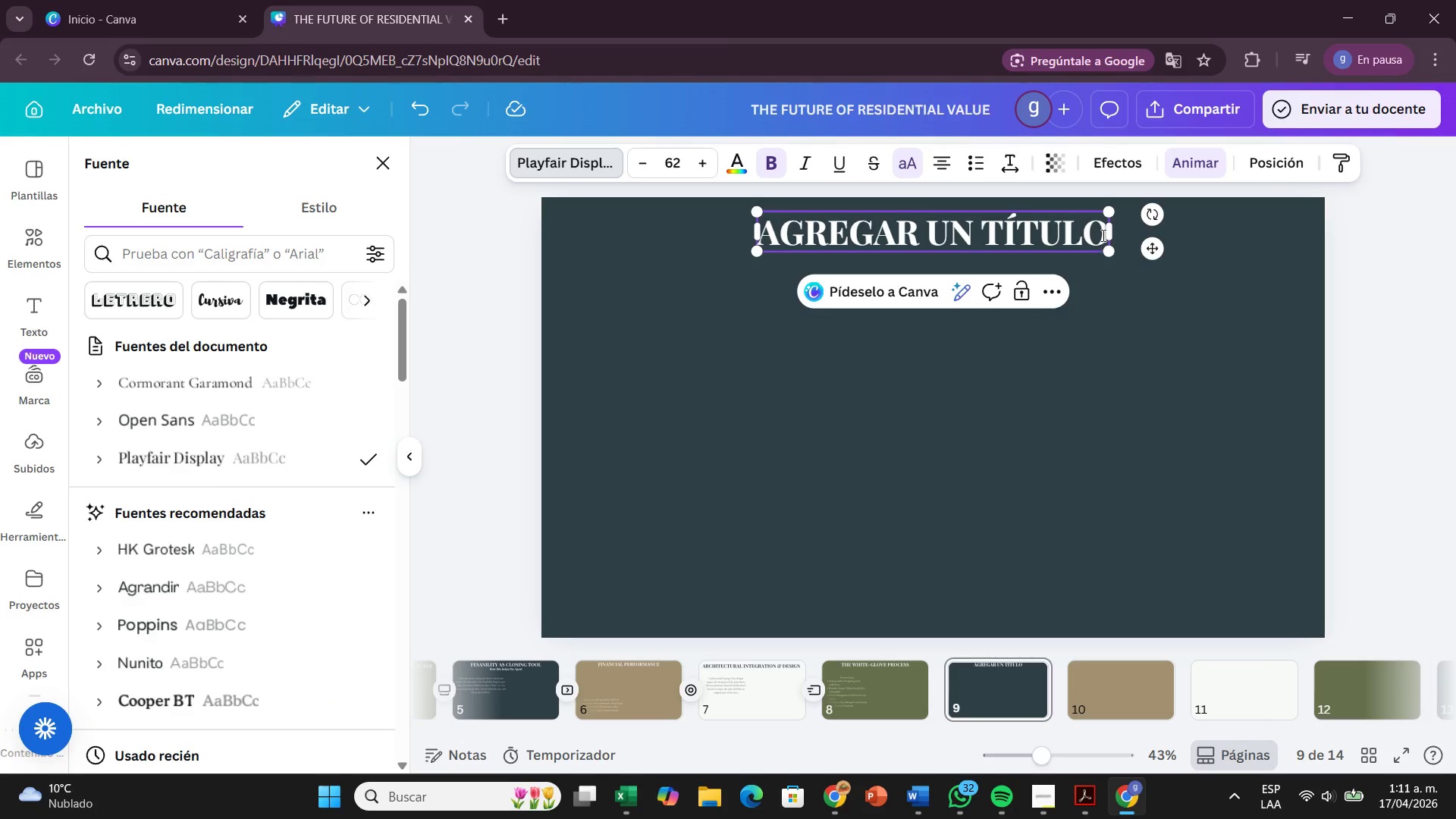 
left_click([1103, 234])
 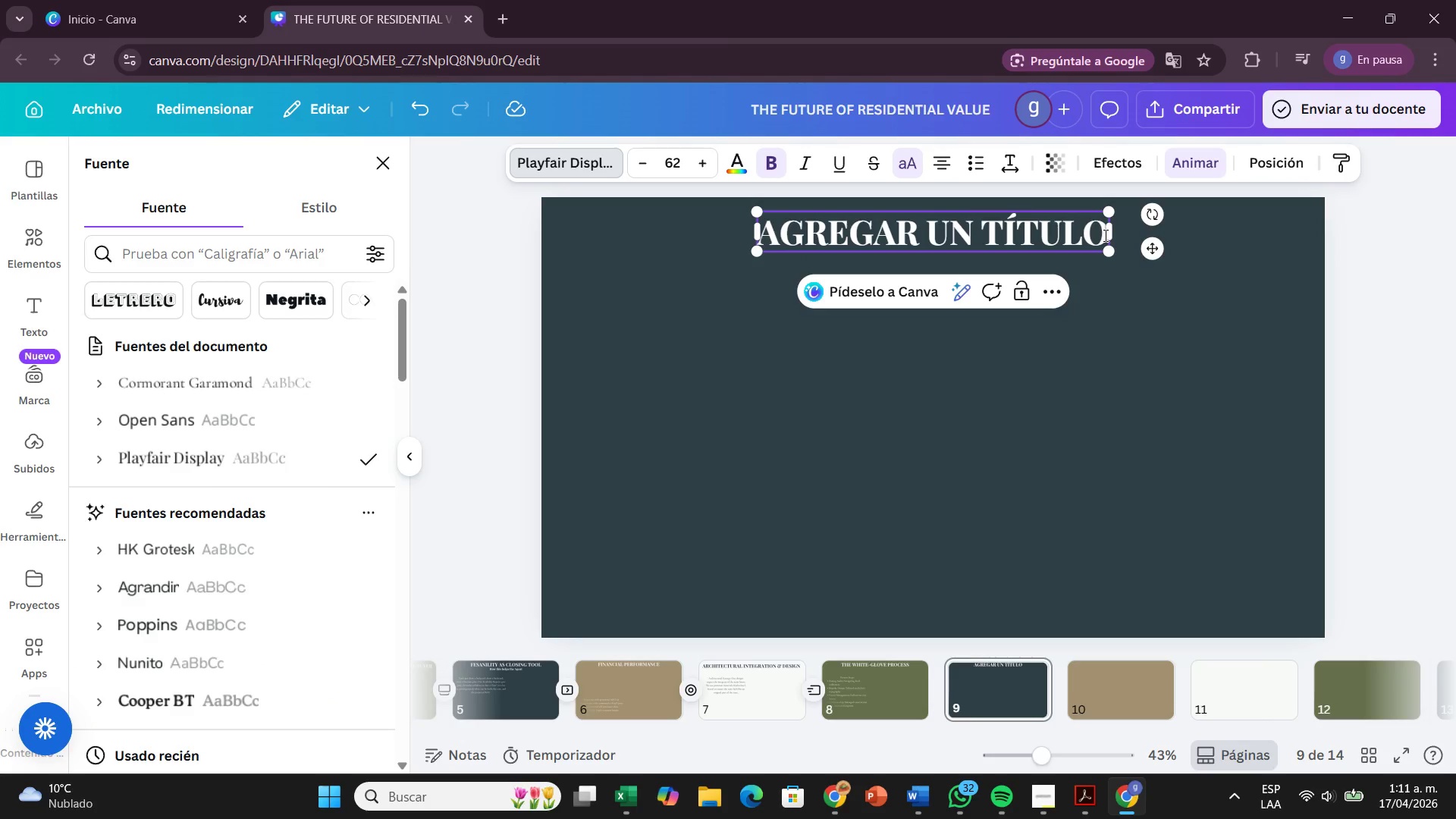 
left_click([1104, 235])
 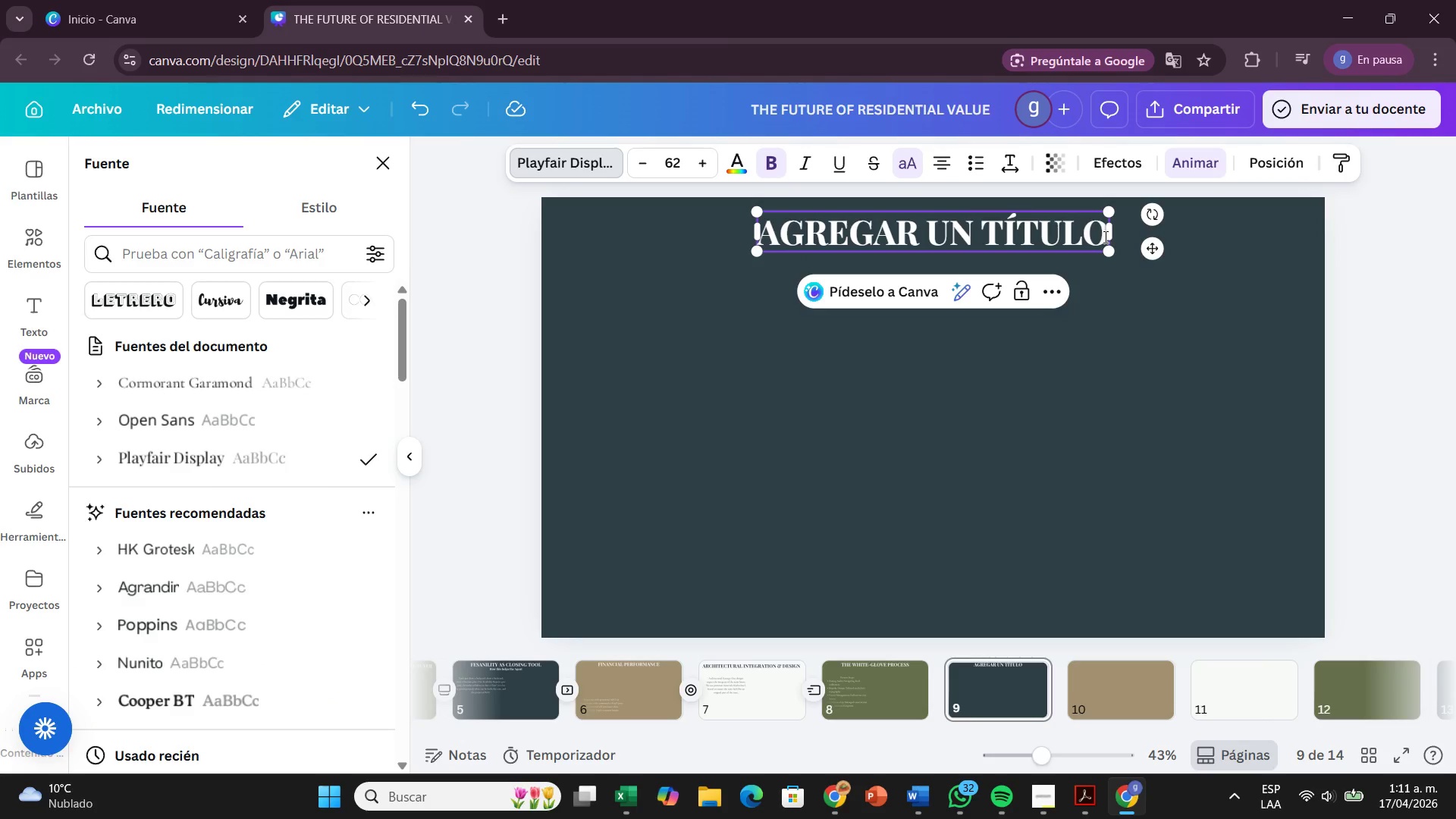 
key(Backspace)
 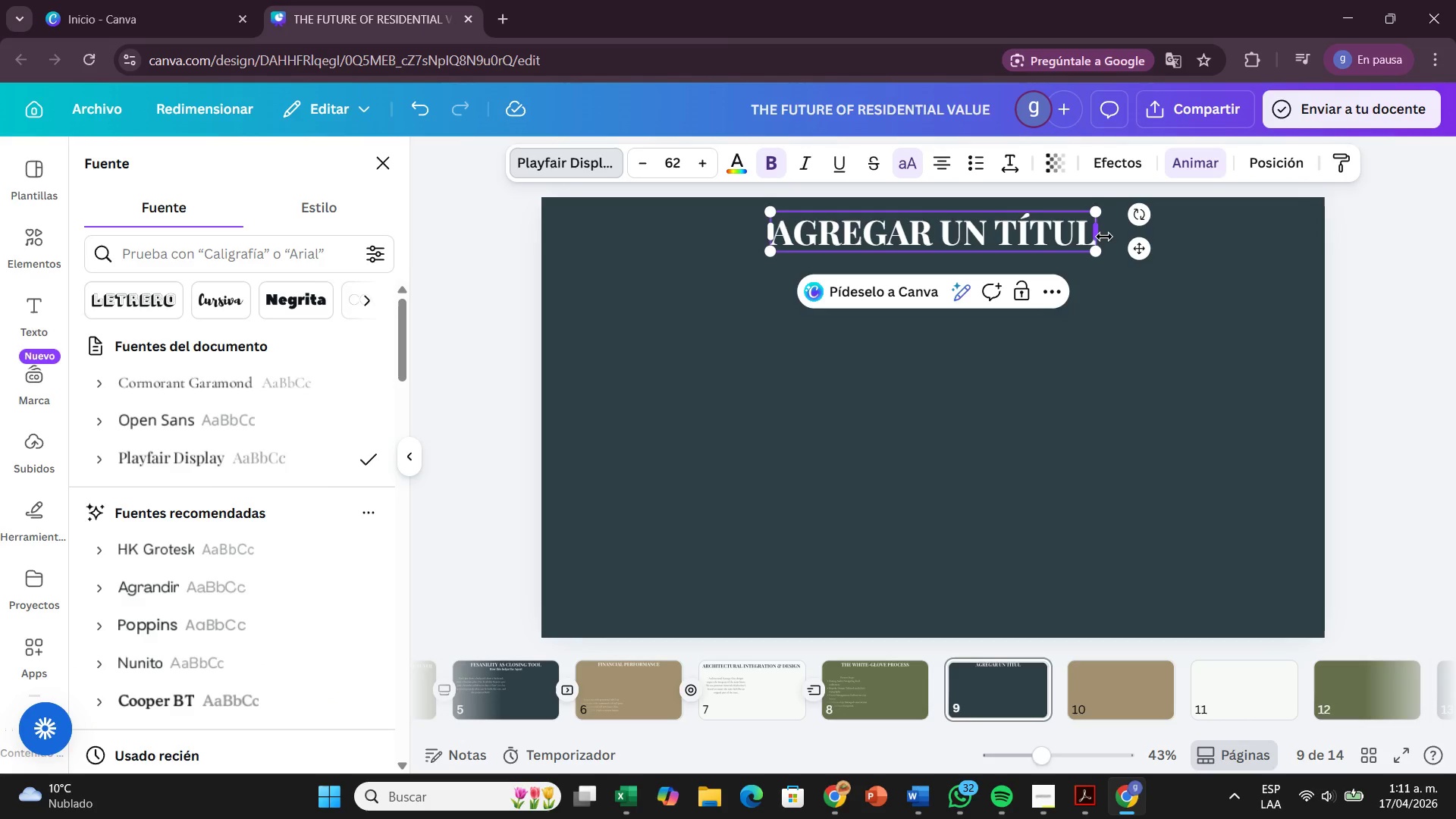 
hold_key(key=Backspace, duration=0.52)
 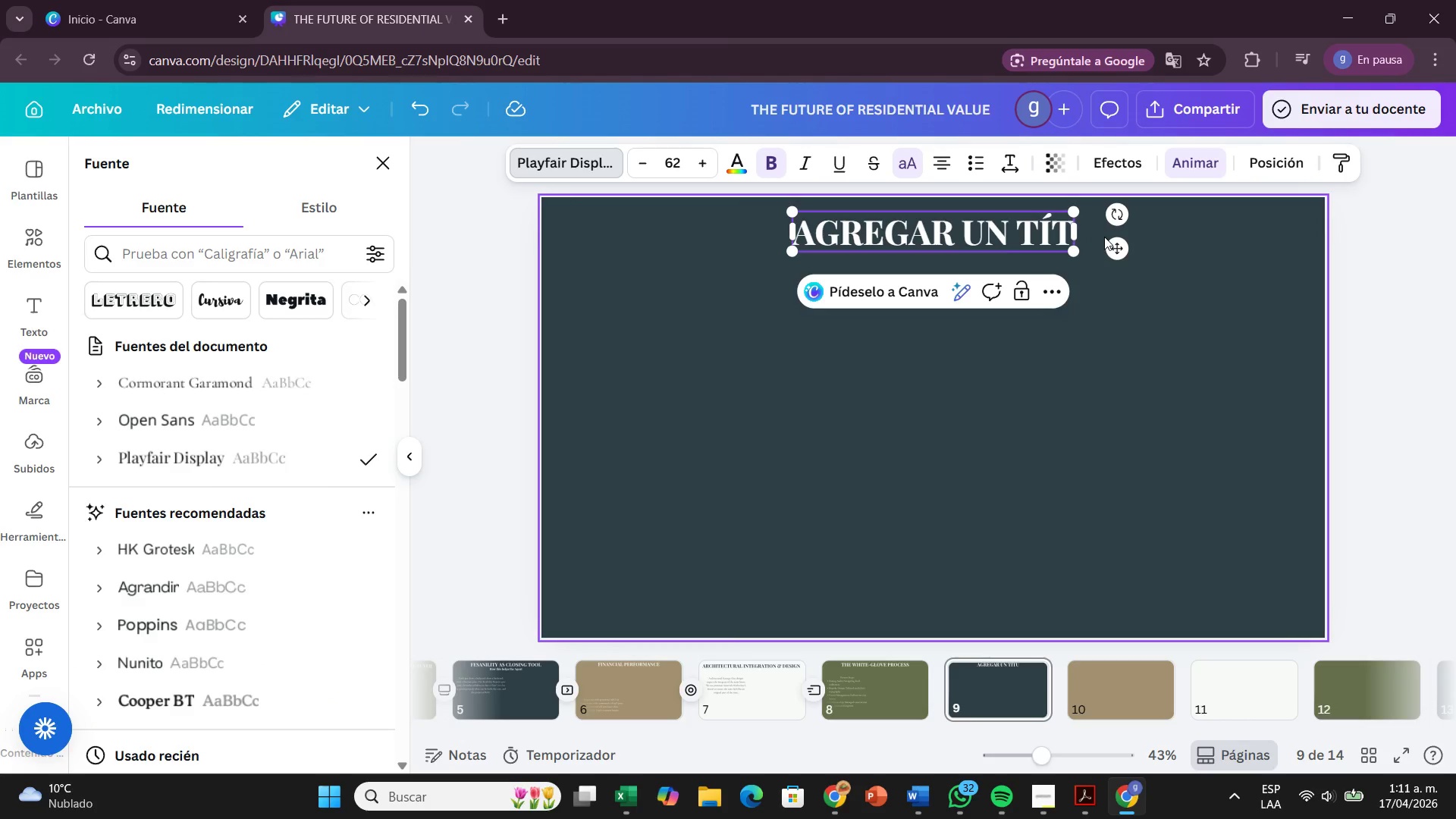 
key(Backspace)
 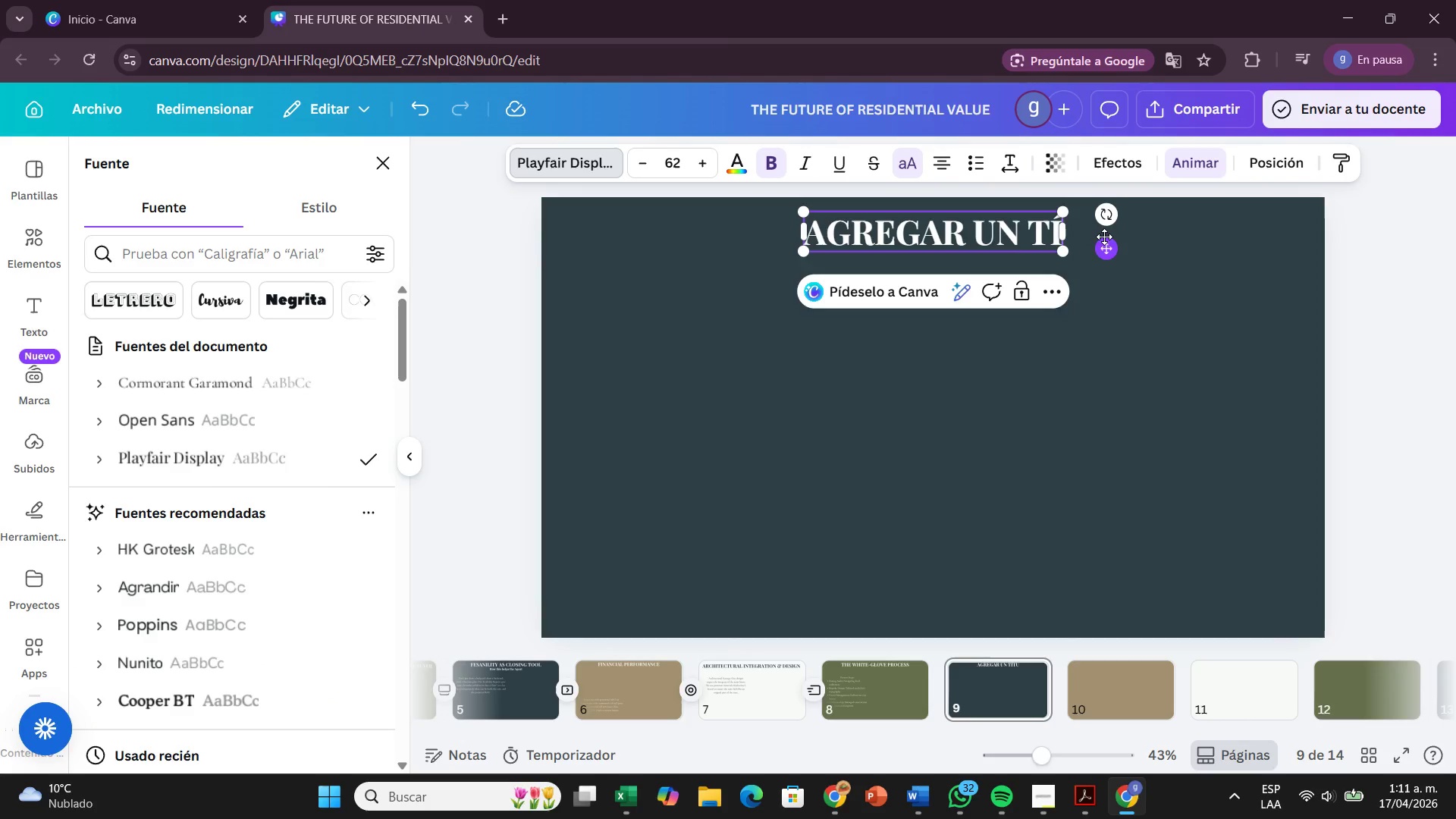 
key(Backspace)
 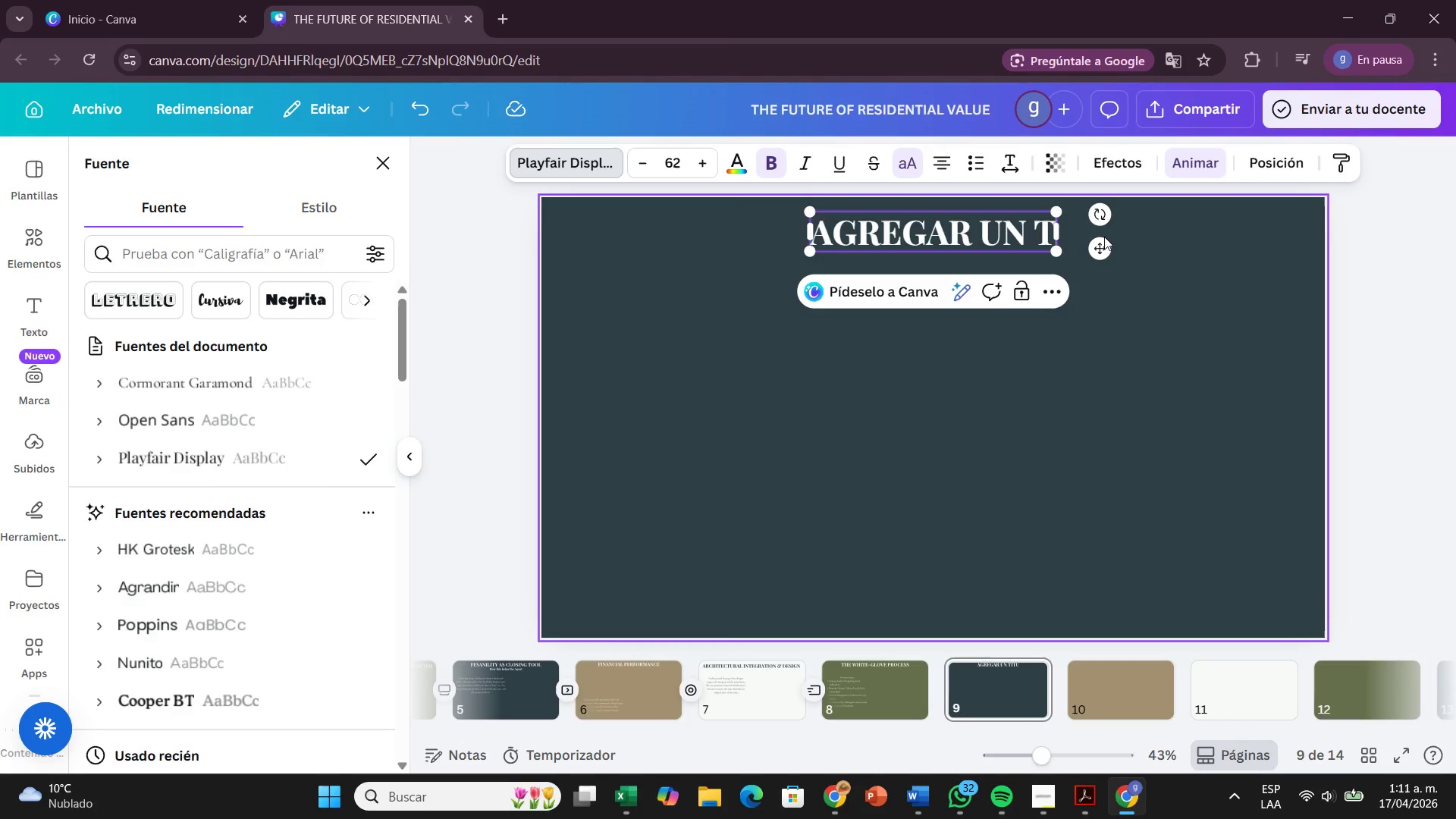 
key(Backspace)
 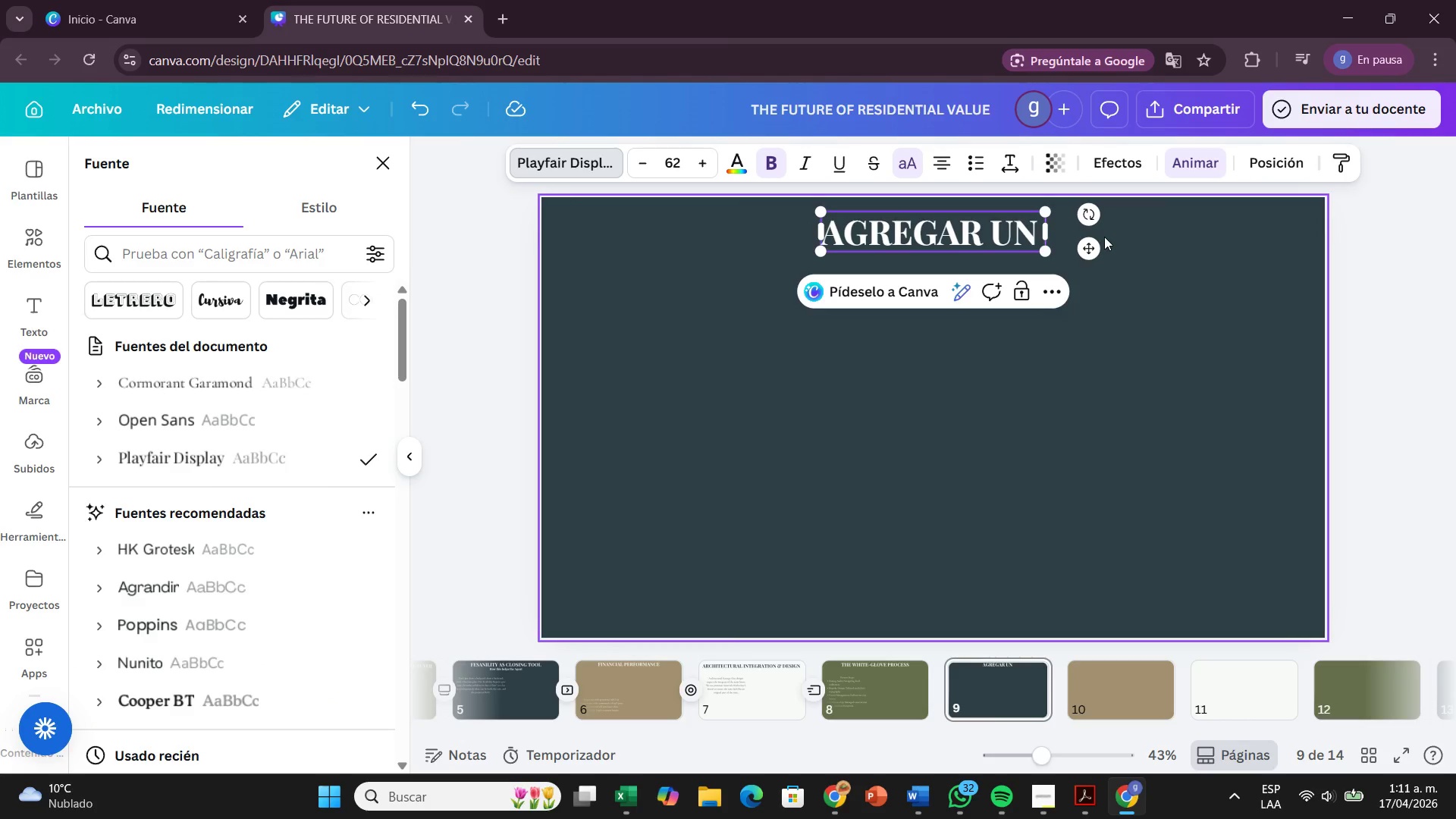 
key(Backspace)
key(Backspace)
key(Backspace)
key(Backspace)
key(Backspace)
key(Backspace)
key(Backspace)
key(Backspace)
key(Backspace)
key(Backspace)
key(Backspace)
type(prohj)
key(Backspace)
key(Backspace)
type(ject timeli)
 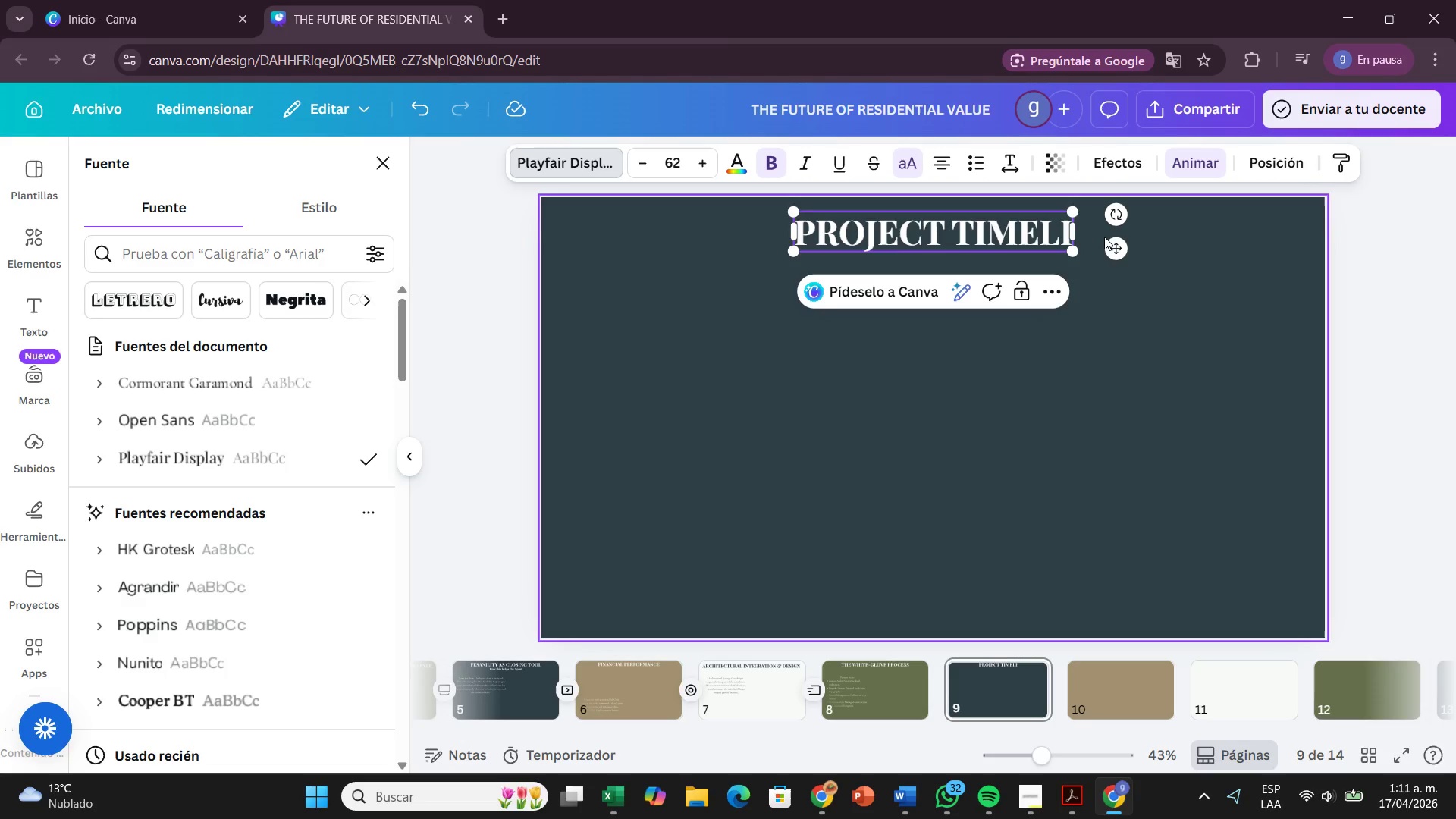 
type(ne)
 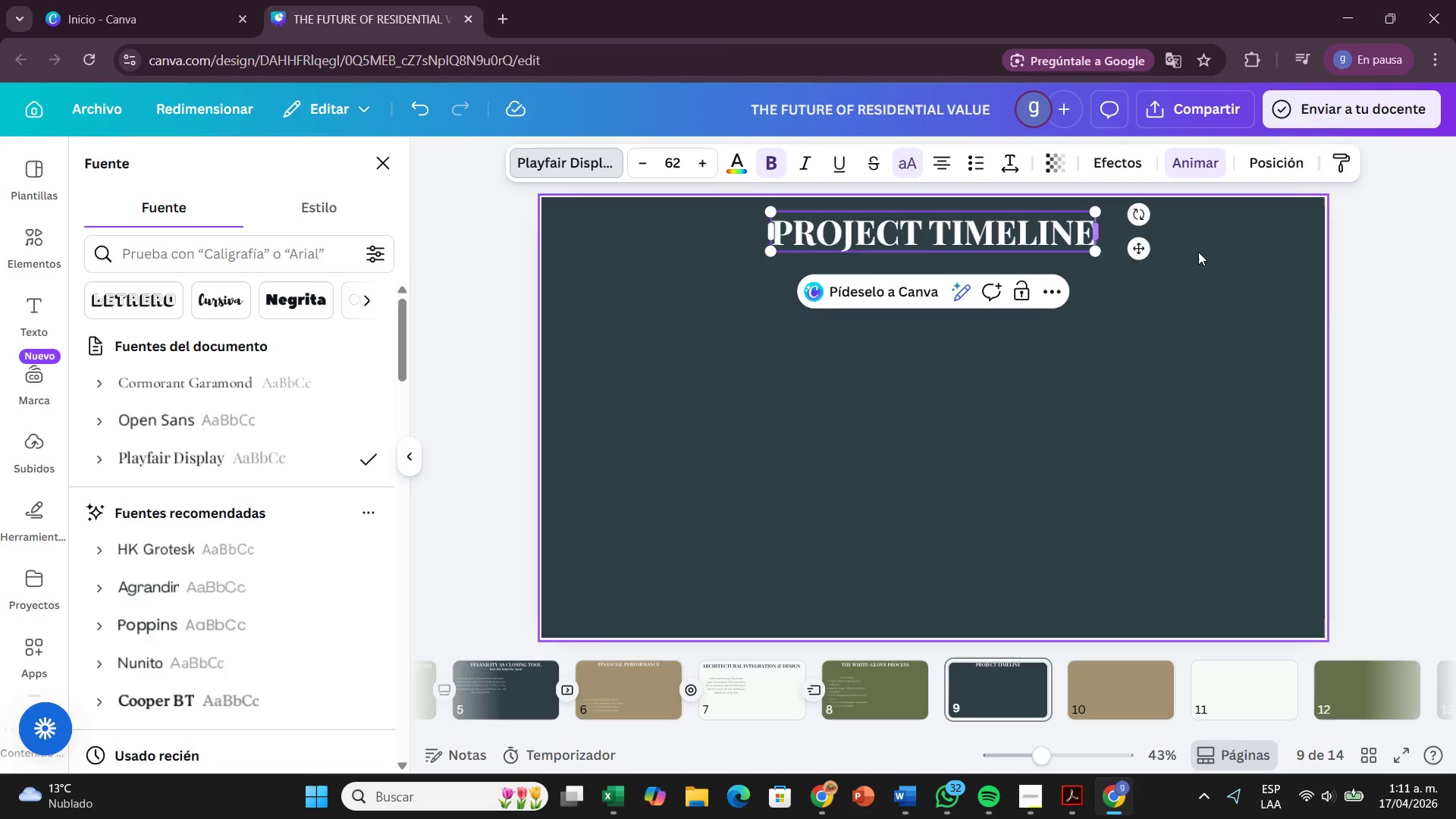 
left_click([1205, 373])
 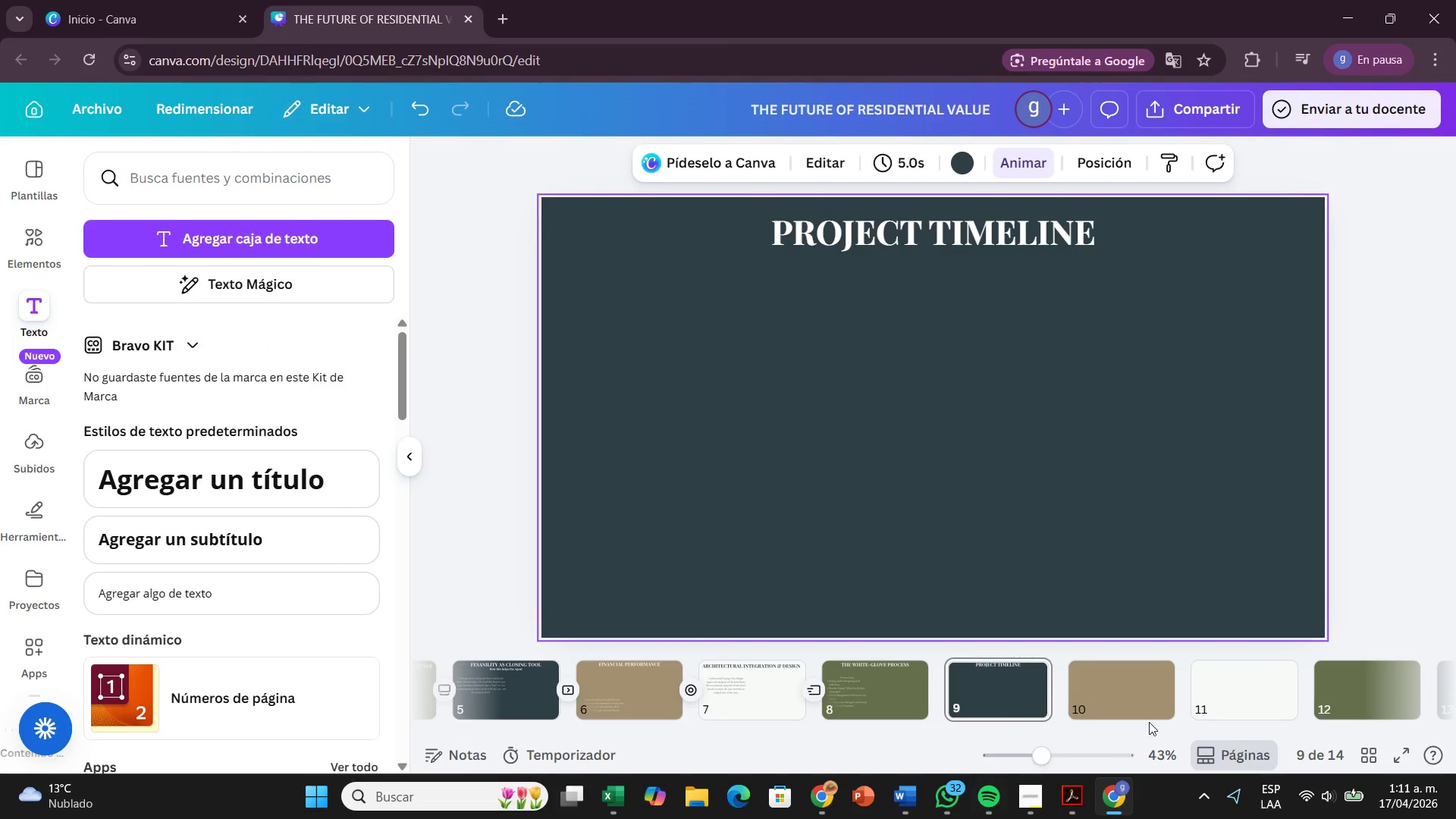 
left_click([1152, 692])
 